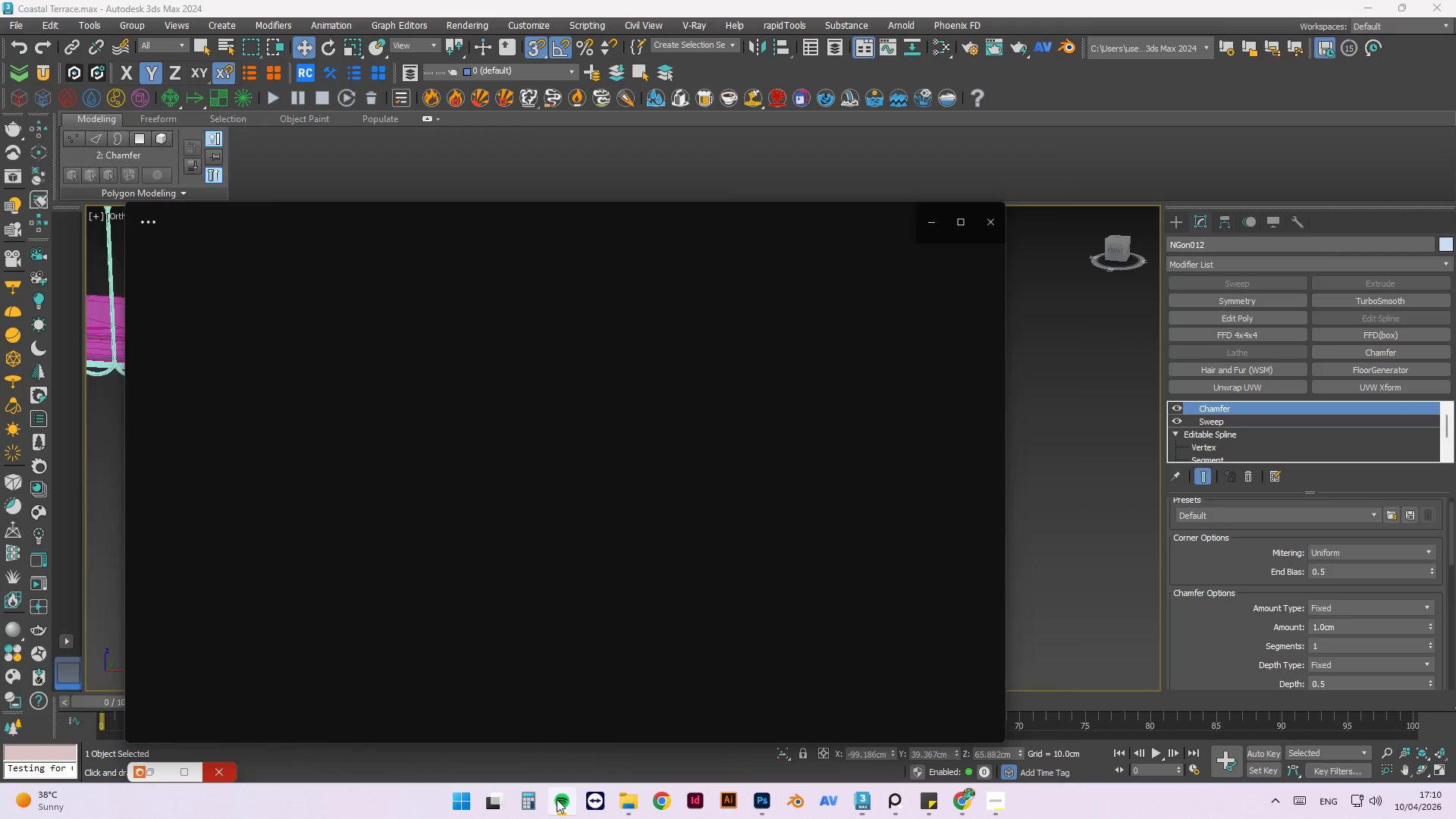 
left_click([610, 700])
 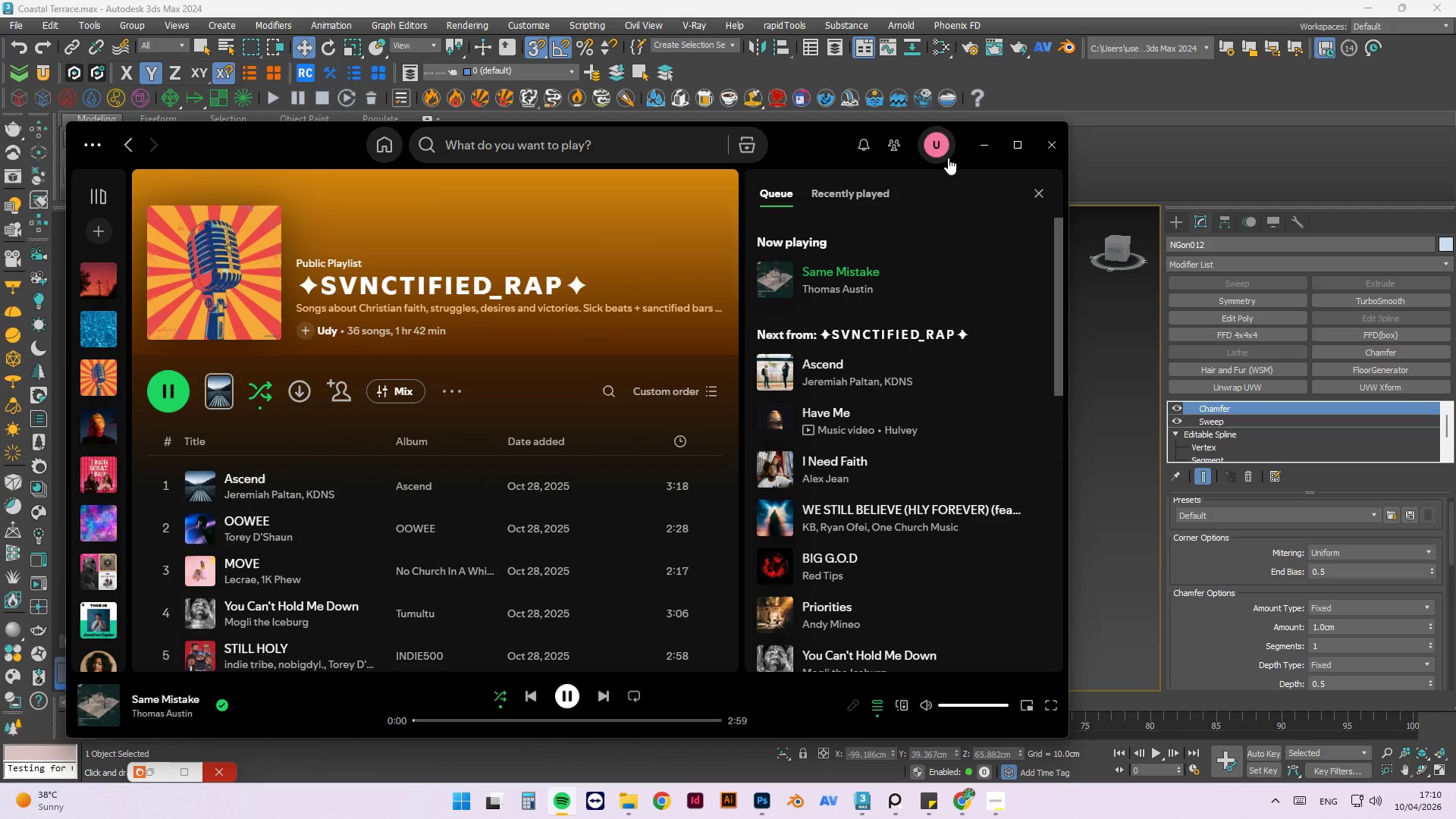 
left_click([978, 148])
 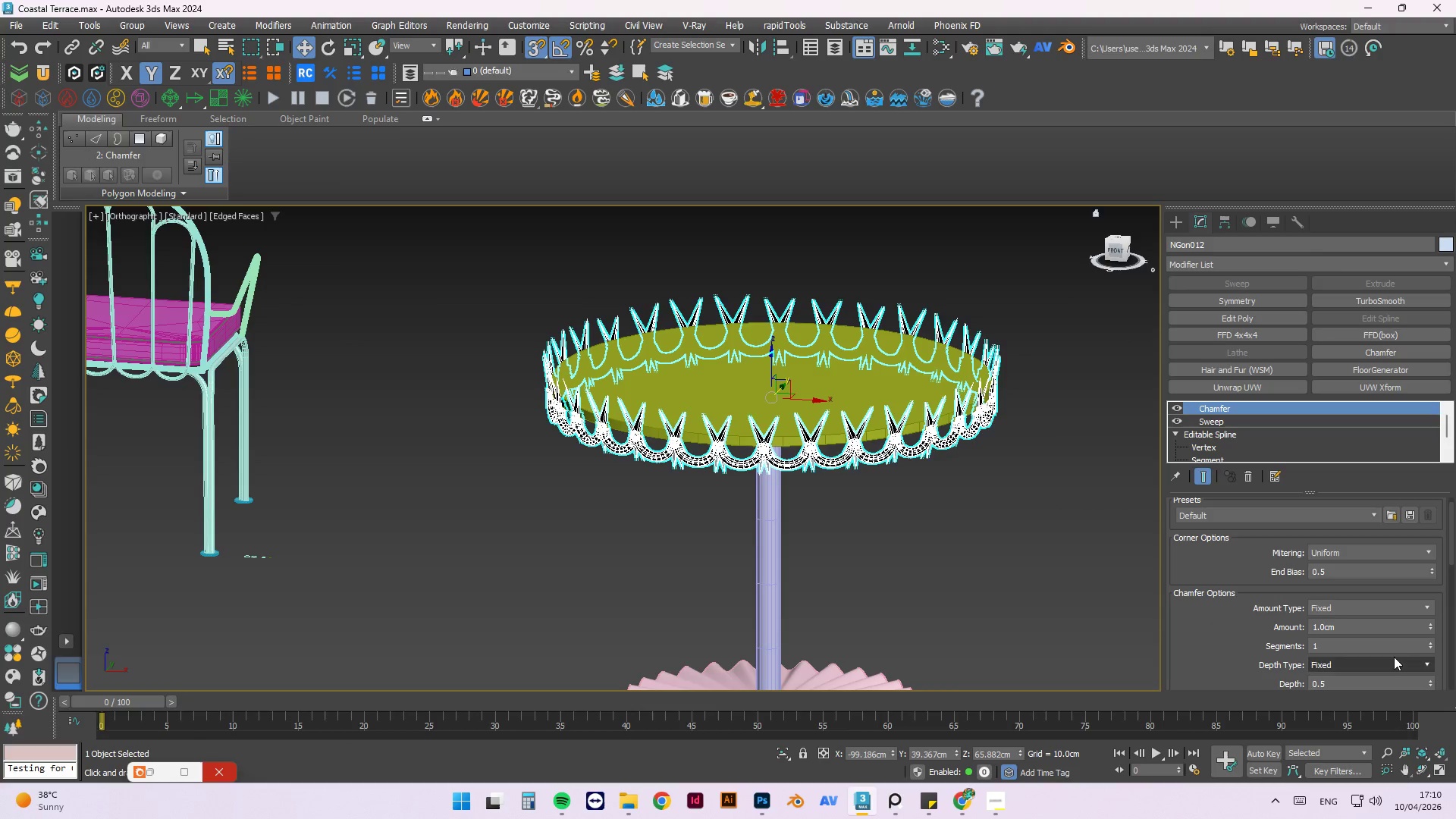 
left_click_drag(start_coordinate=[1364, 626], to_coordinate=[1241, 630])
 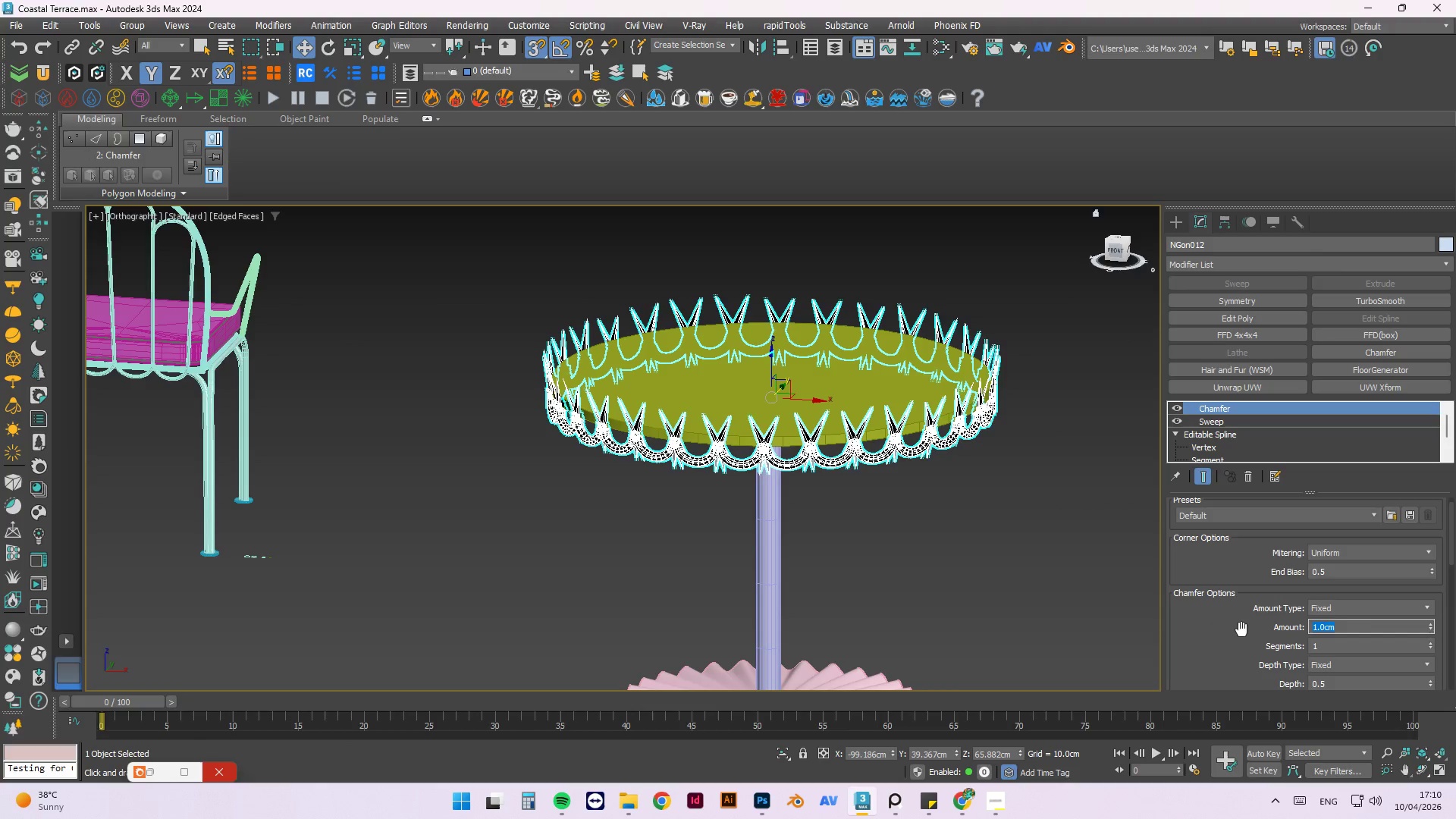 
key(Numpad0)
 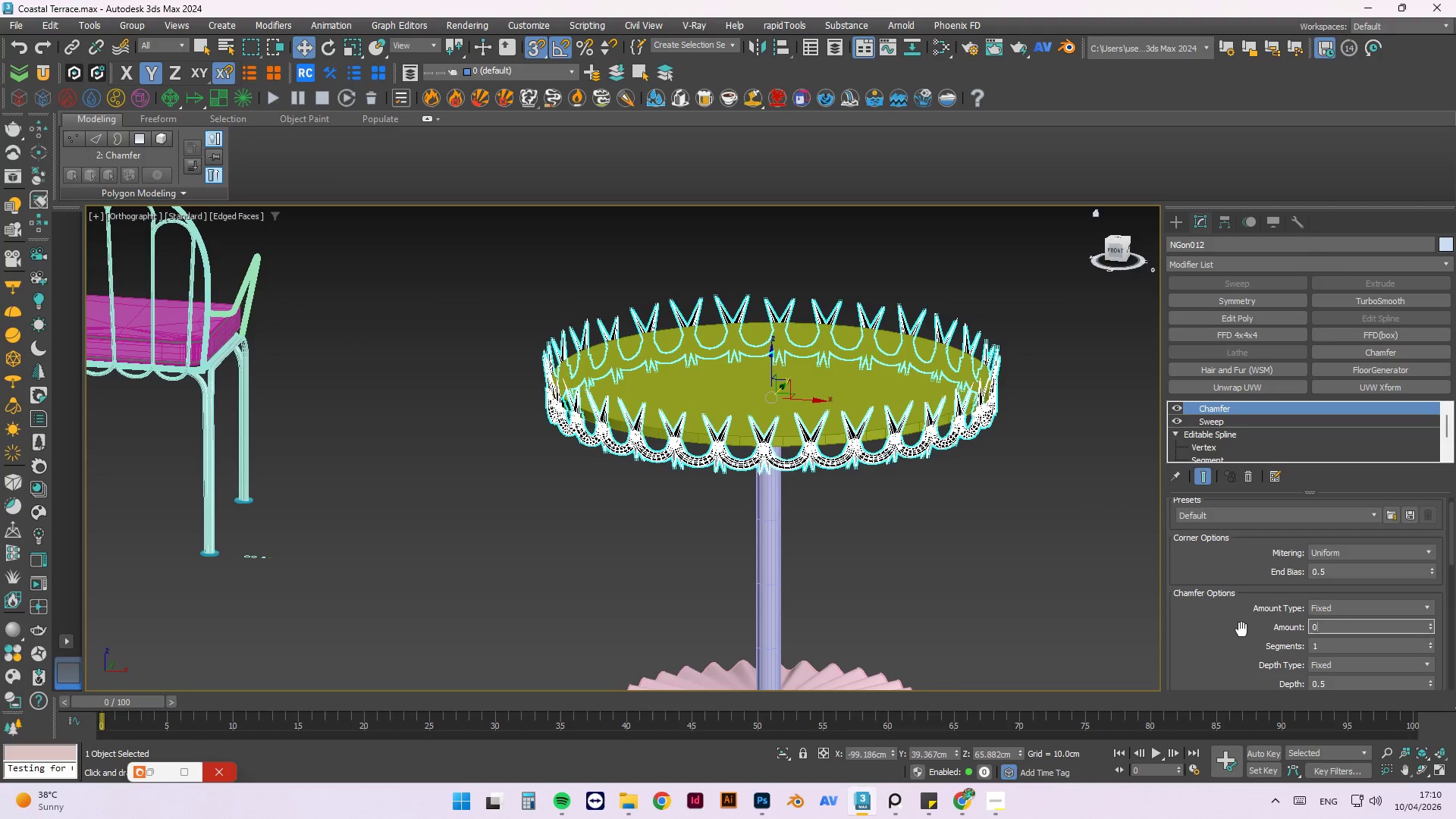 
key(NumpadDecimal)
 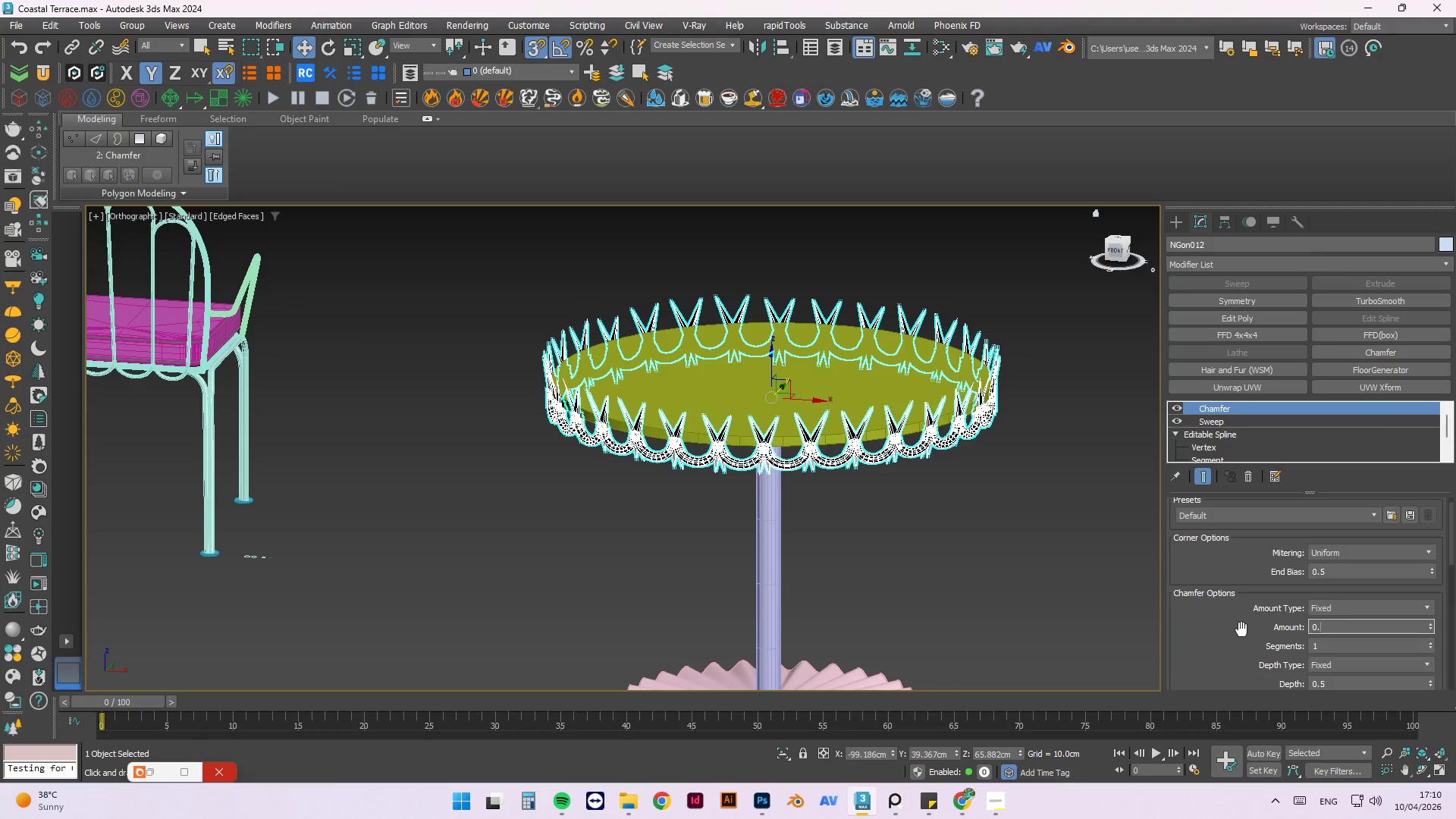 
key(Numpad0)
 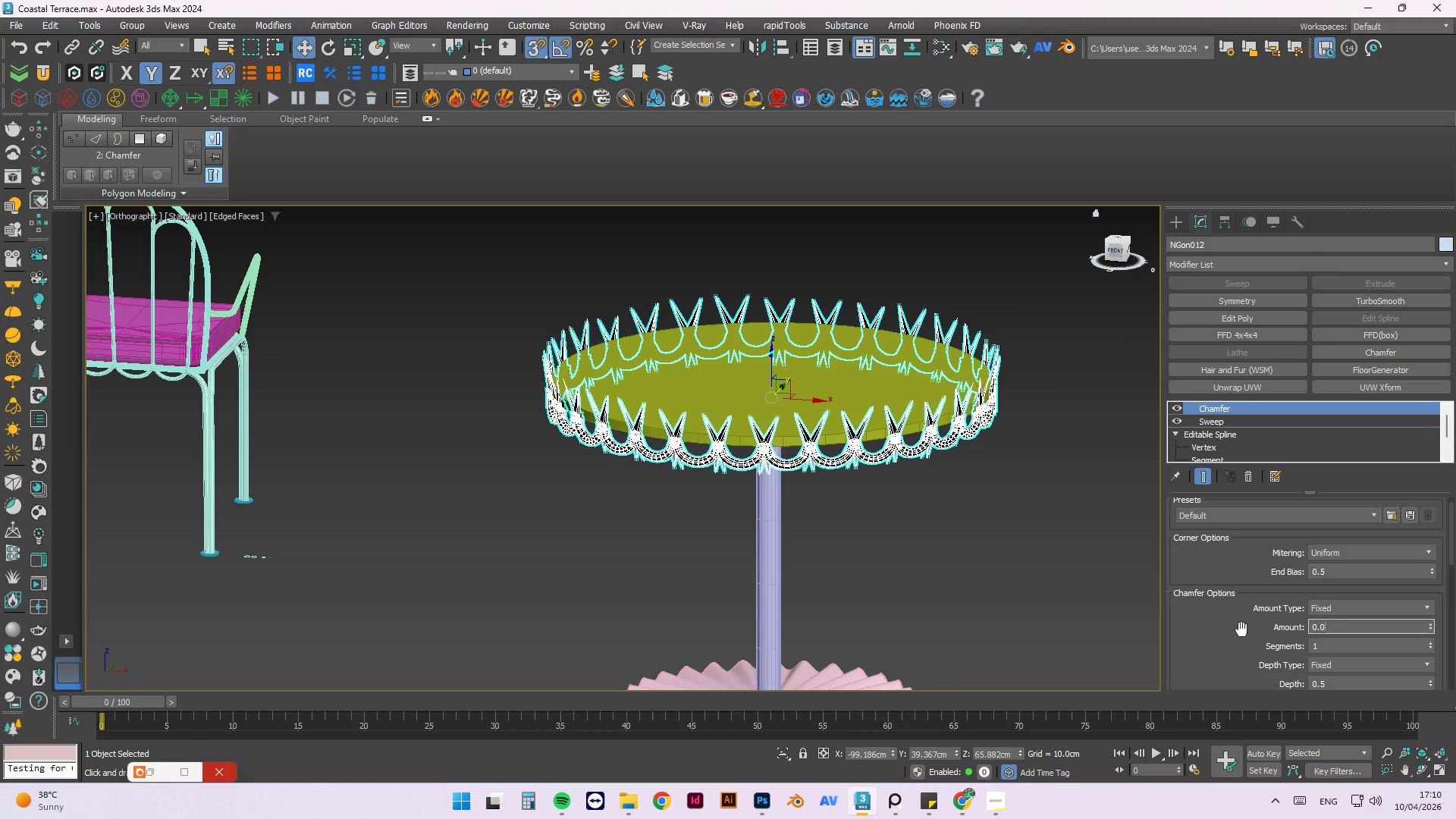 
key(Numpad5)
 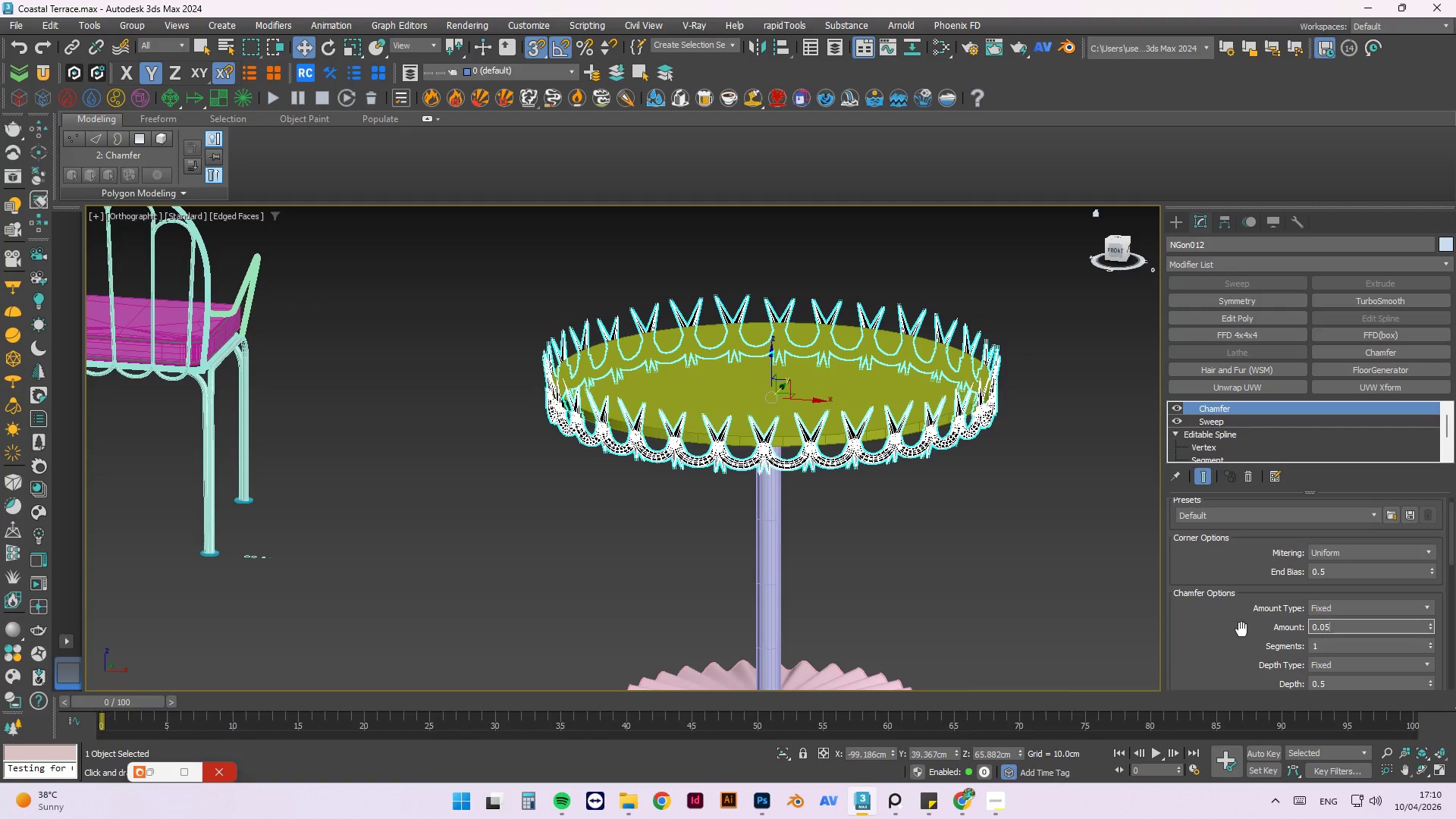 
key(NumpadEnter)
 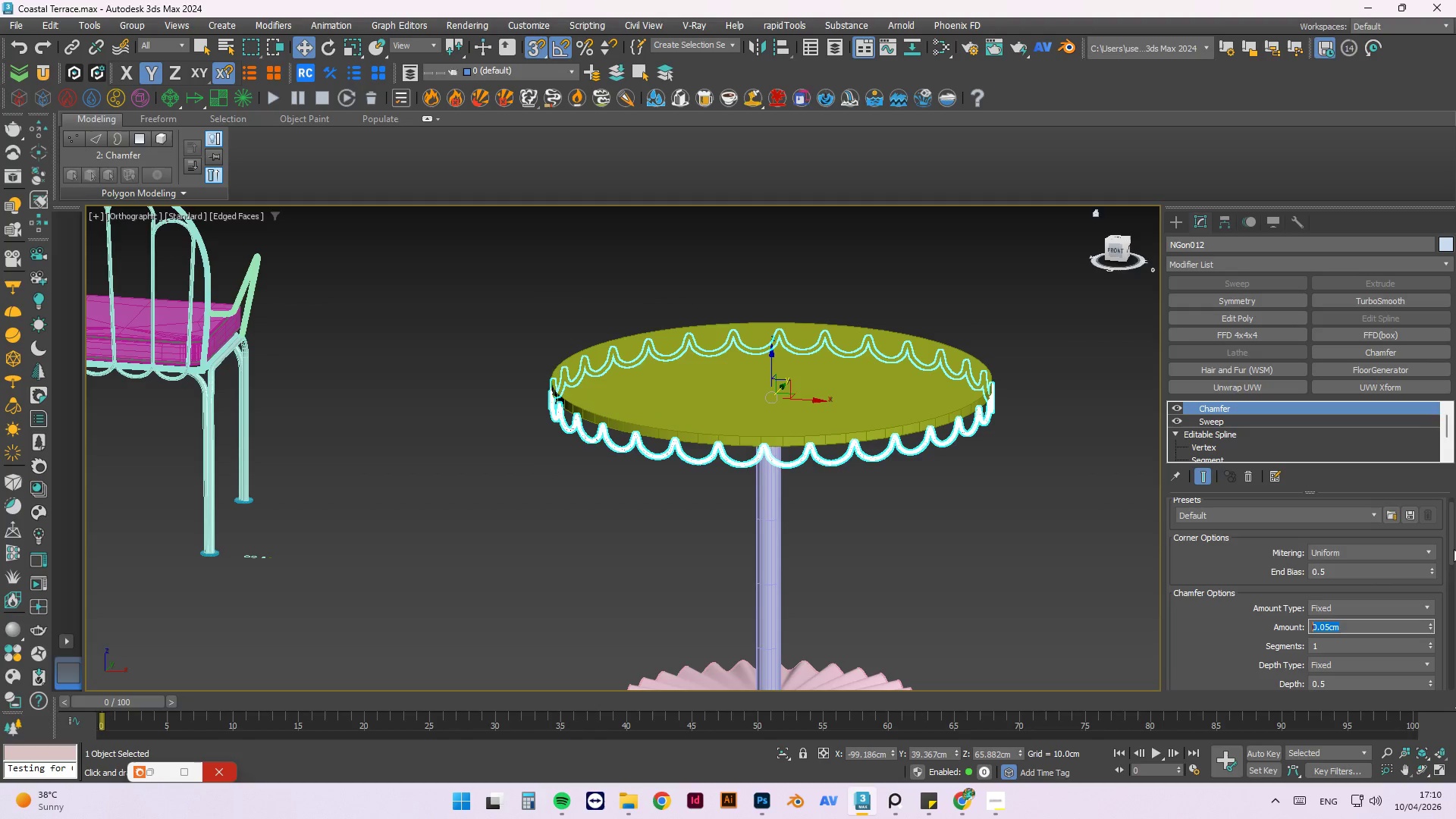 
left_click_drag(start_coordinate=[1451, 535], to_coordinate=[1455, 650])
 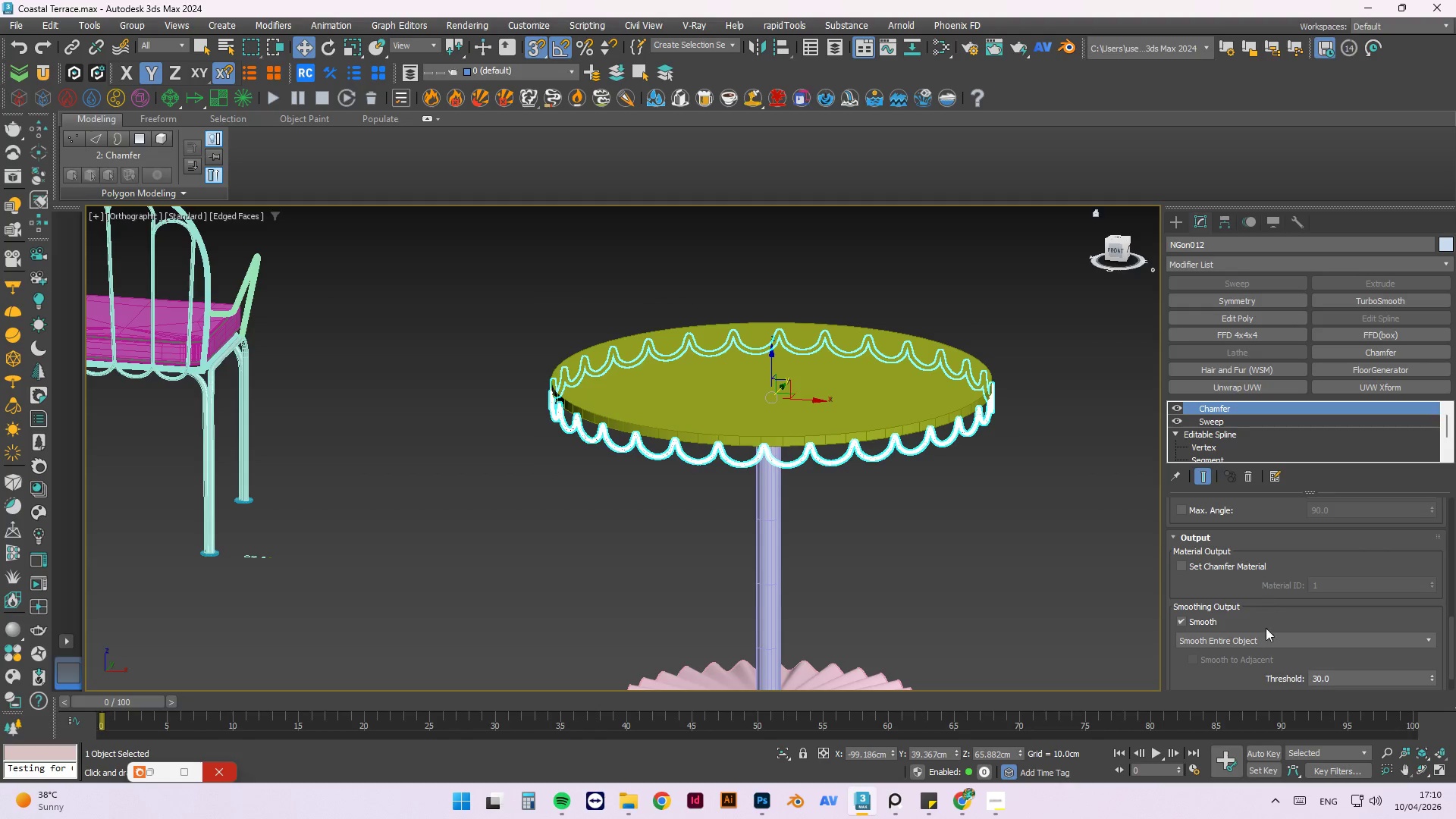 
left_click([1268, 638])
 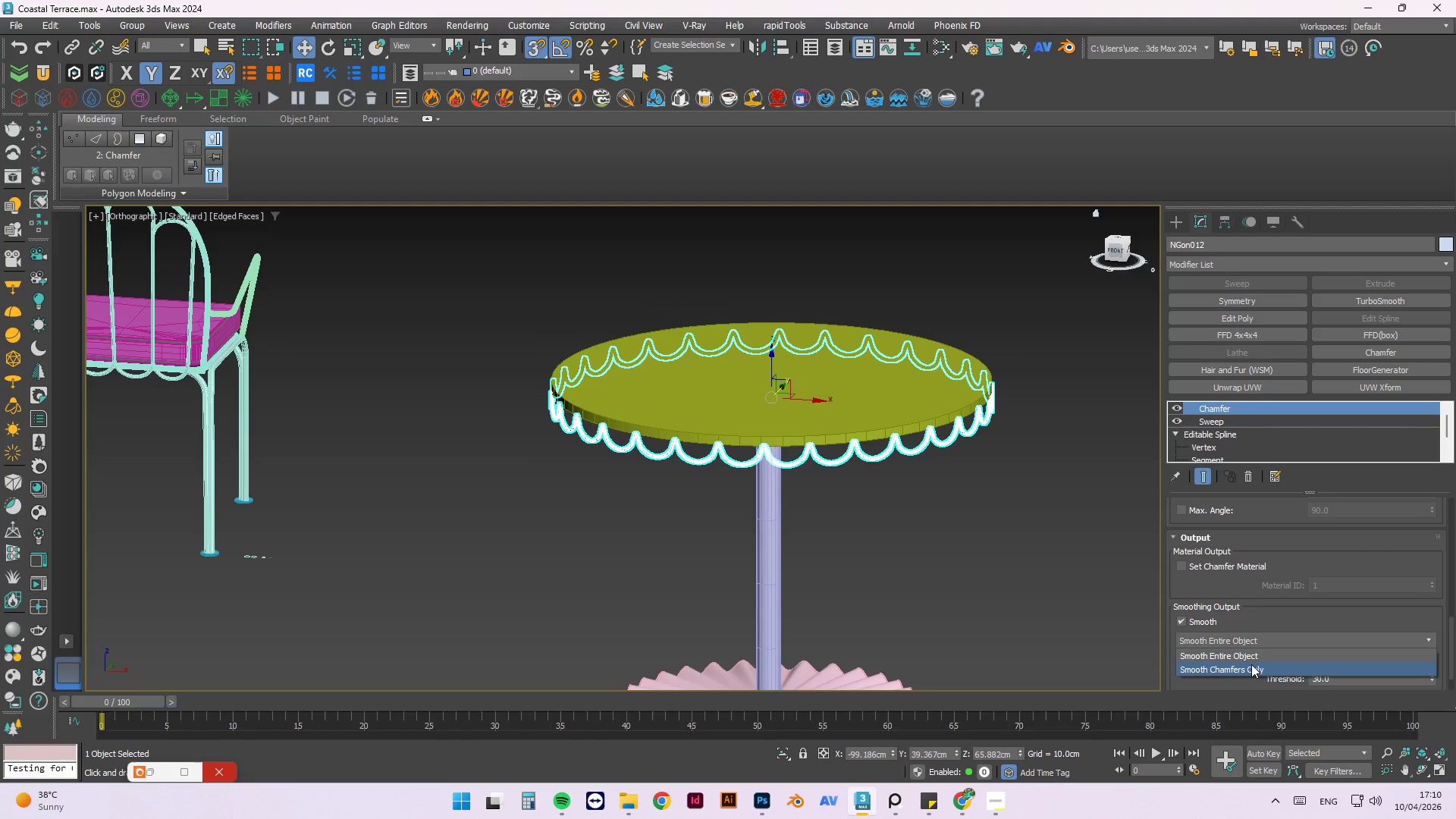 
left_click([1251, 667])
 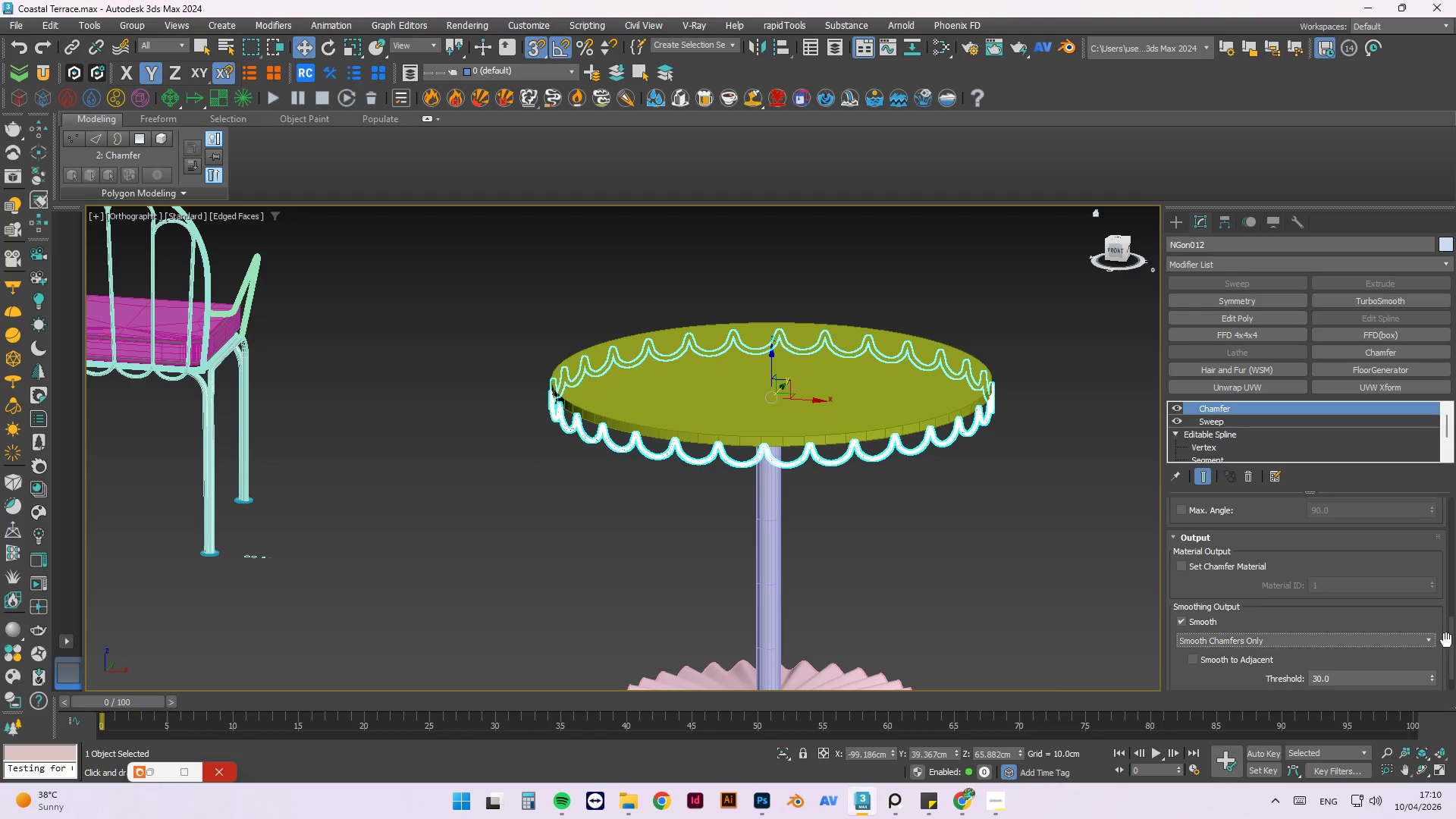 
left_click_drag(start_coordinate=[1448, 640], to_coordinate=[1454, 535])
 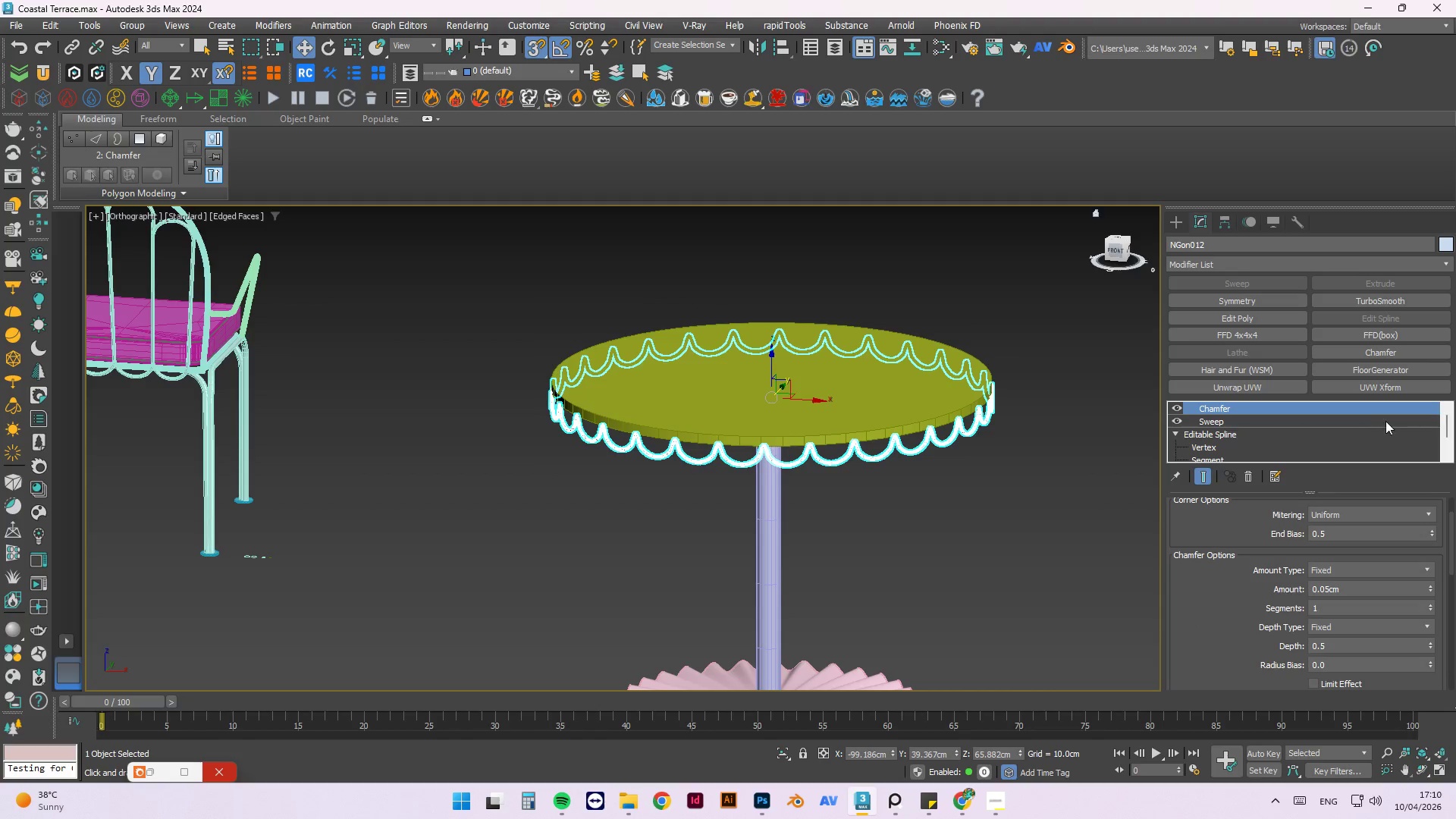 
left_click([1354, 302])
 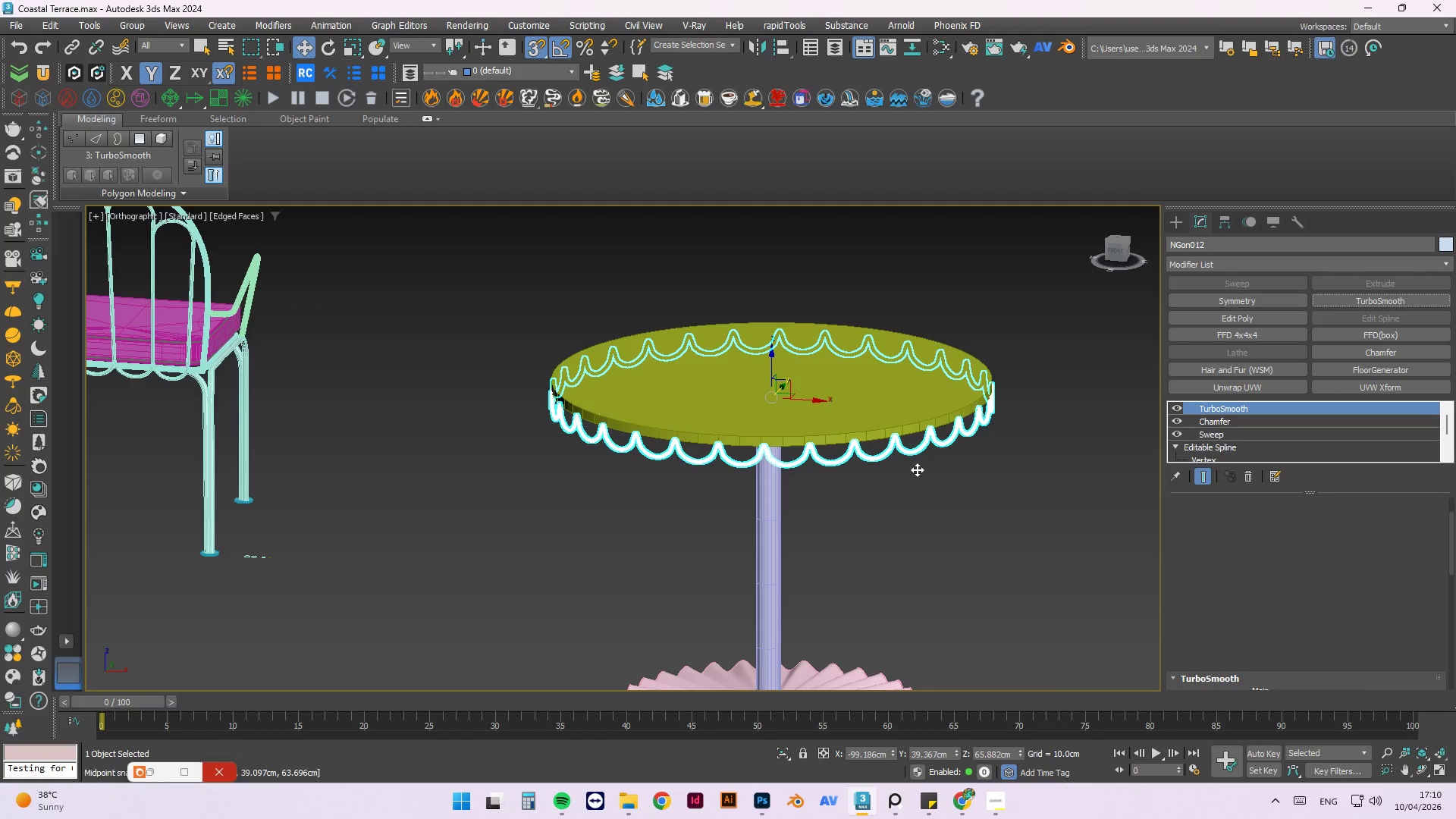 
scroll: coordinate [912, 425], scroll_direction: up, amount: 12.0
 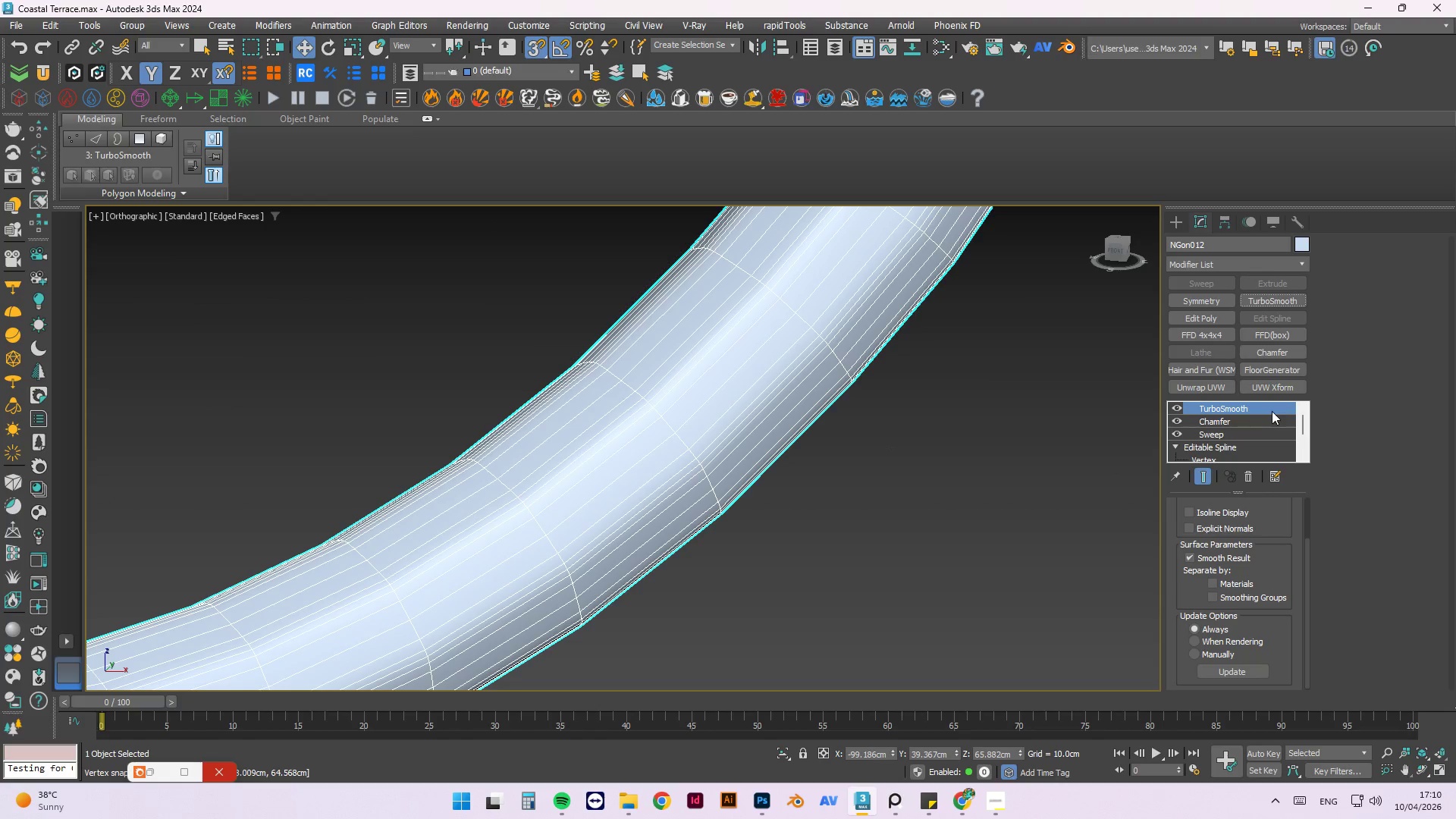 
left_click([1230, 416])
 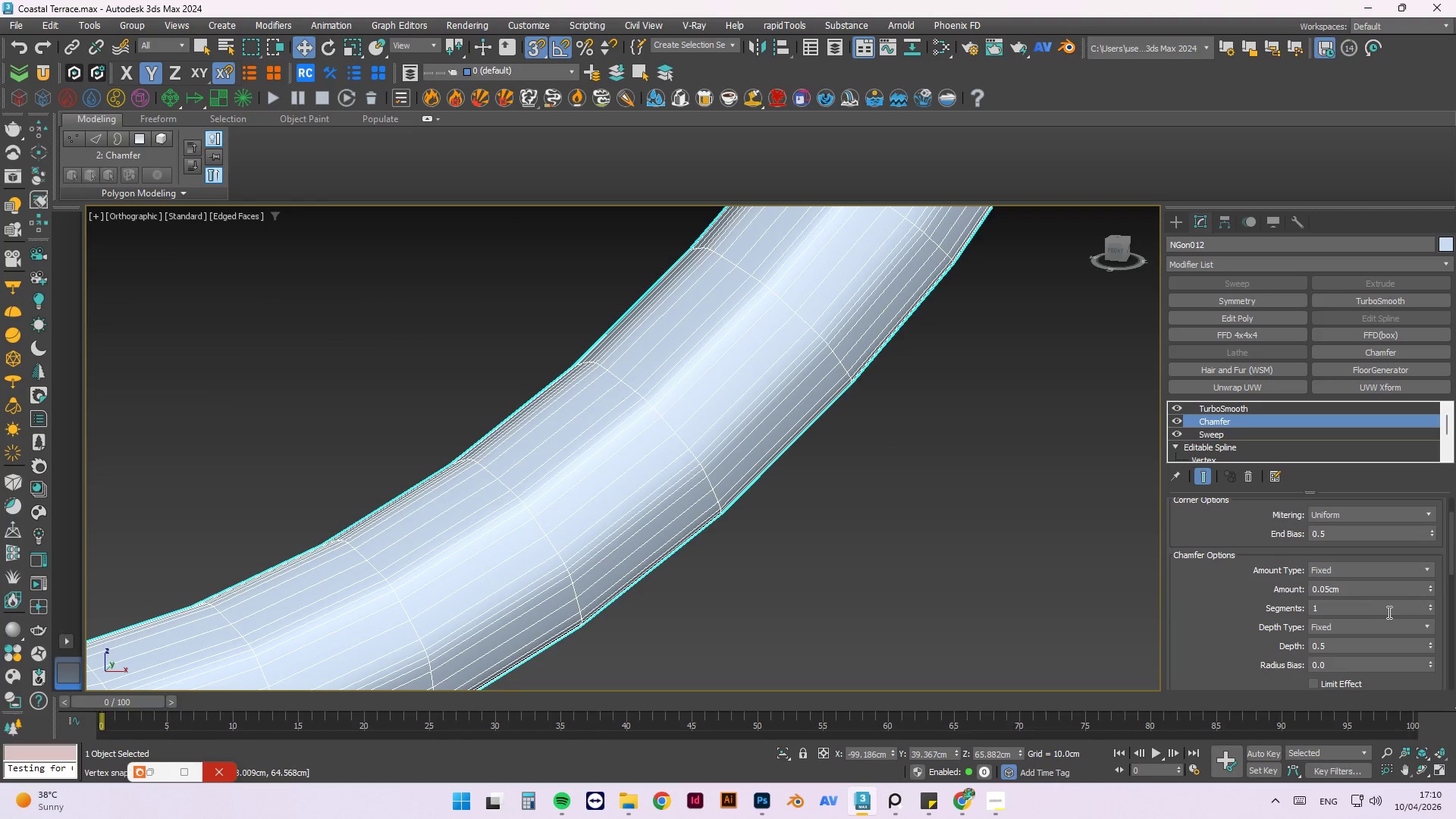 
left_click_drag(start_coordinate=[1361, 590], to_coordinate=[1272, 593])
 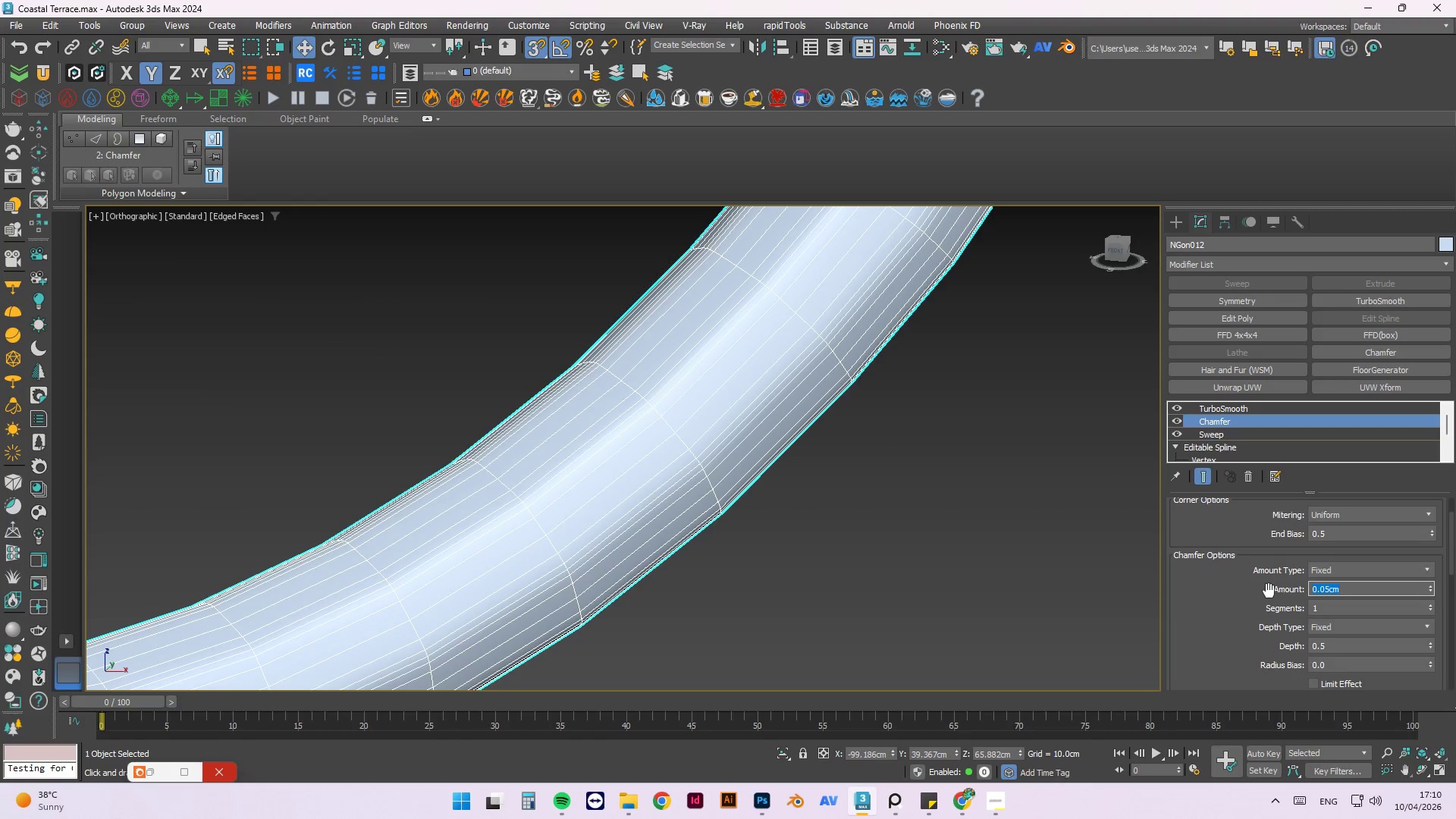 
key(Numpad0)
 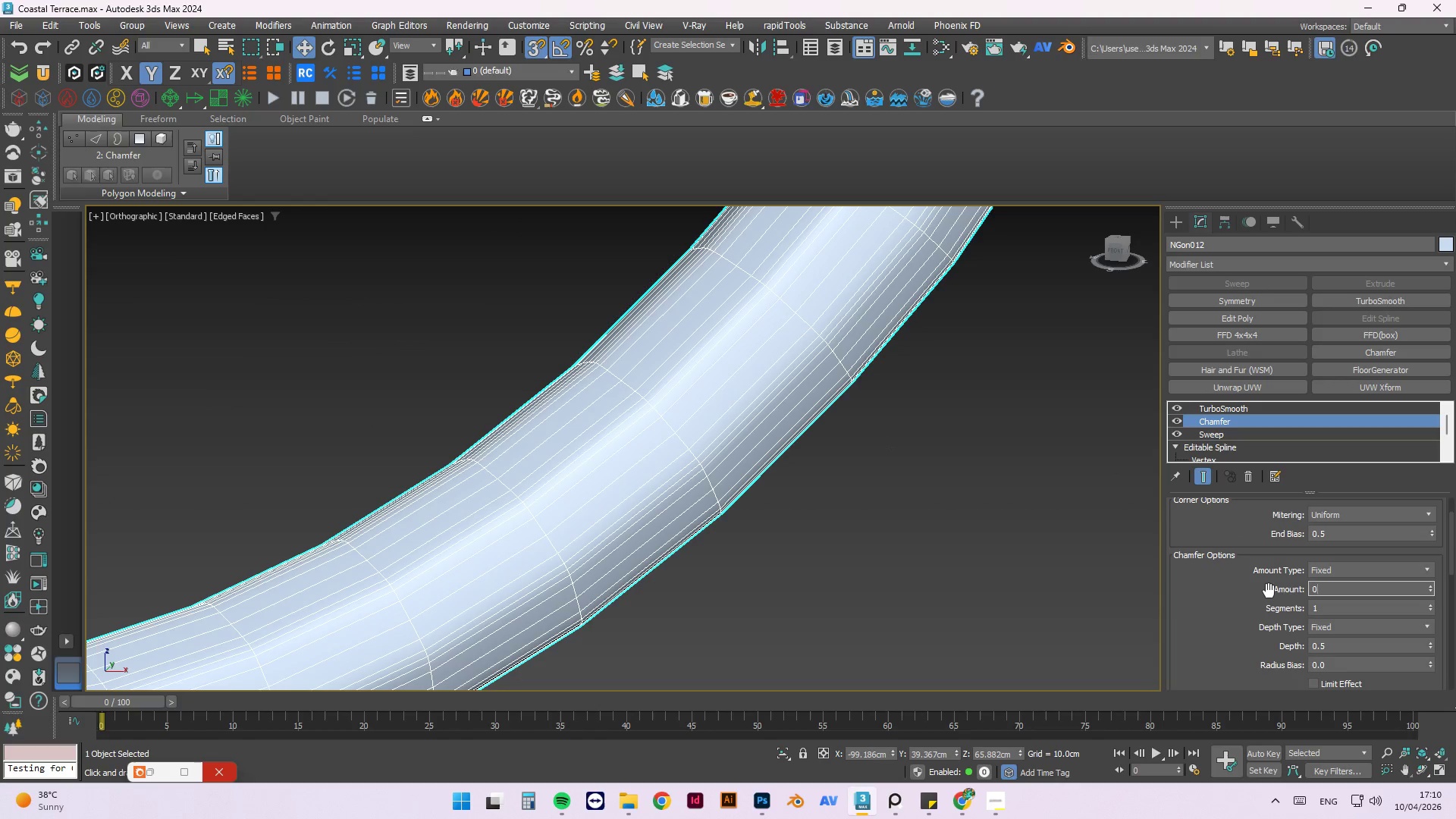 
key(NumpadDecimal)
 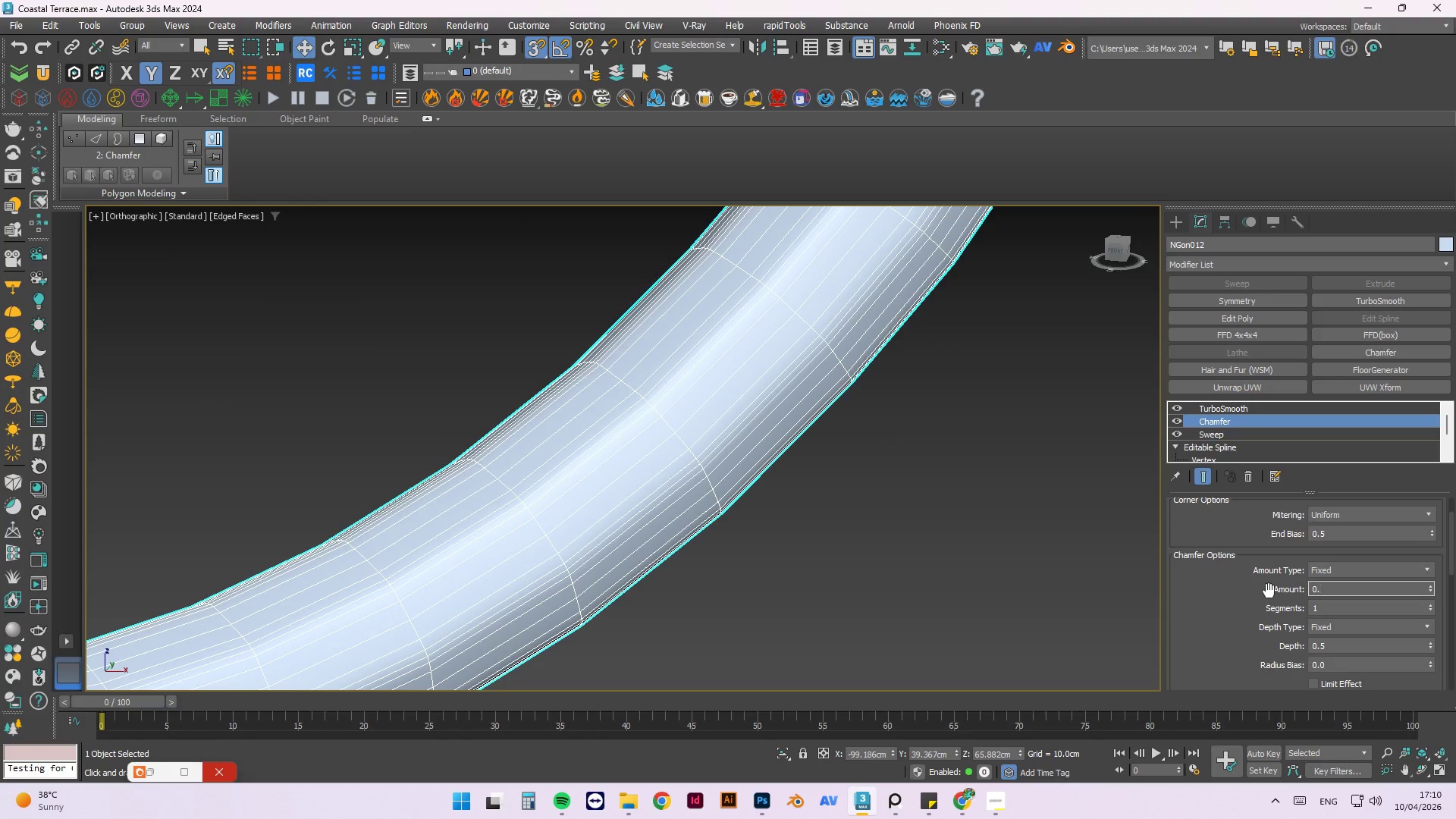 
key(Numpad1)
 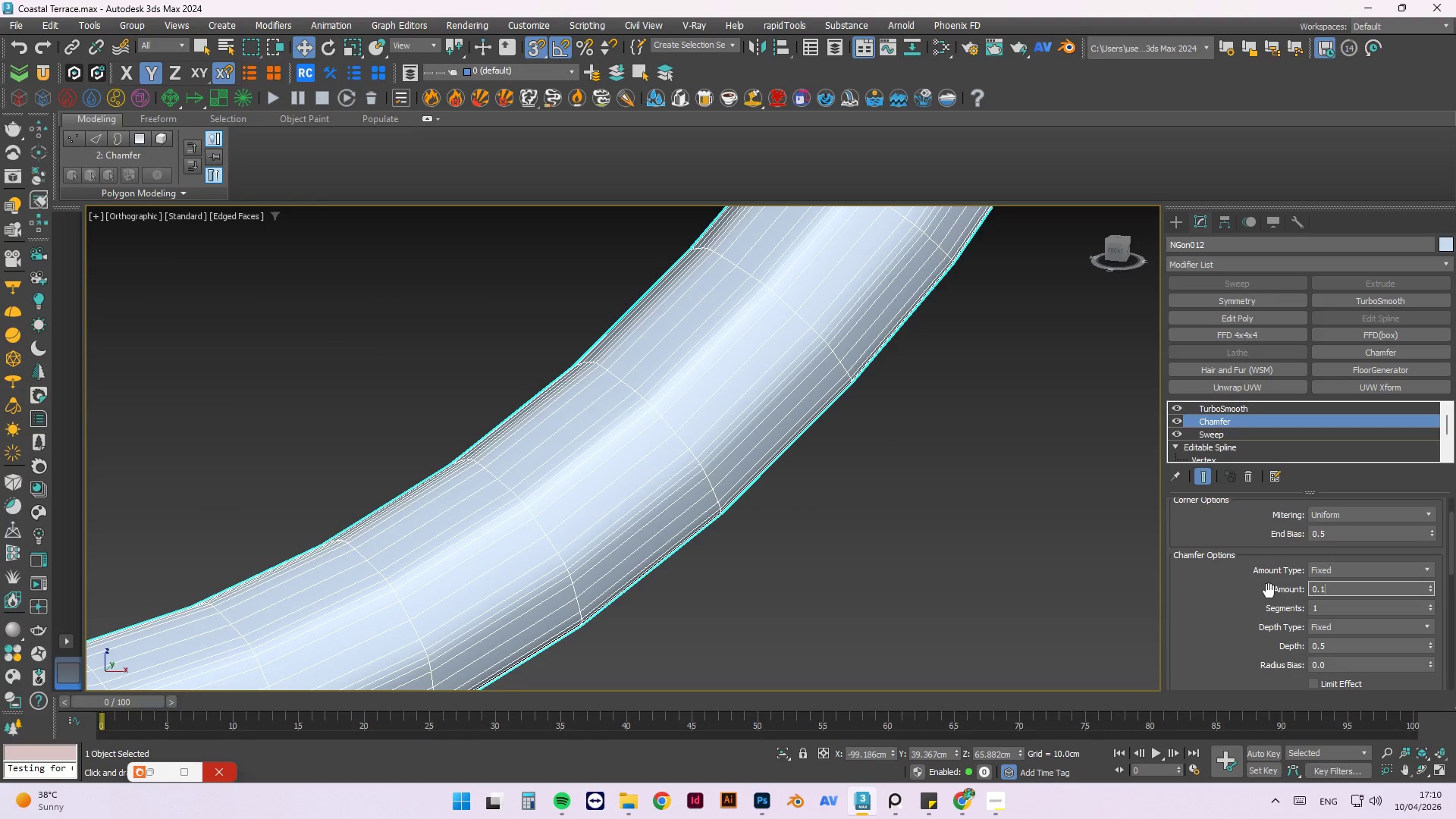 
key(NumpadEnter)
 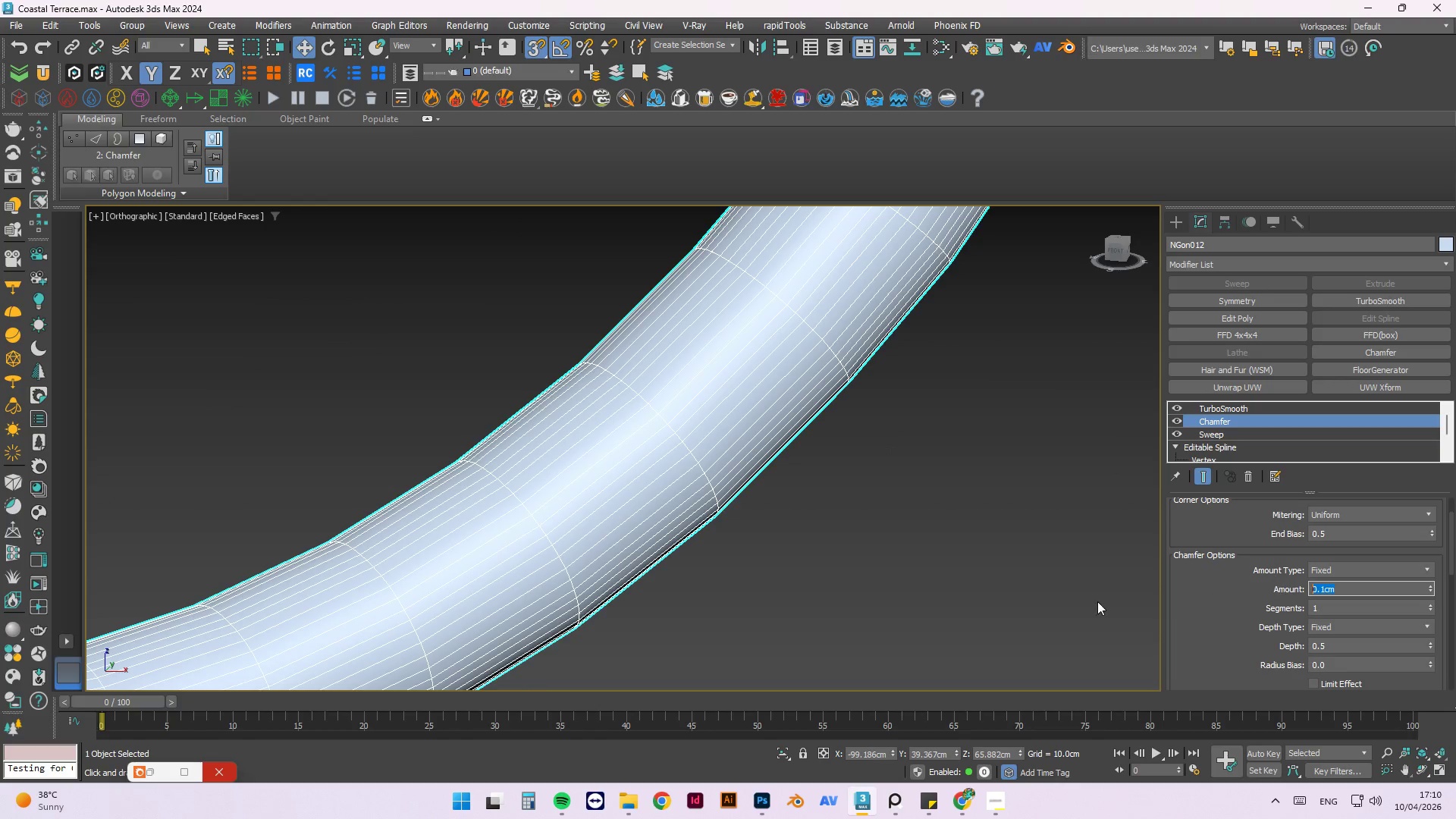 
scroll: coordinate [731, 571], scroll_direction: down, amount: 5.0
 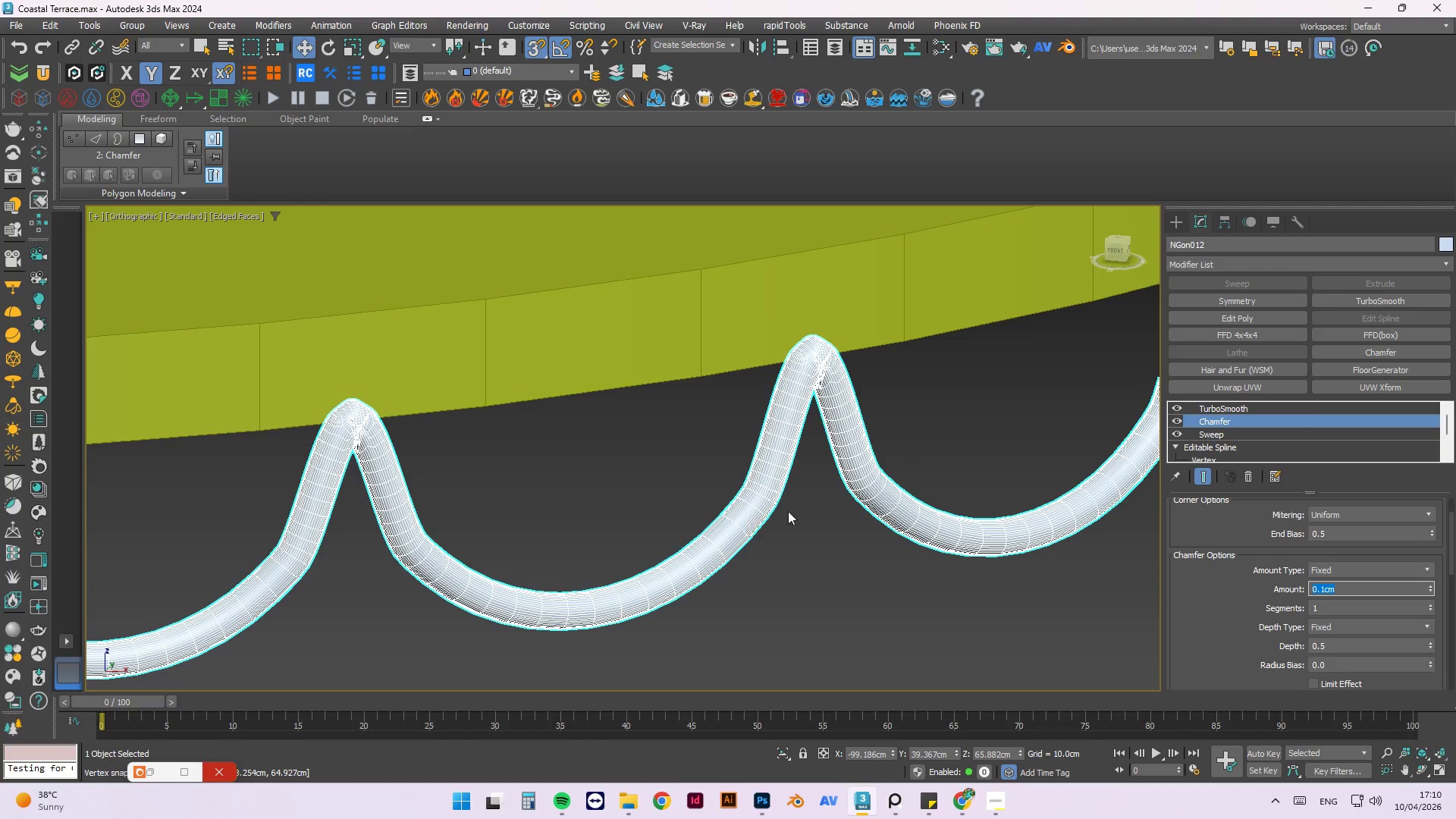 
hold_key(key=AltLeft, duration=0.8)
 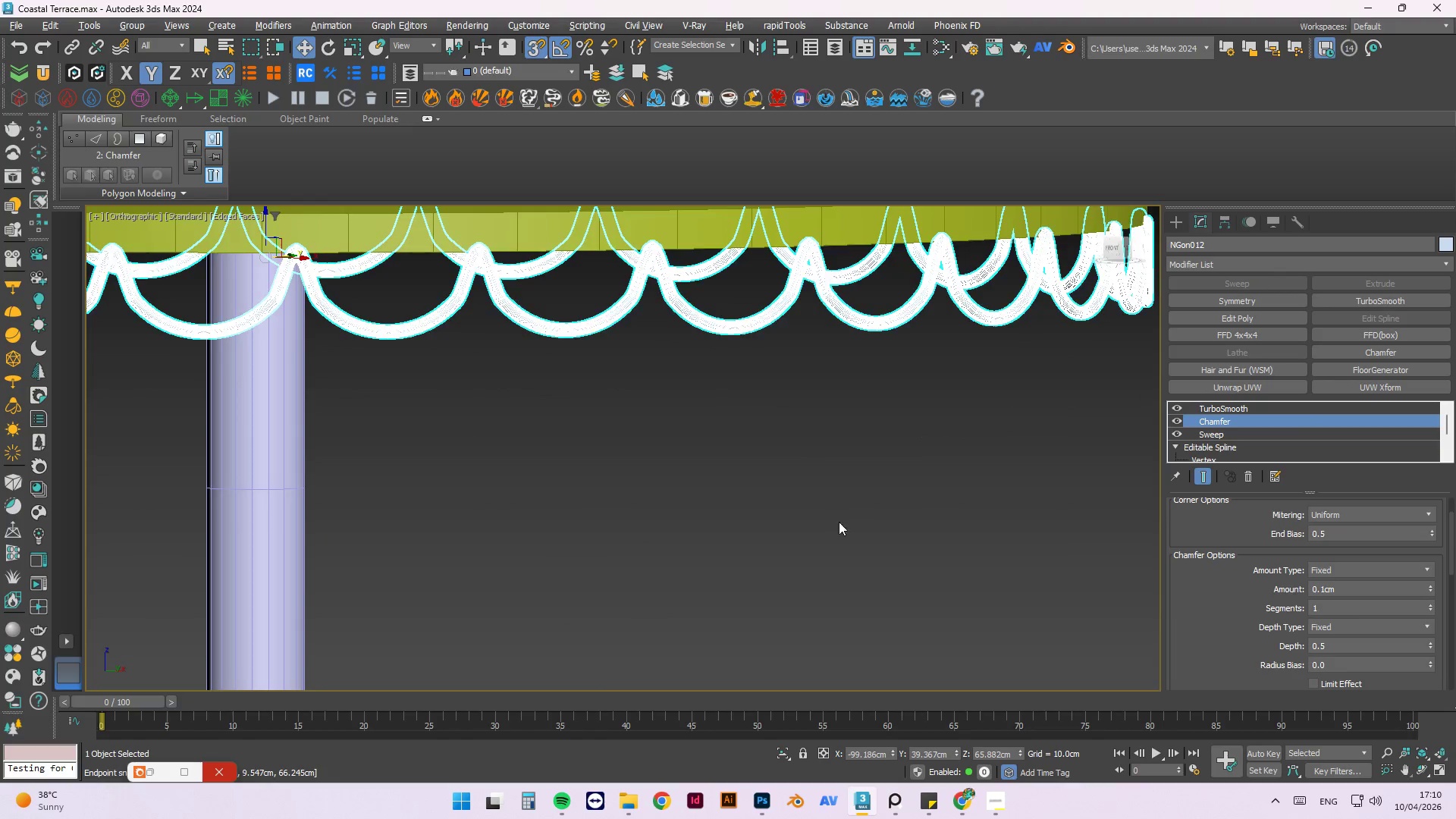 
scroll: coordinate [849, 529], scroll_direction: down, amount: 6.0
 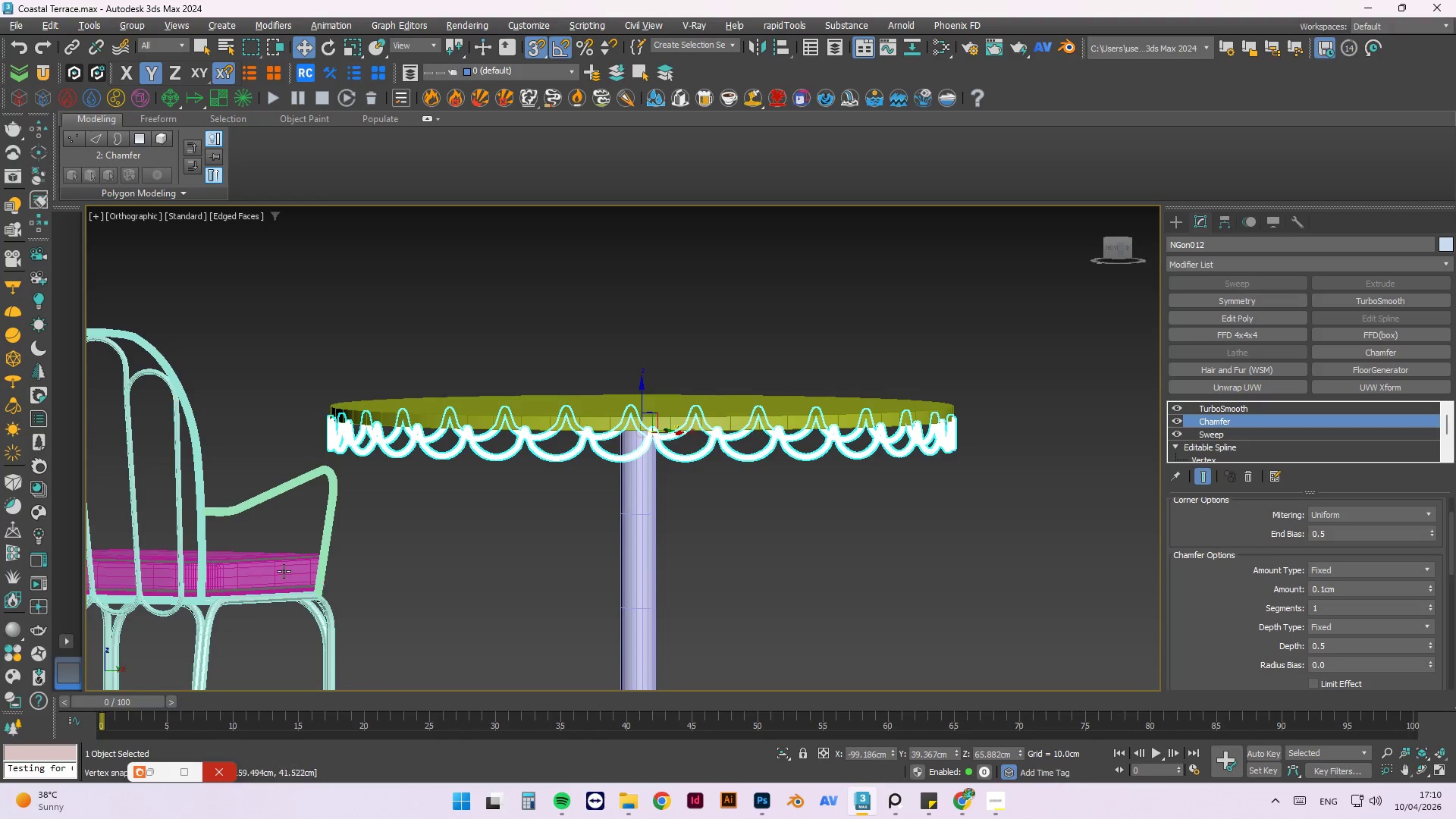 
hold_key(key=AltLeft, duration=0.59)
 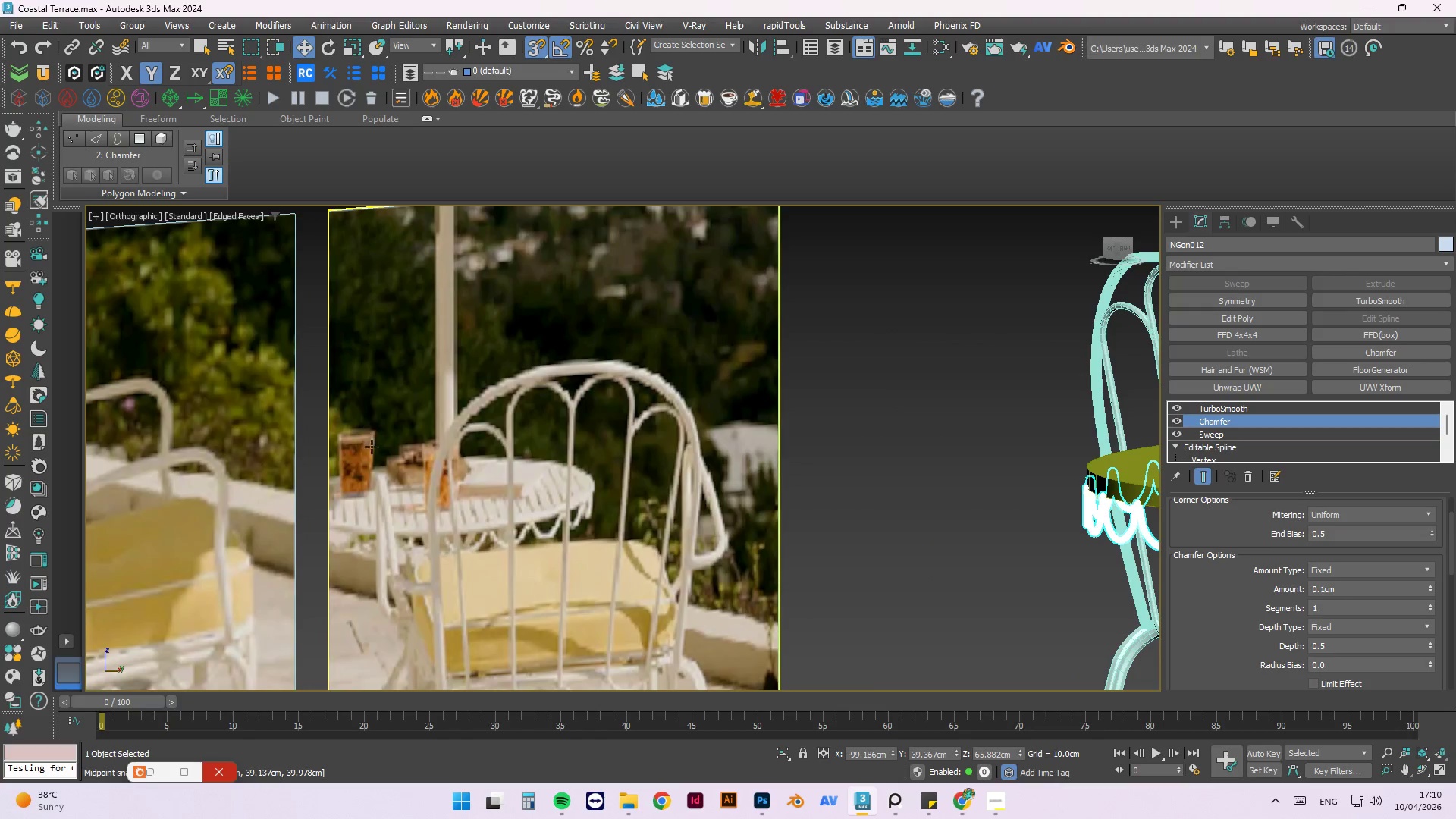 
scroll: coordinate [917, 477], scroll_direction: down, amount: 3.0
 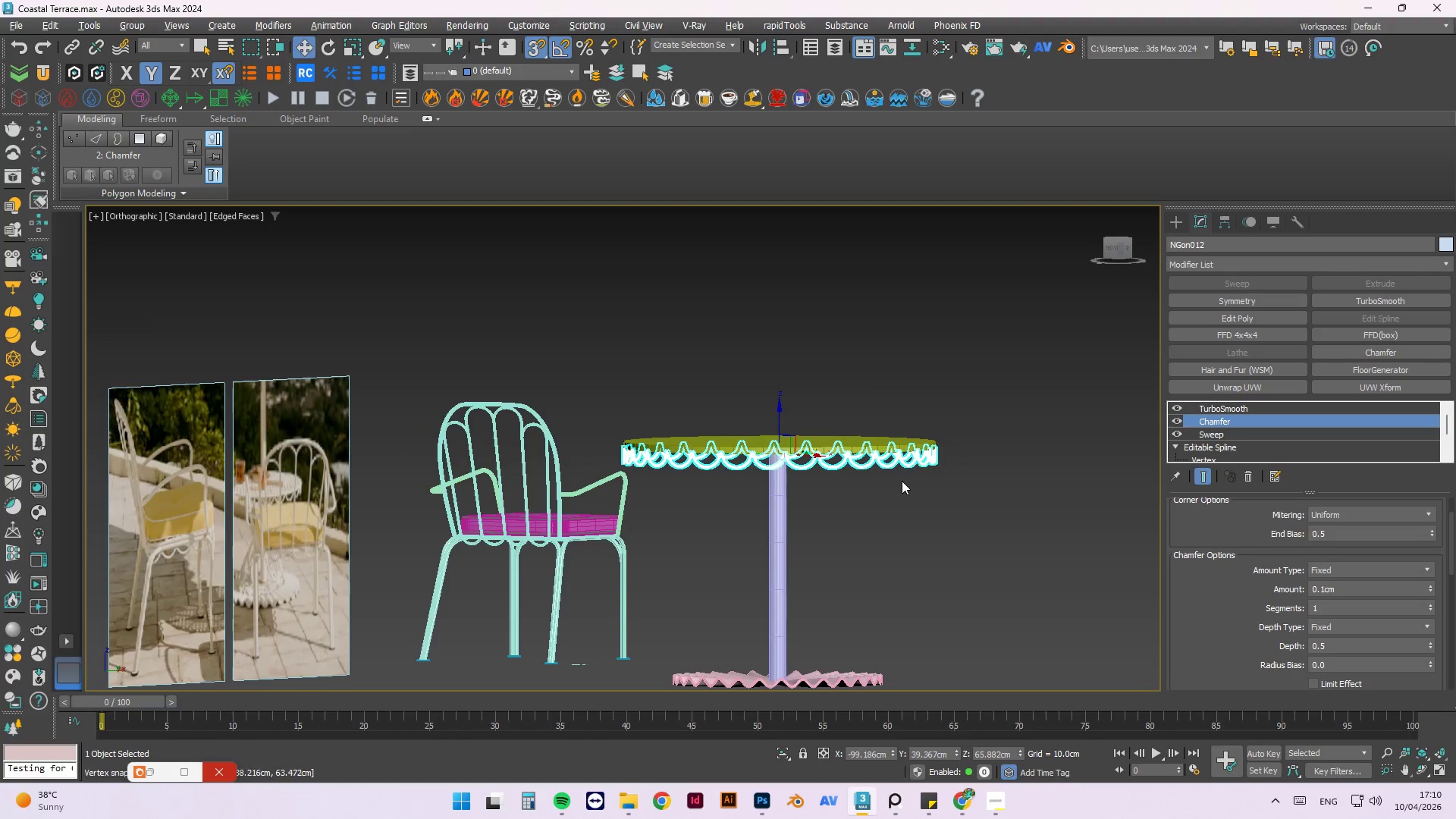 
hold_key(key=AltLeft, duration=5.95)
scroll: coordinate [412, 543], scroll_direction: up, amount: 6.0
 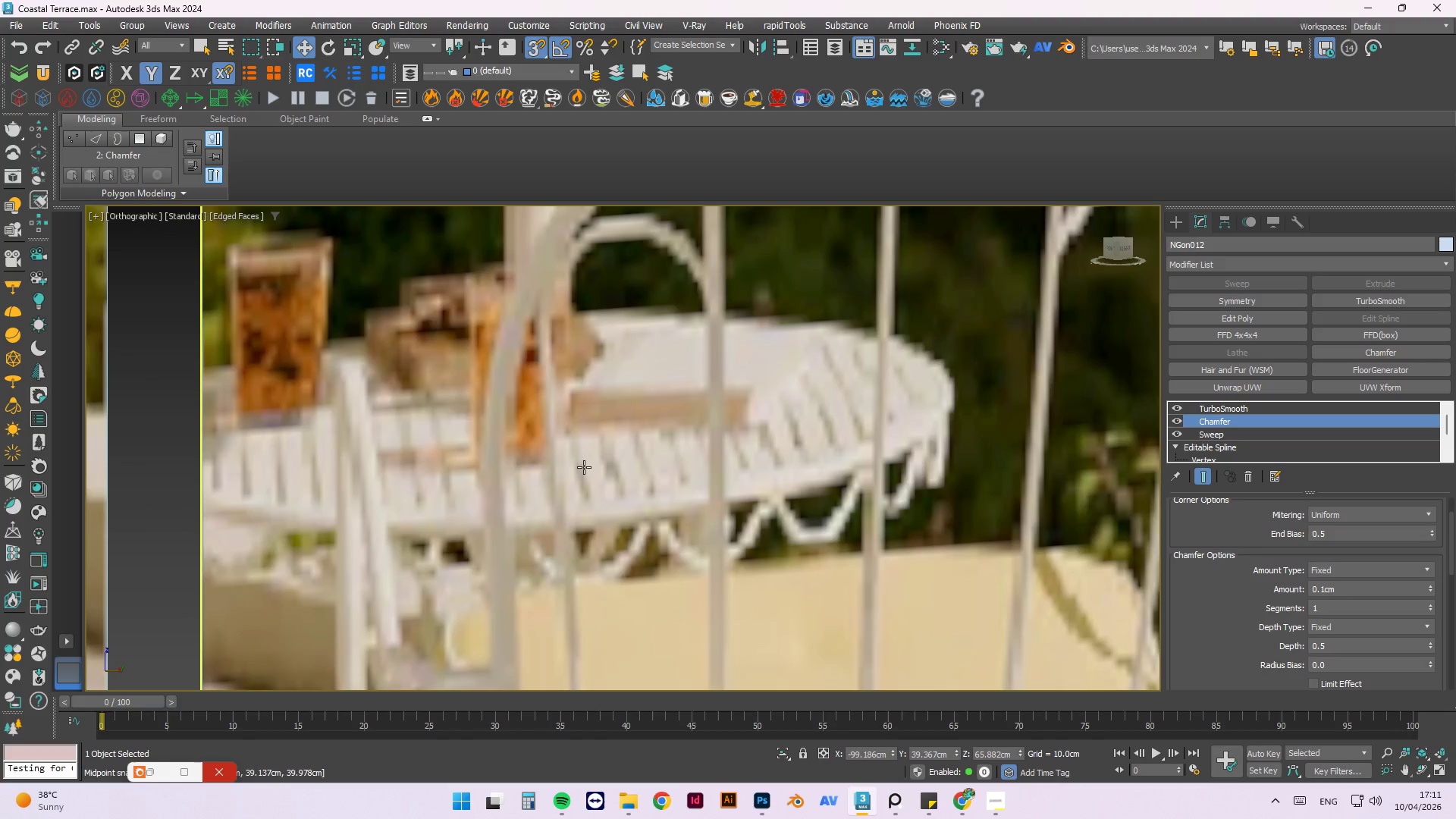 
scroll: coordinate [742, 416], scroll_direction: down, amount: 4.0
 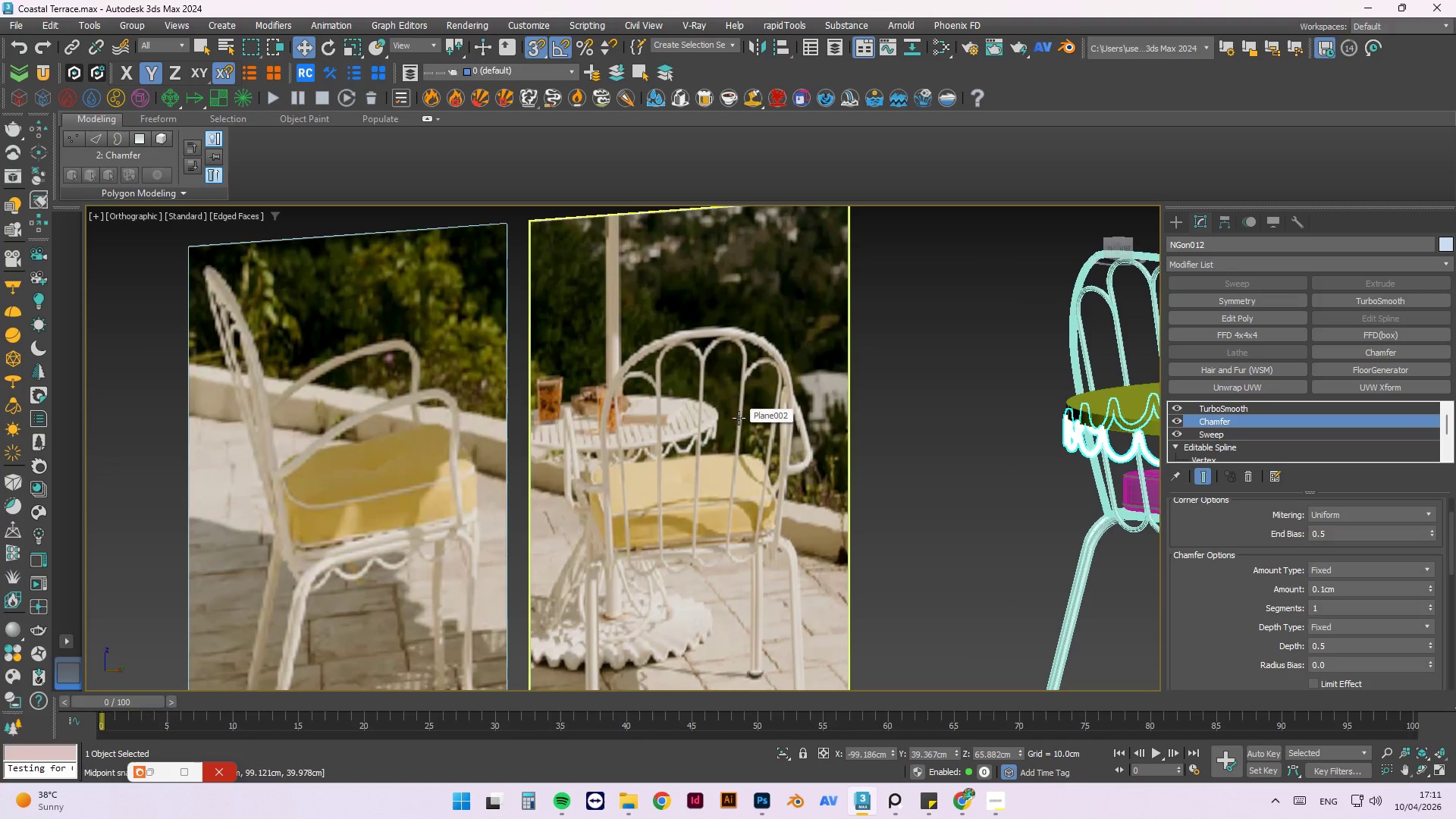 
hold_key(key=AltLeft, duration=0.73)
 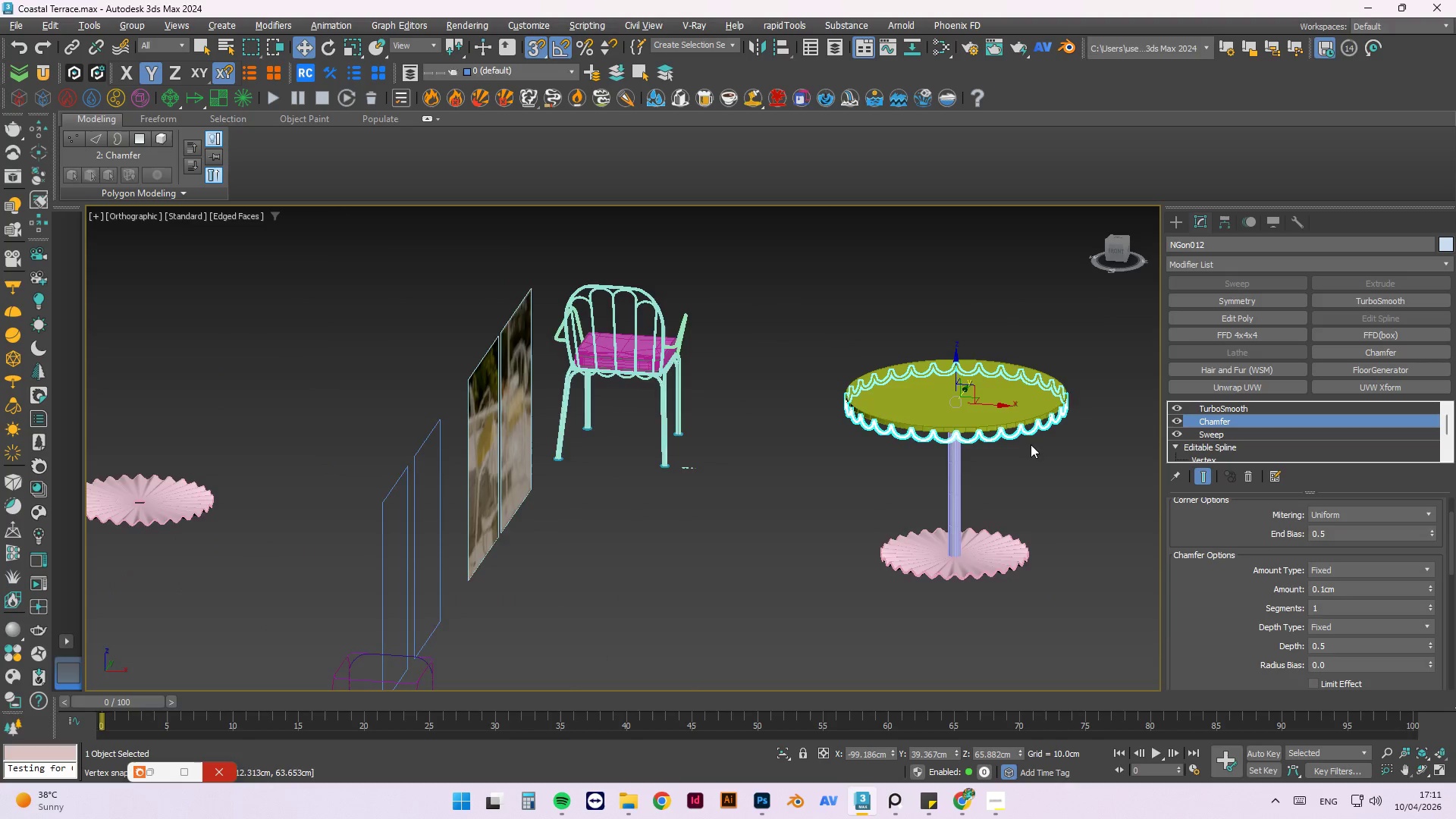 
scroll: coordinate [723, 392], scroll_direction: down, amount: 3.0
 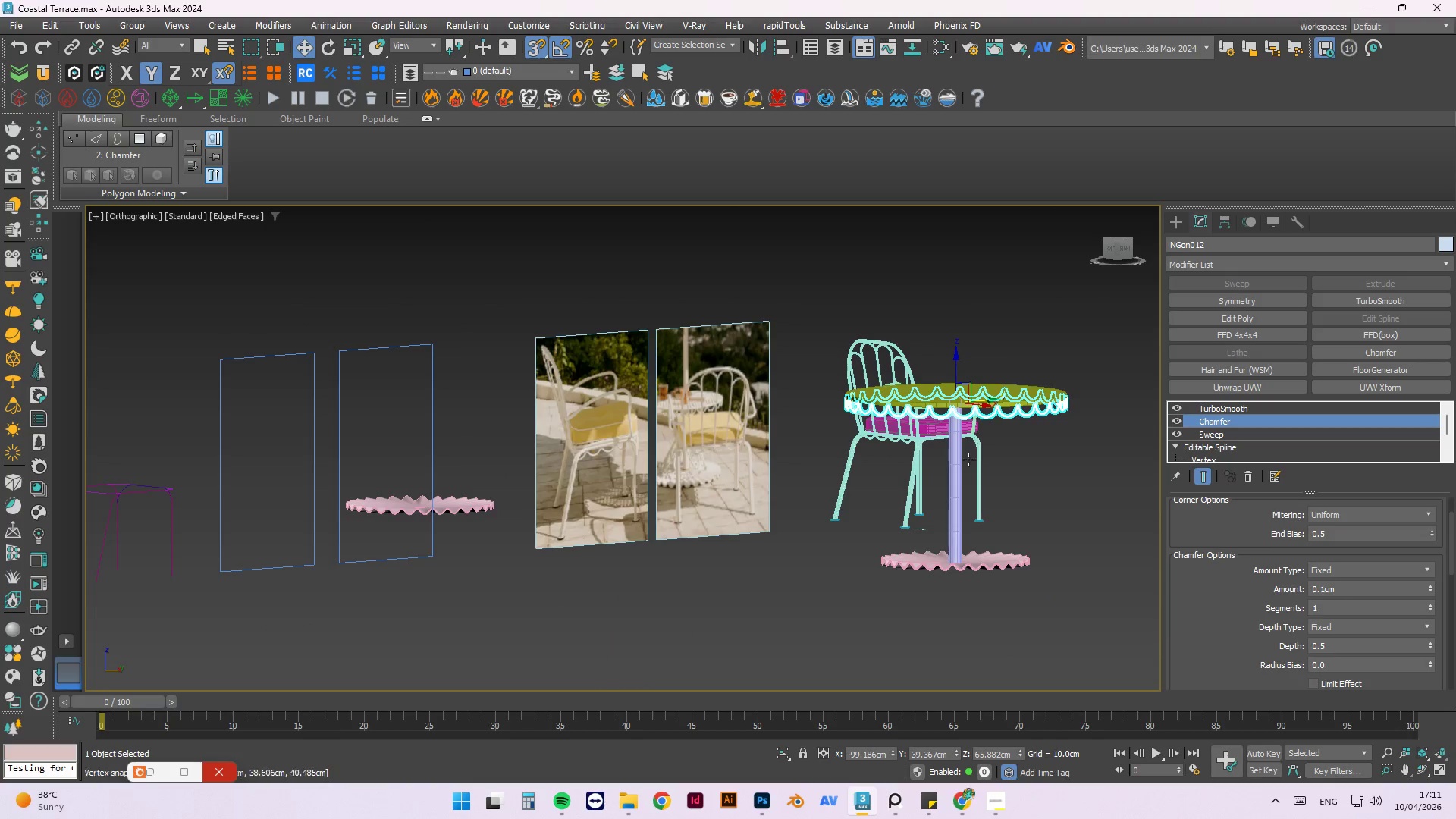 
scroll: coordinate [967, 407], scroll_direction: up, amount: 6.0
 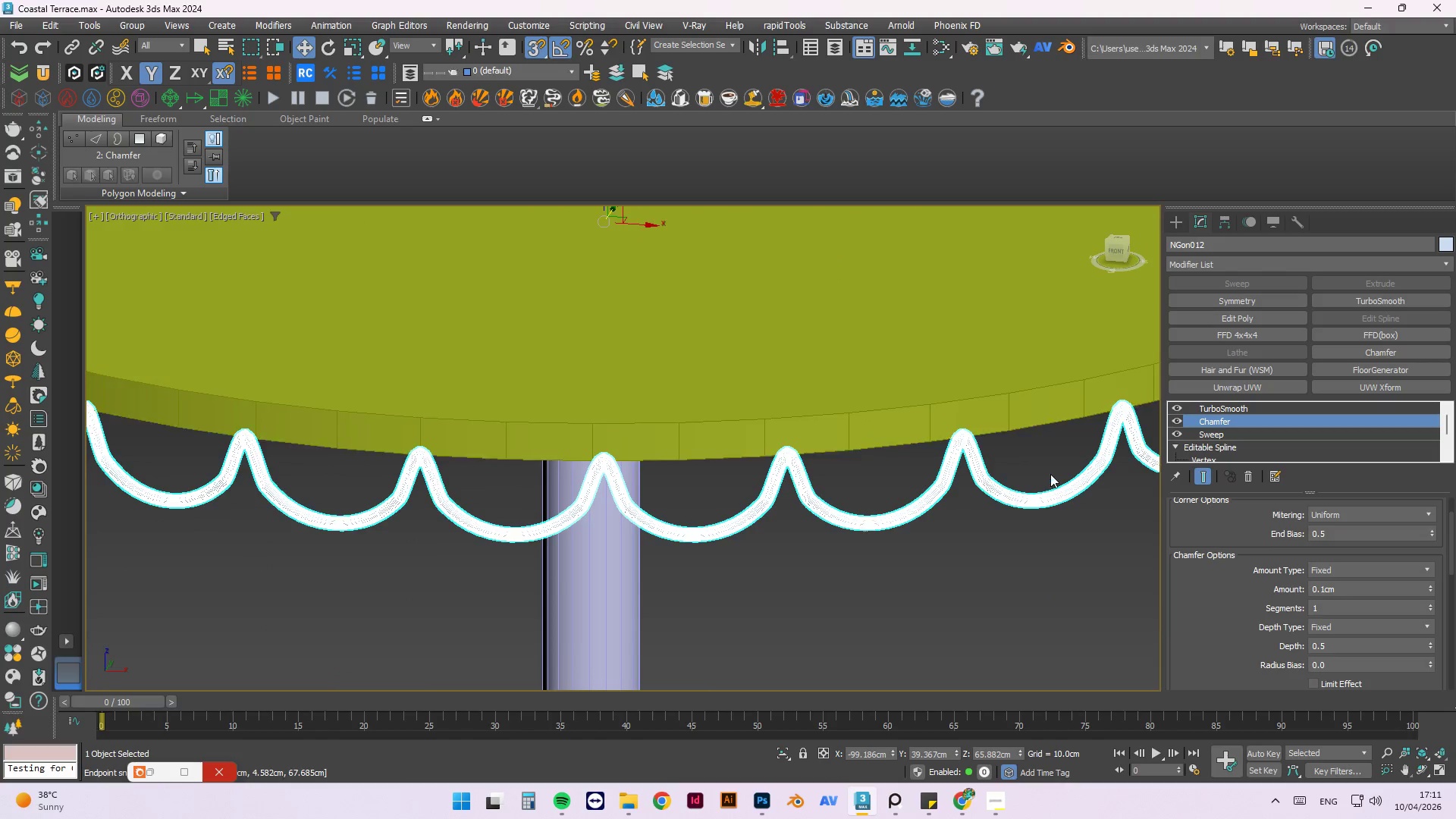 
scroll: coordinate [1030, 460], scroll_direction: down, amount: 2.0
 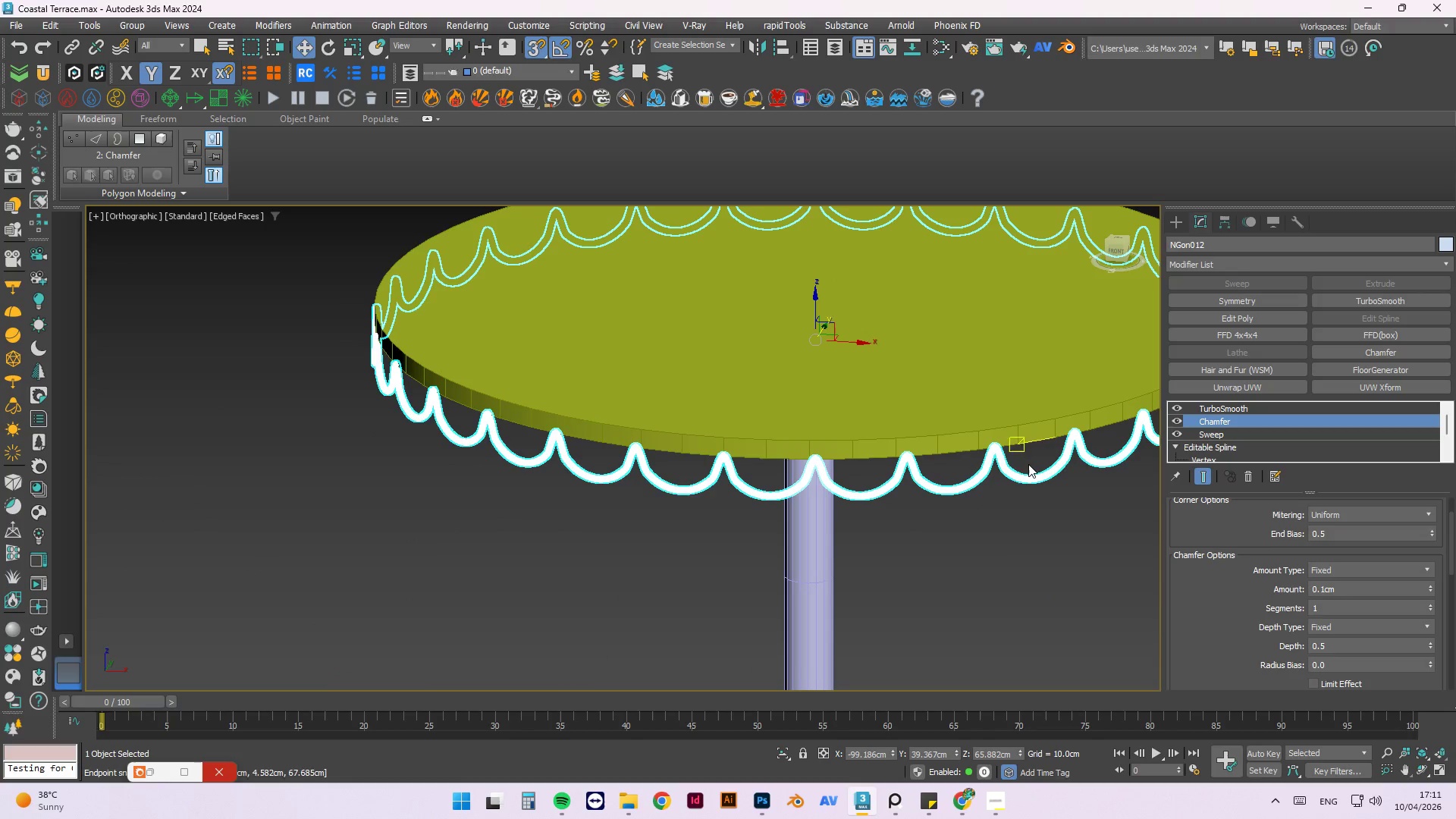 
hold_key(key=AltLeft, duration=1.5)
scroll: coordinate [1000, 514], scroll_direction: down, amount: 2.0
 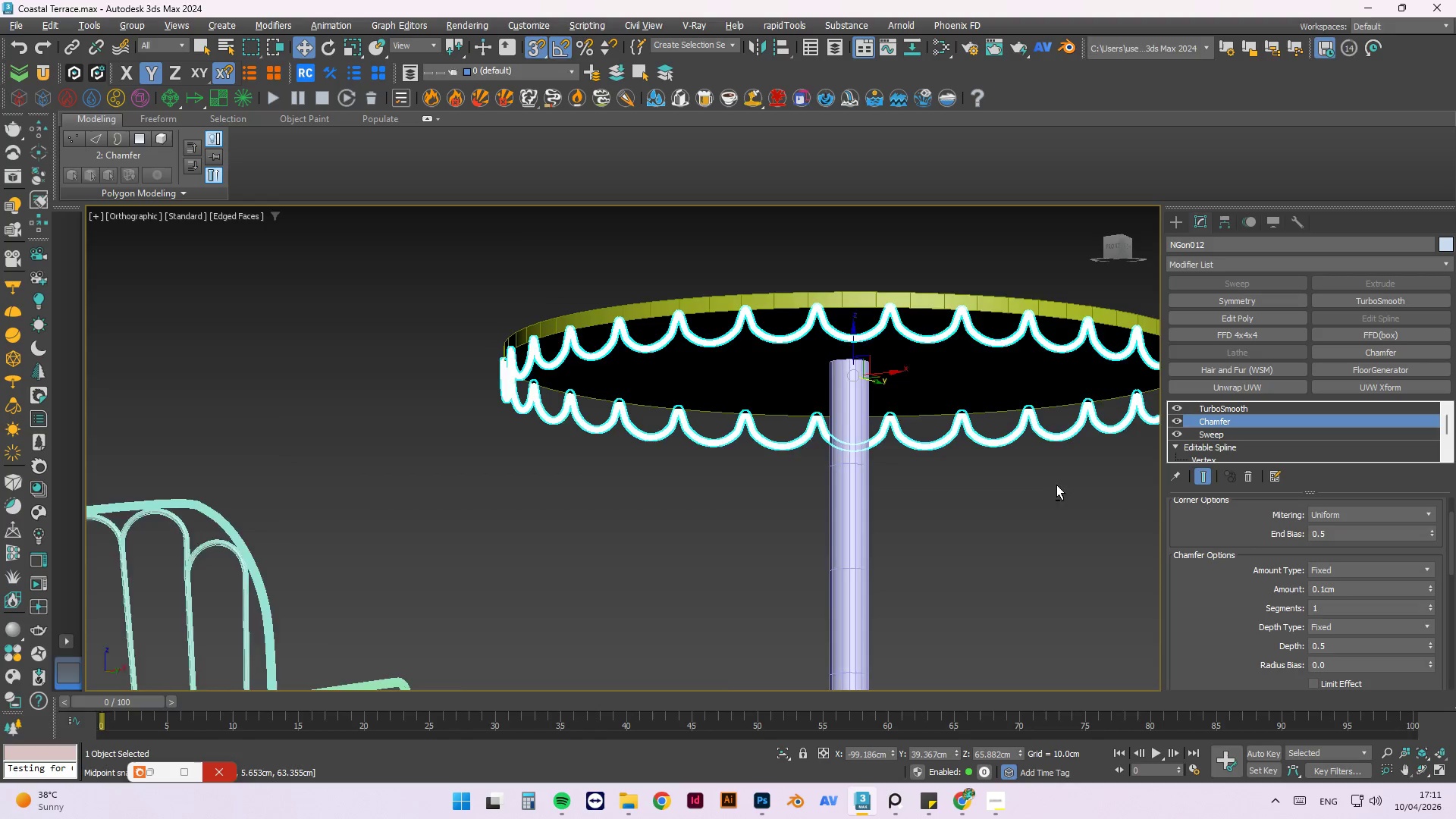 
hold_key(key=AltLeft, duration=1.53)
 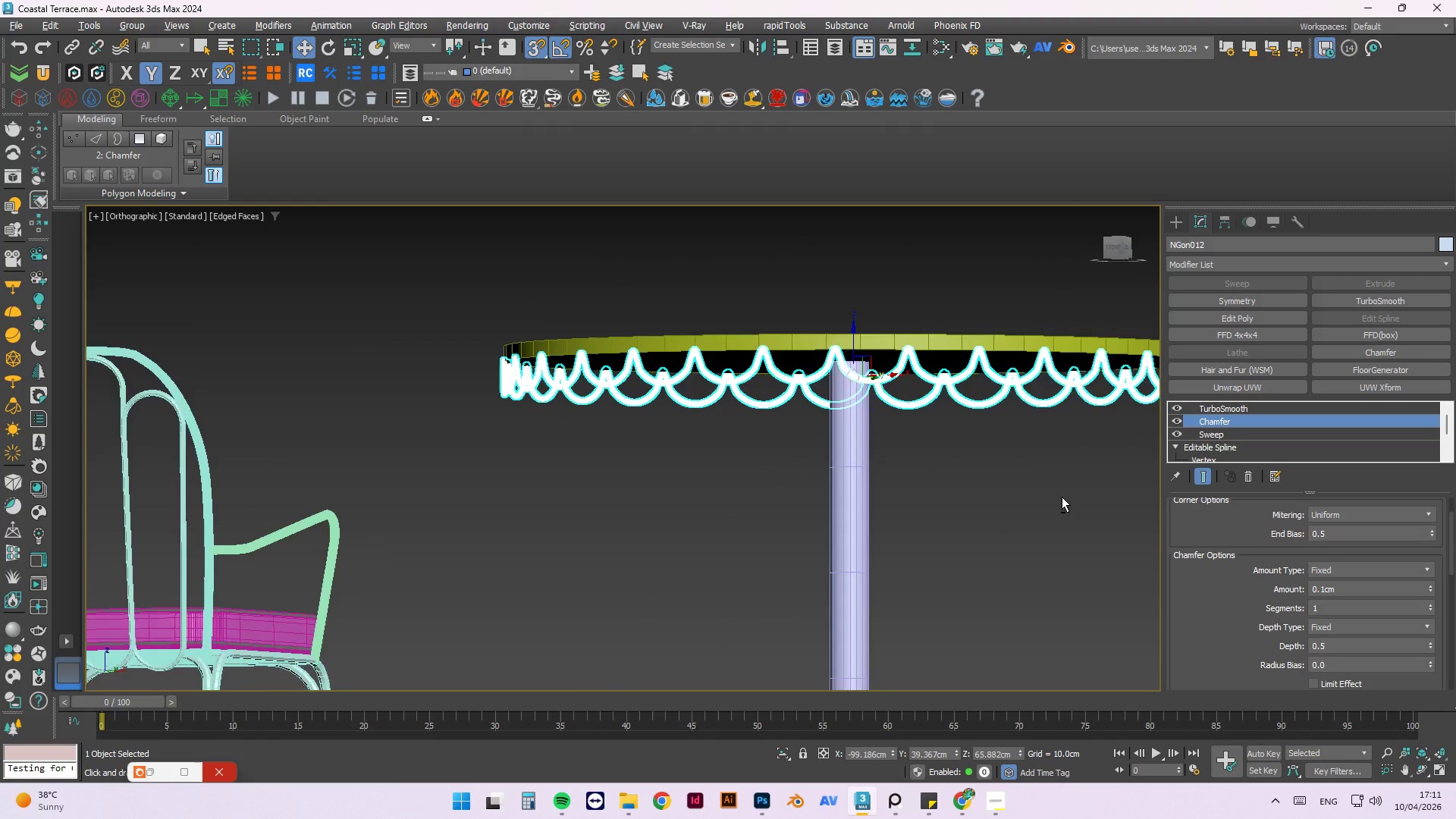 
hold_key(key=AltLeft, duration=1.5)
 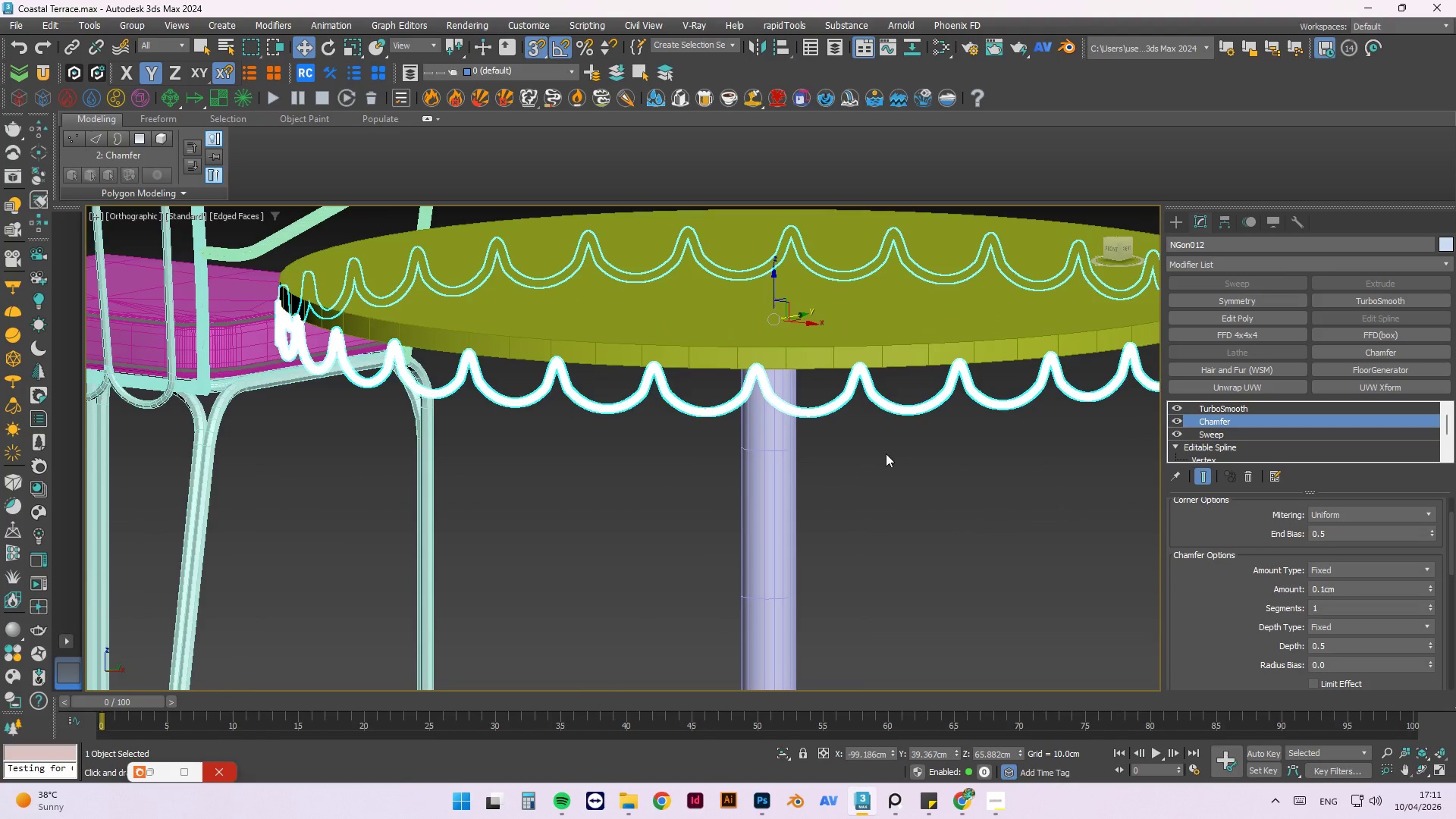 
hold_key(key=AltLeft, duration=0.36)
 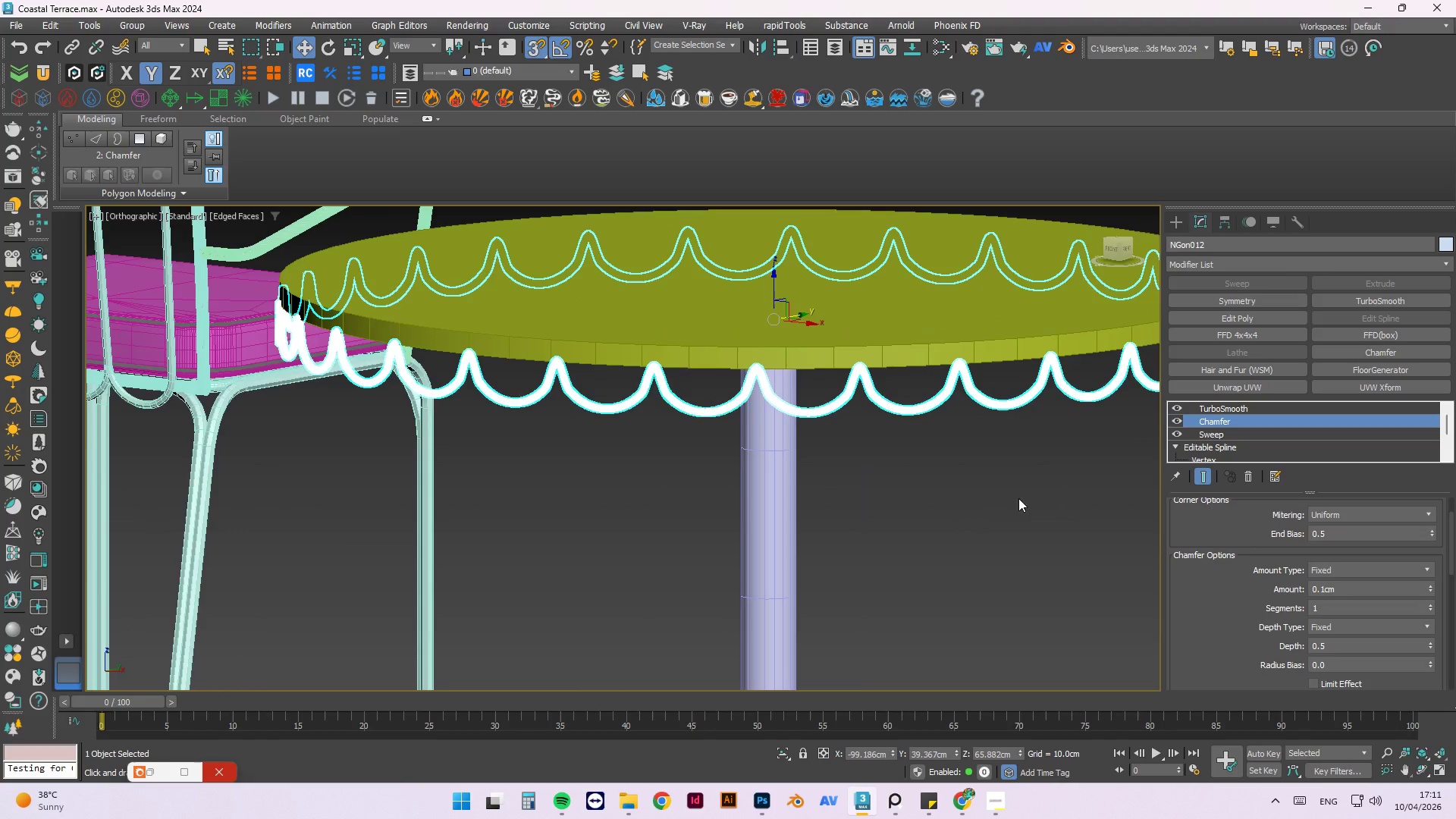 
hold_key(key=AltLeft, duration=0.42)
 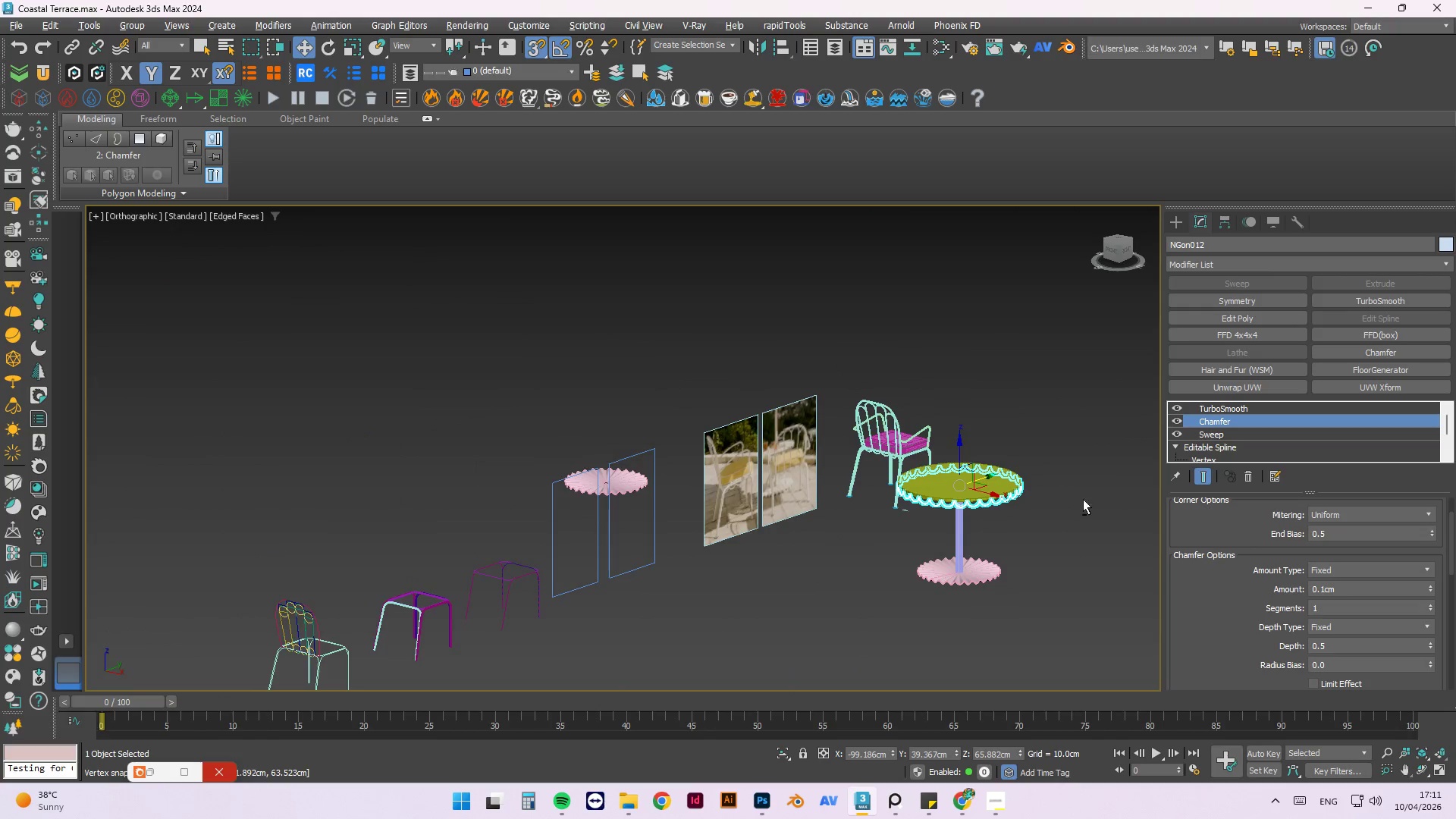 
scroll: coordinate [1078, 554], scroll_direction: down, amount: 5.0
 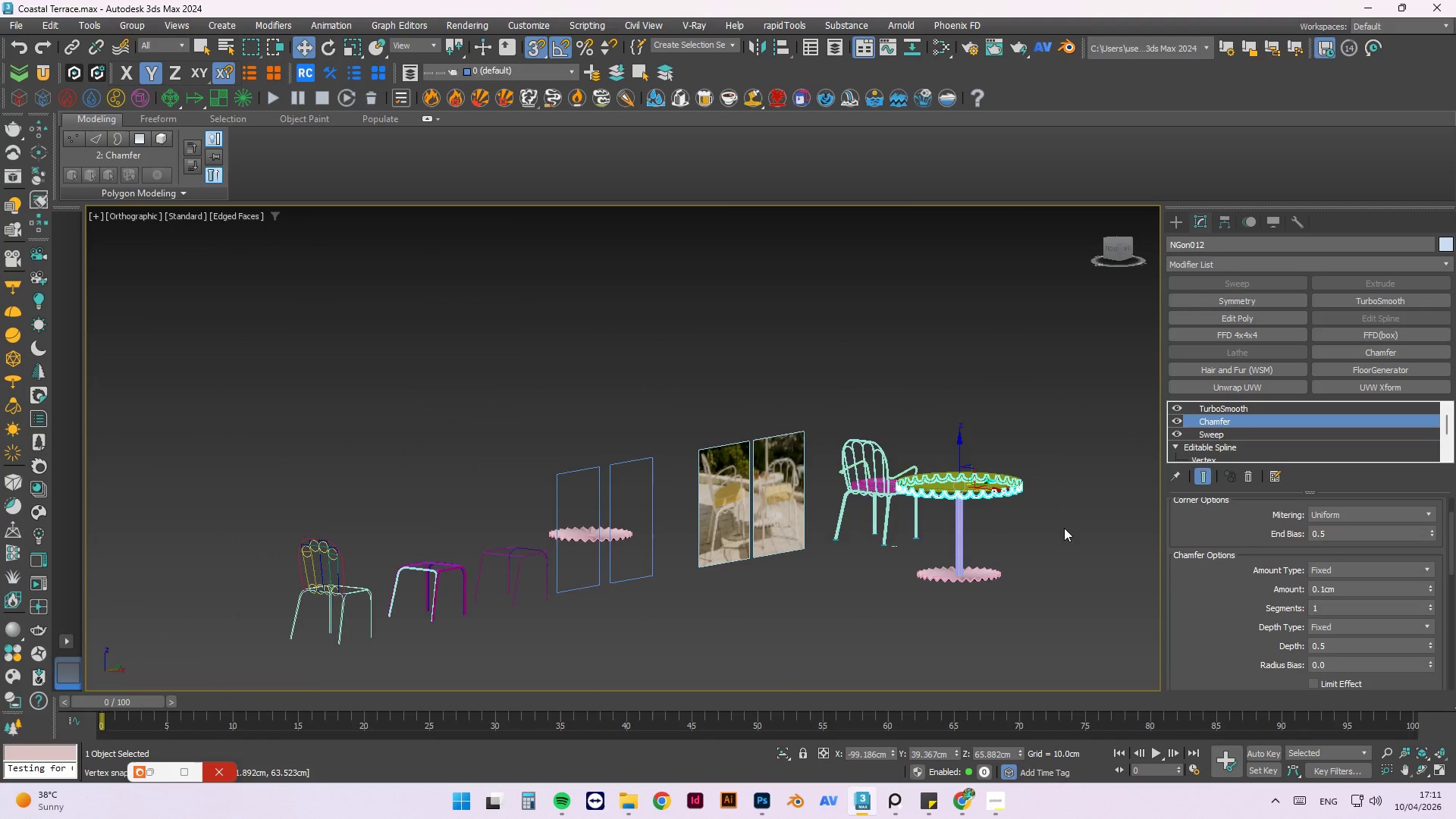 
left_click([1087, 494])
 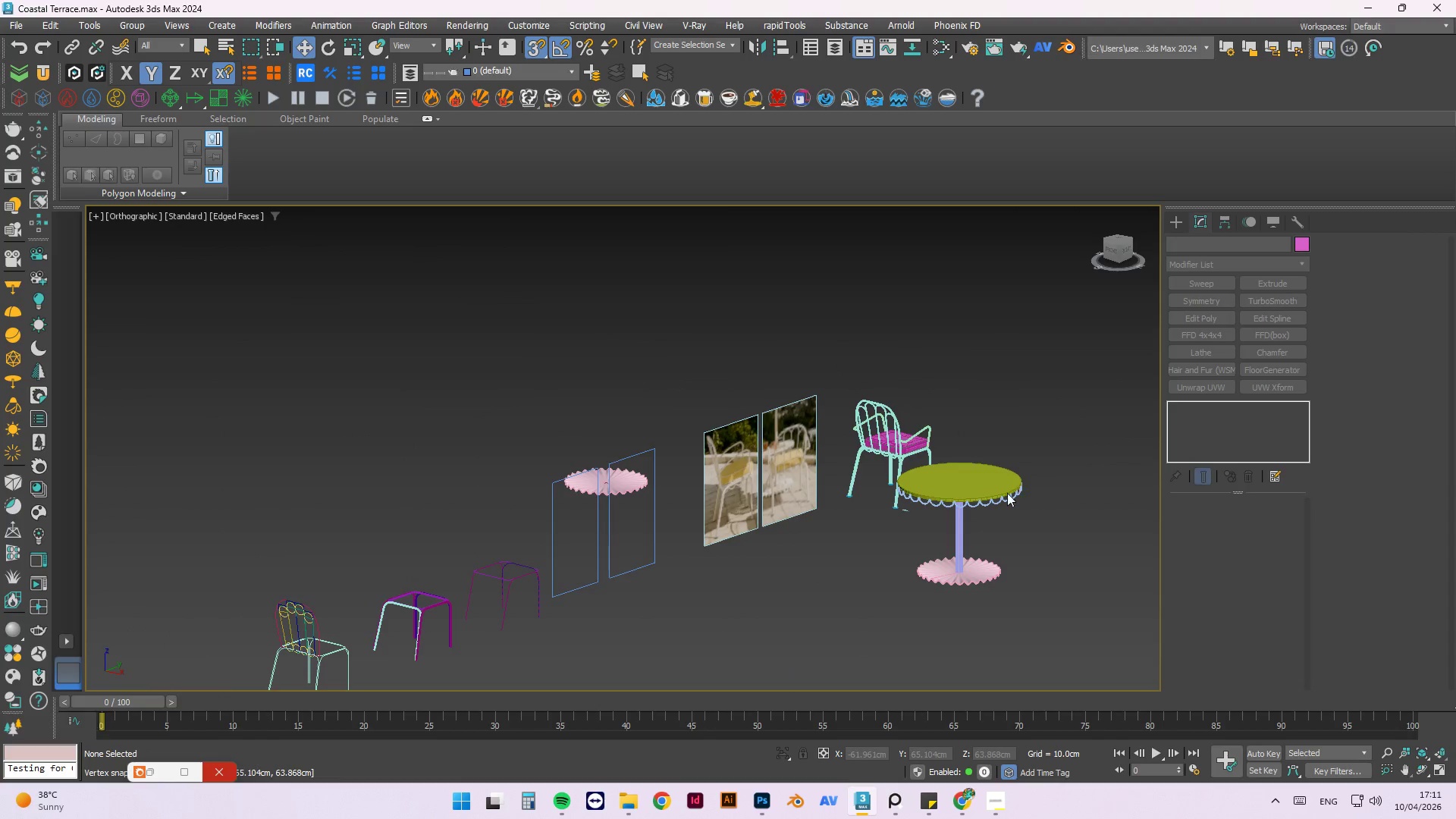 
scroll: coordinate [828, 476], scroll_direction: up, amount: 3.0
 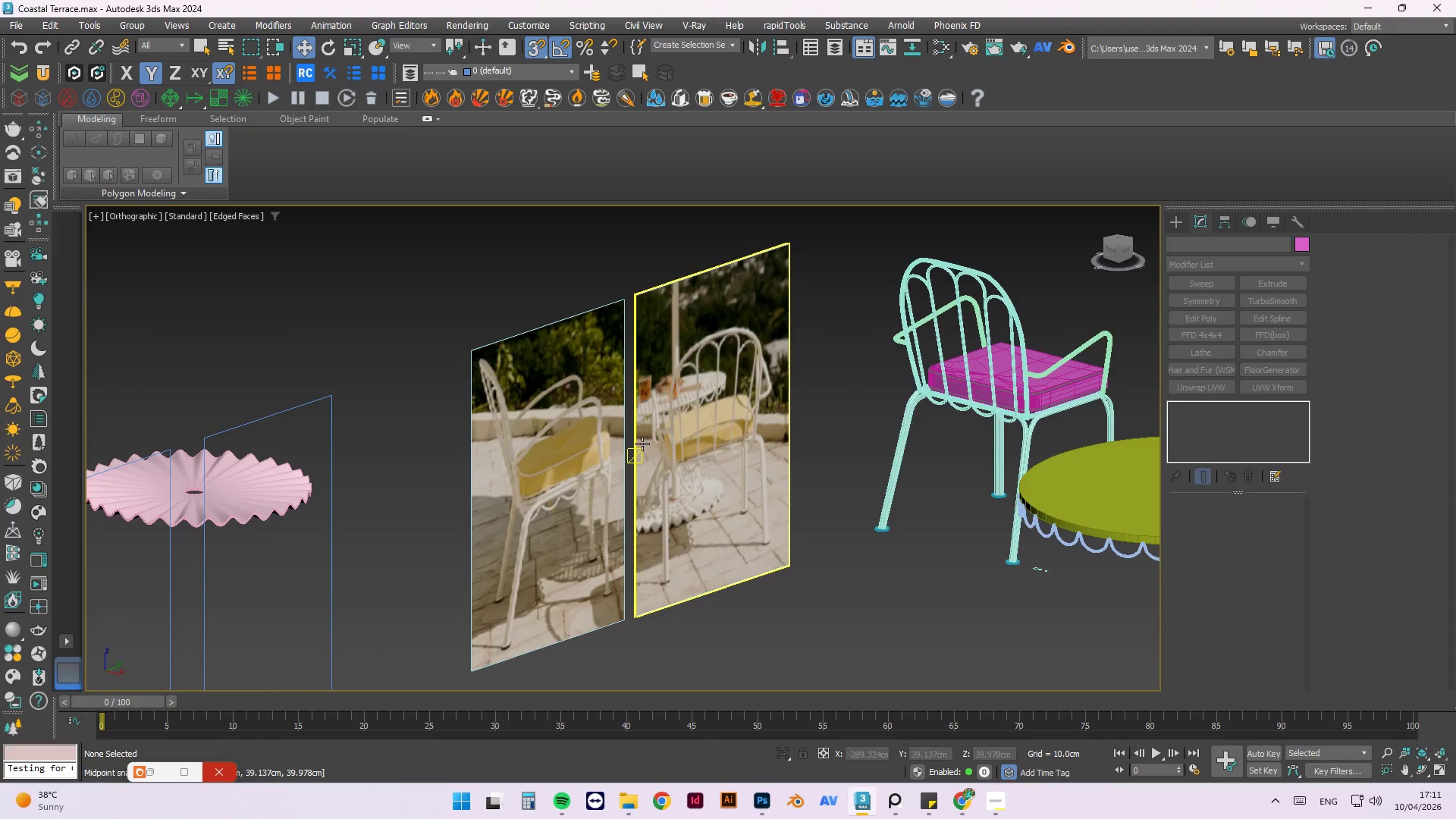 
scroll: coordinate [632, 432], scroll_direction: down, amount: 1.0
 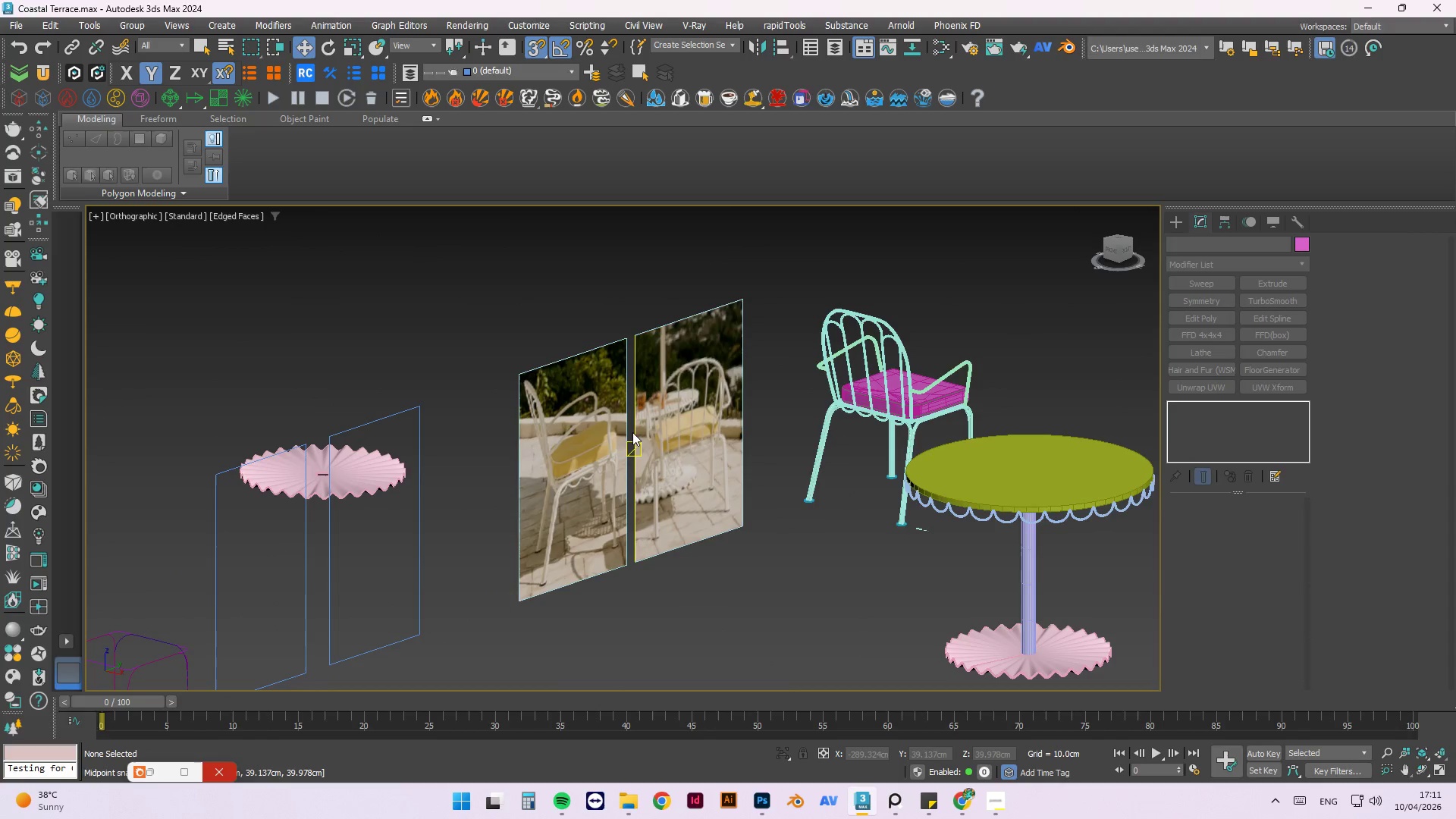 
scroll: coordinate [1016, 472], scroll_direction: none, amount: 0.0
 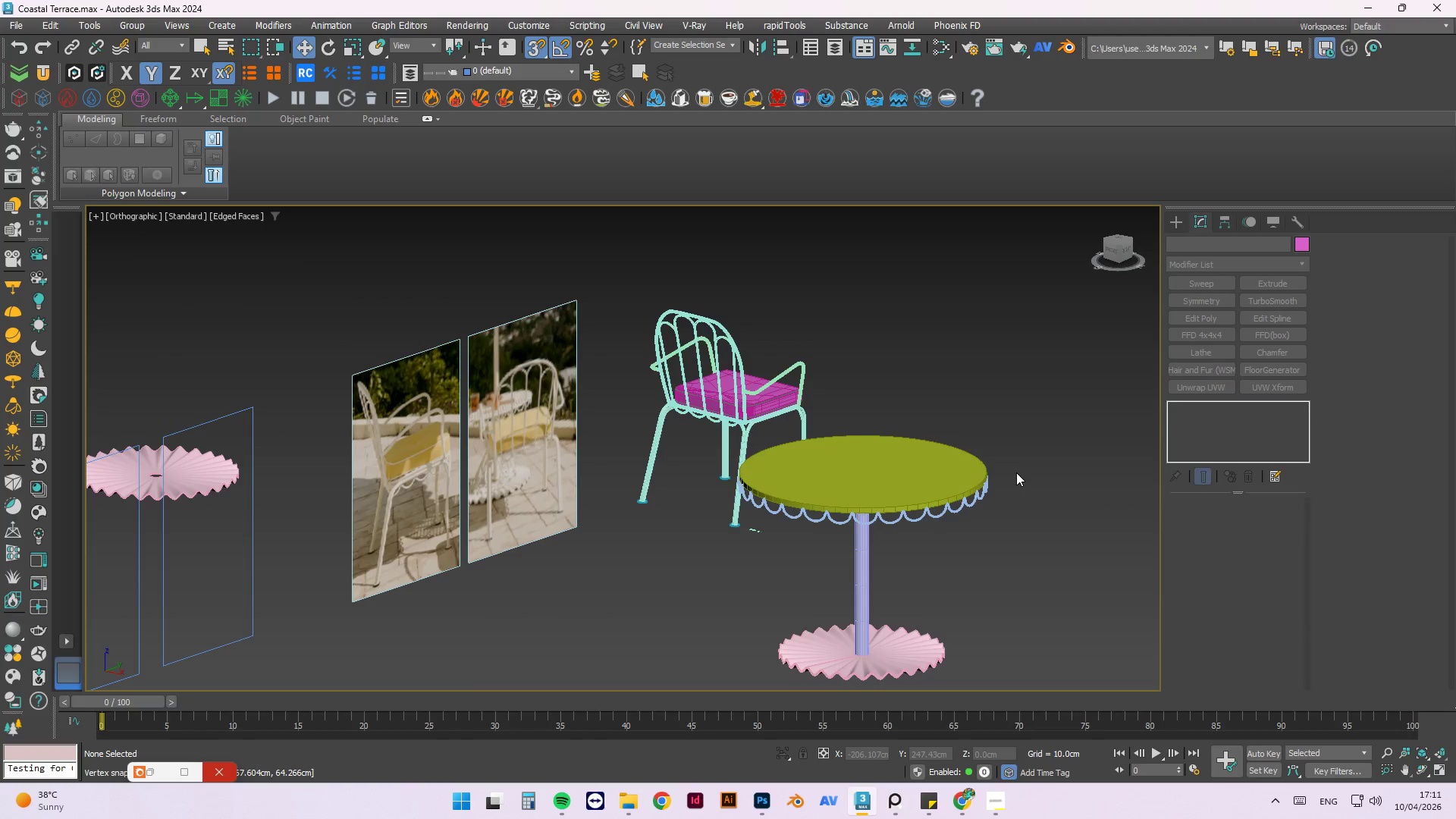 
key(Control+S)
 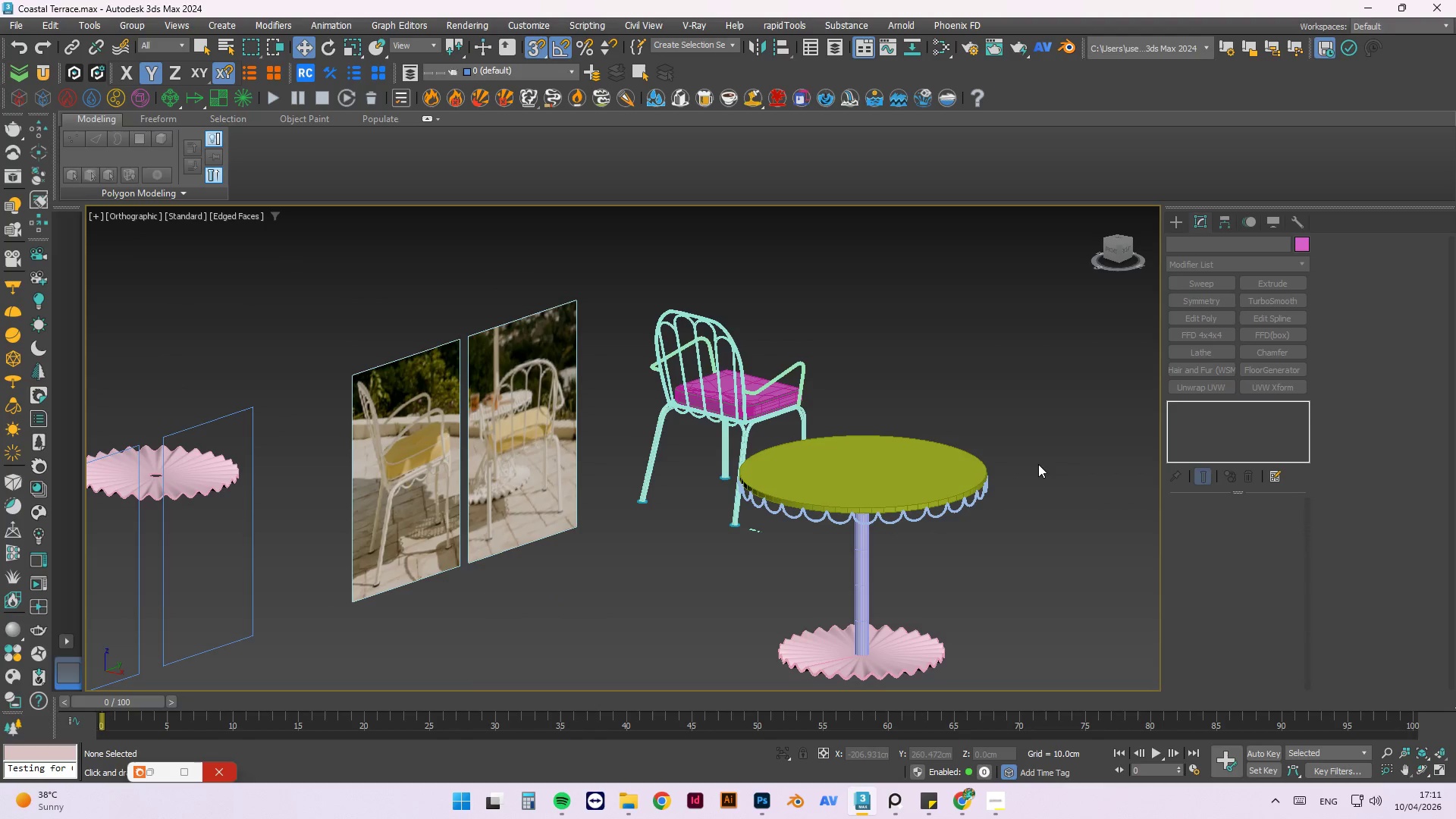 
wait(7.91)
 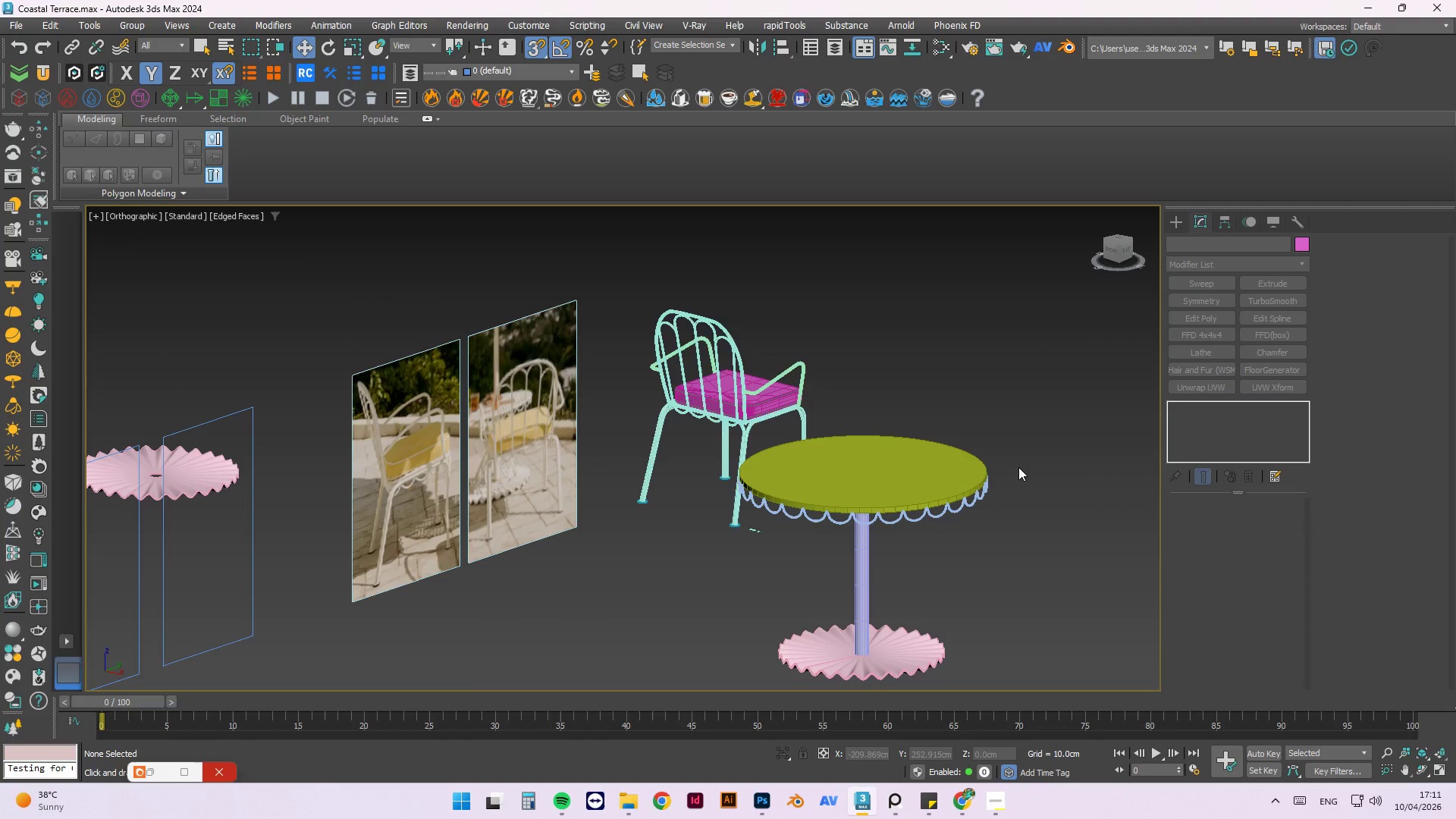 
left_click([859, 471])
 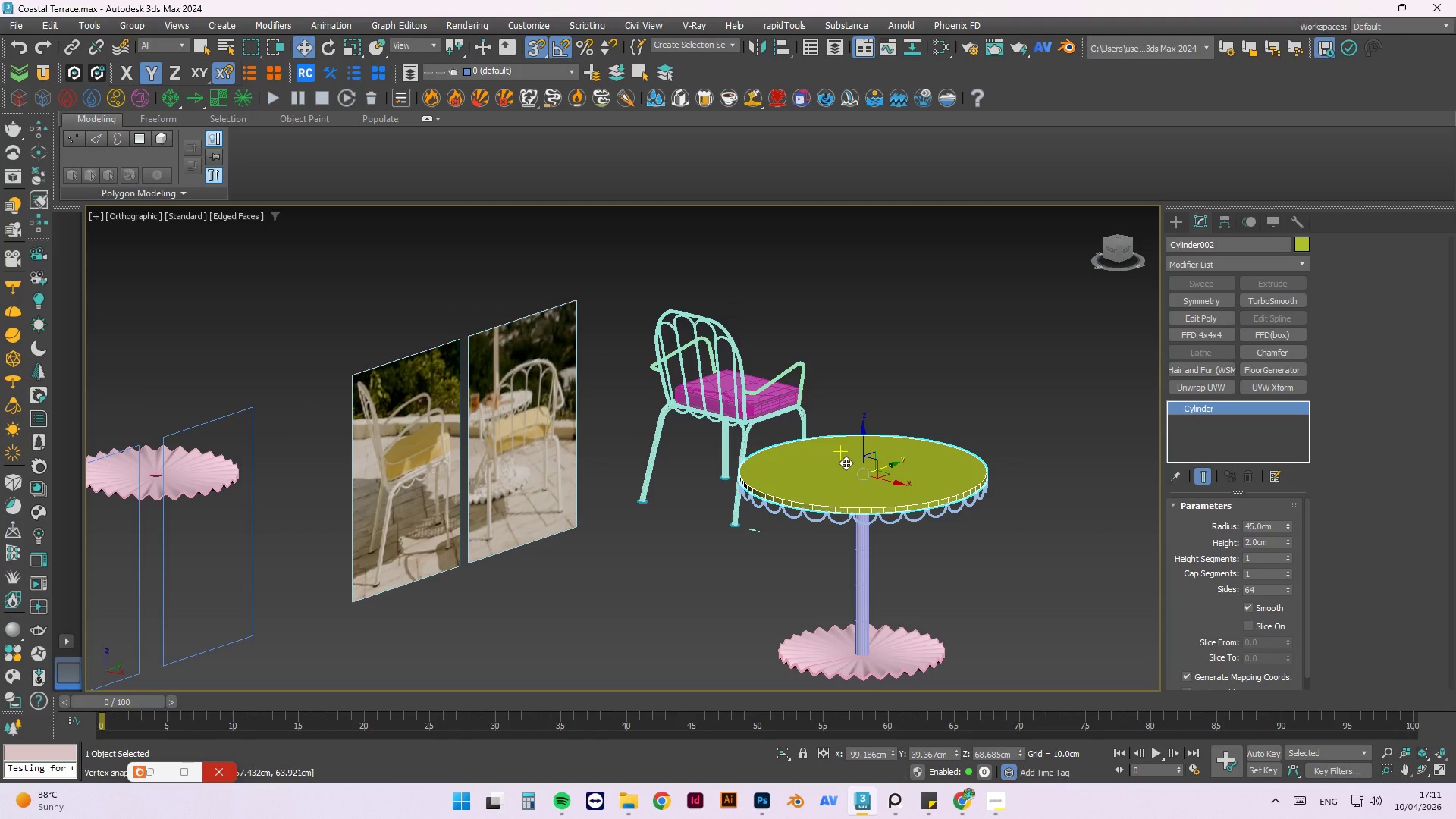 
wait(12.72)
 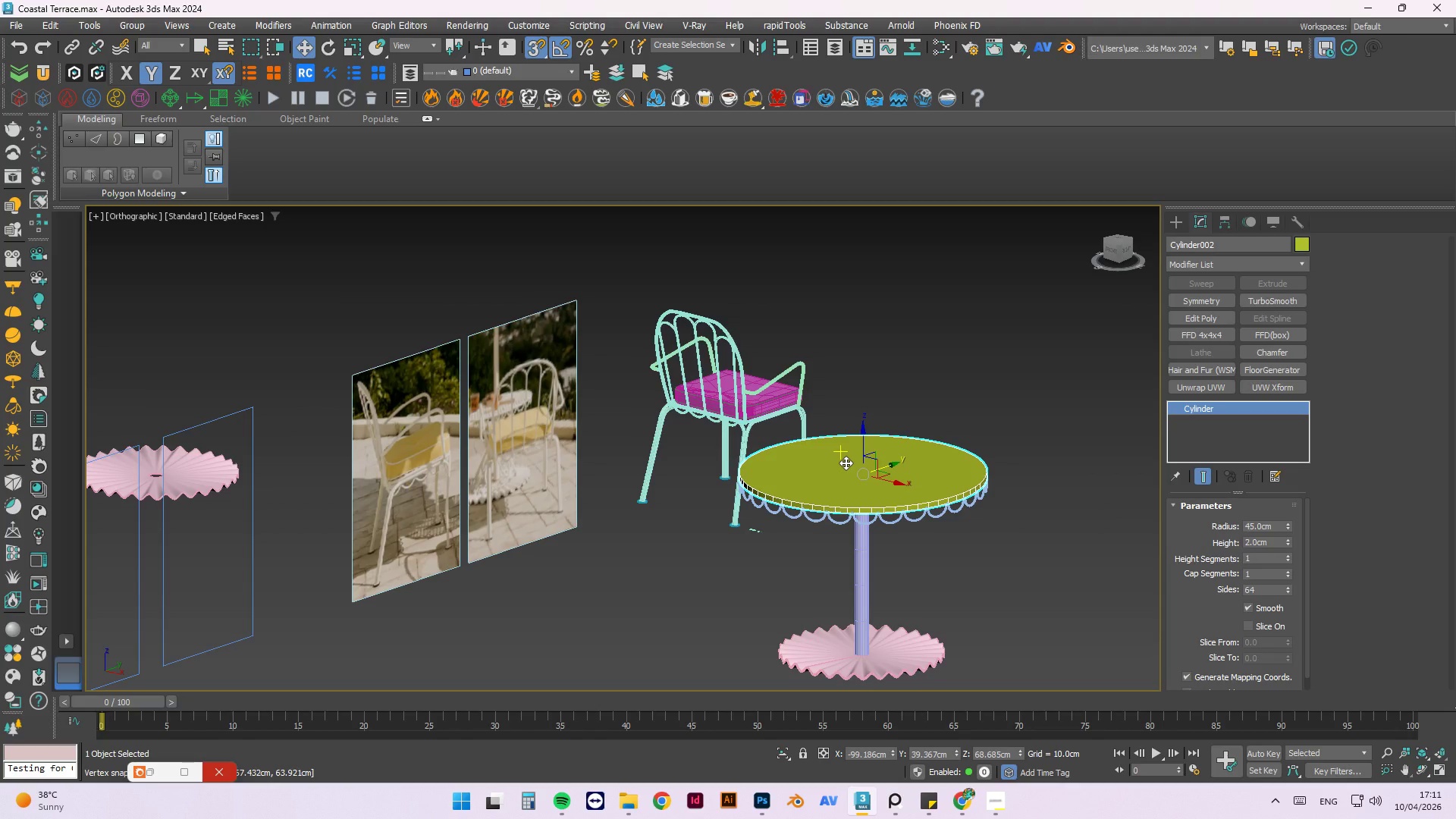 
scroll: coordinate [897, 487], scroll_direction: up, amount: 3.0
 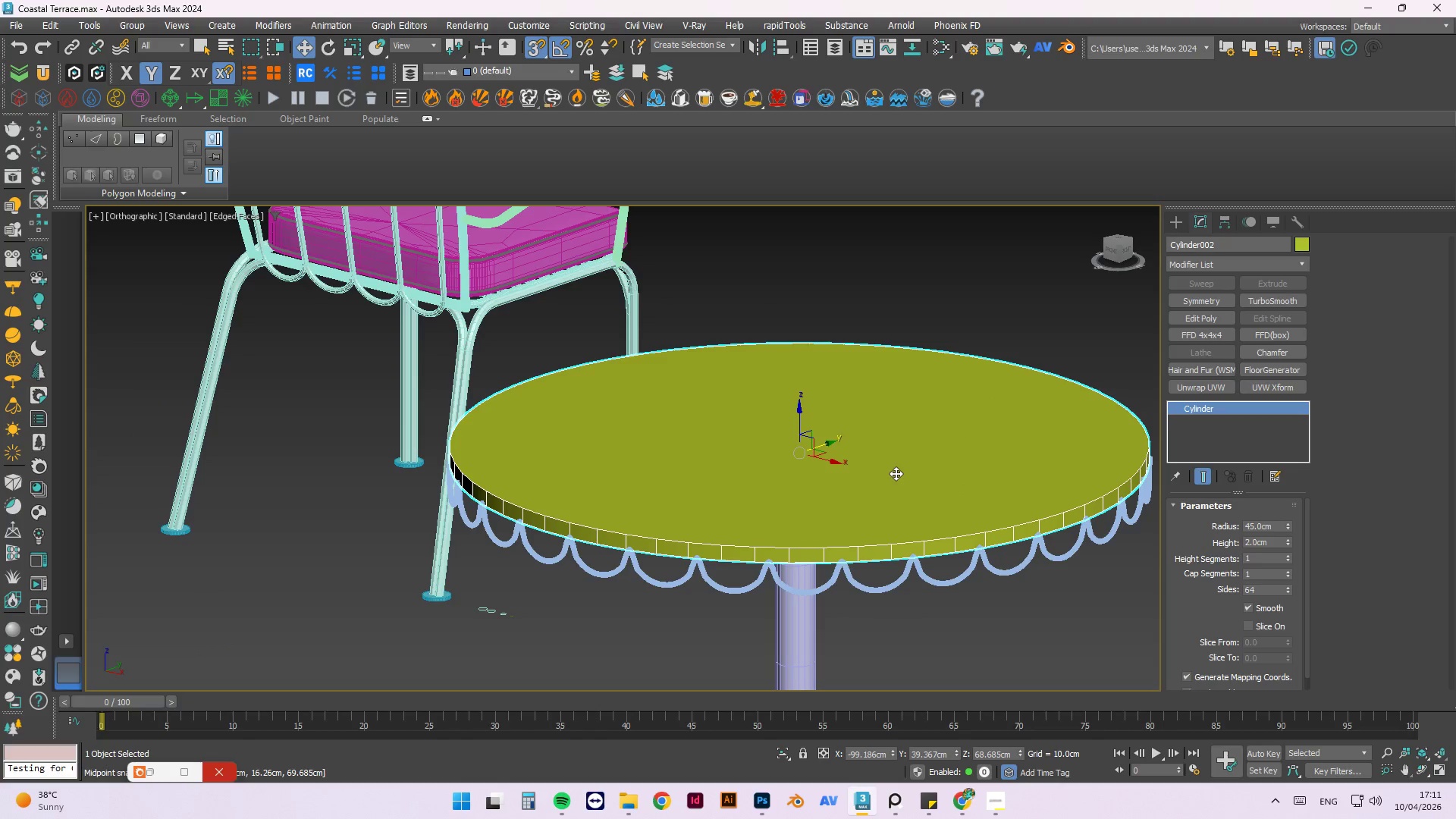 
scroll: coordinate [895, 471], scroll_direction: down, amount: 3.0
 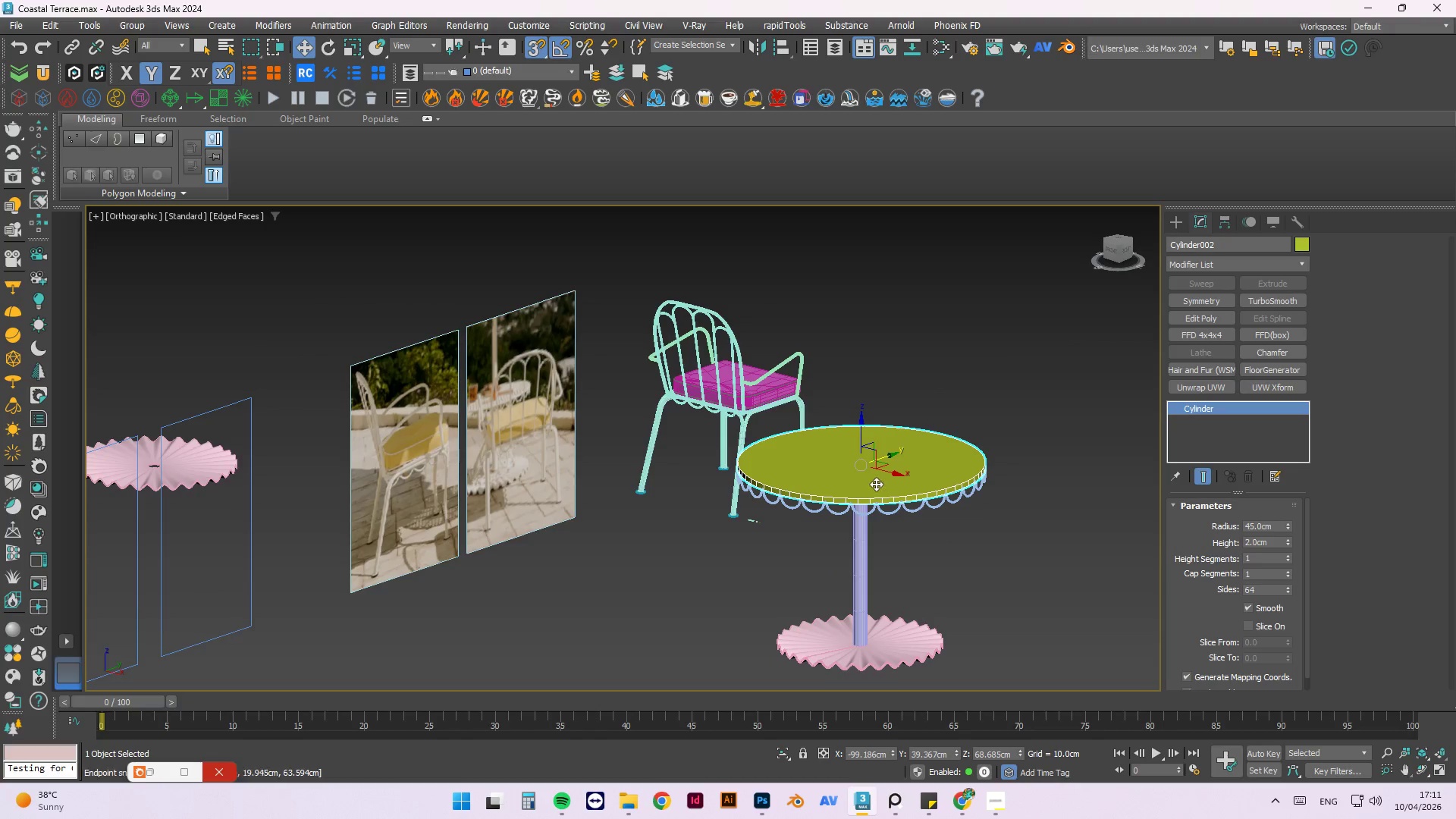 
scroll: coordinate [870, 479], scroll_direction: up, amount: 2.0
 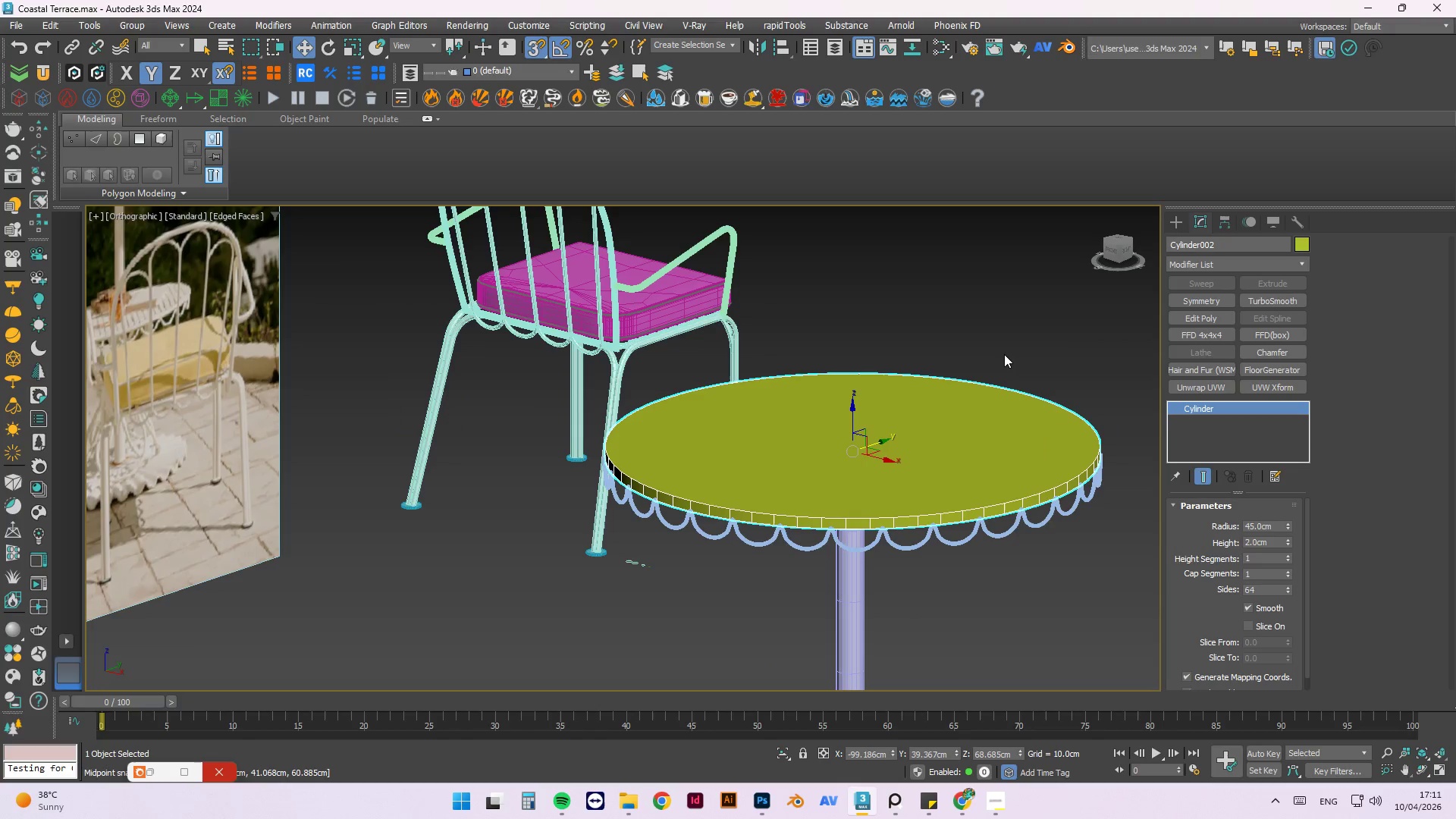 
type(tz)
 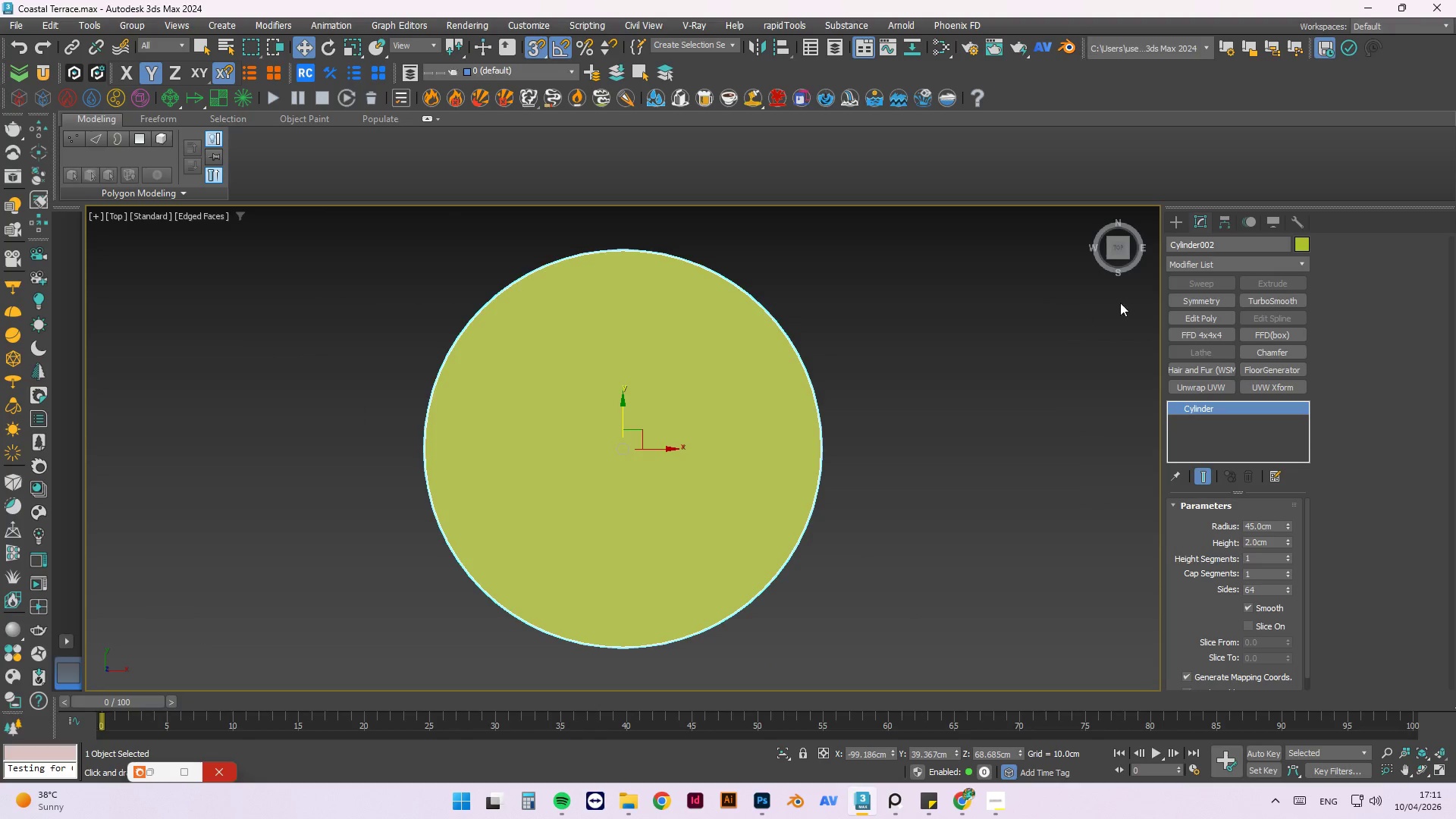 
left_click([1169, 221])
 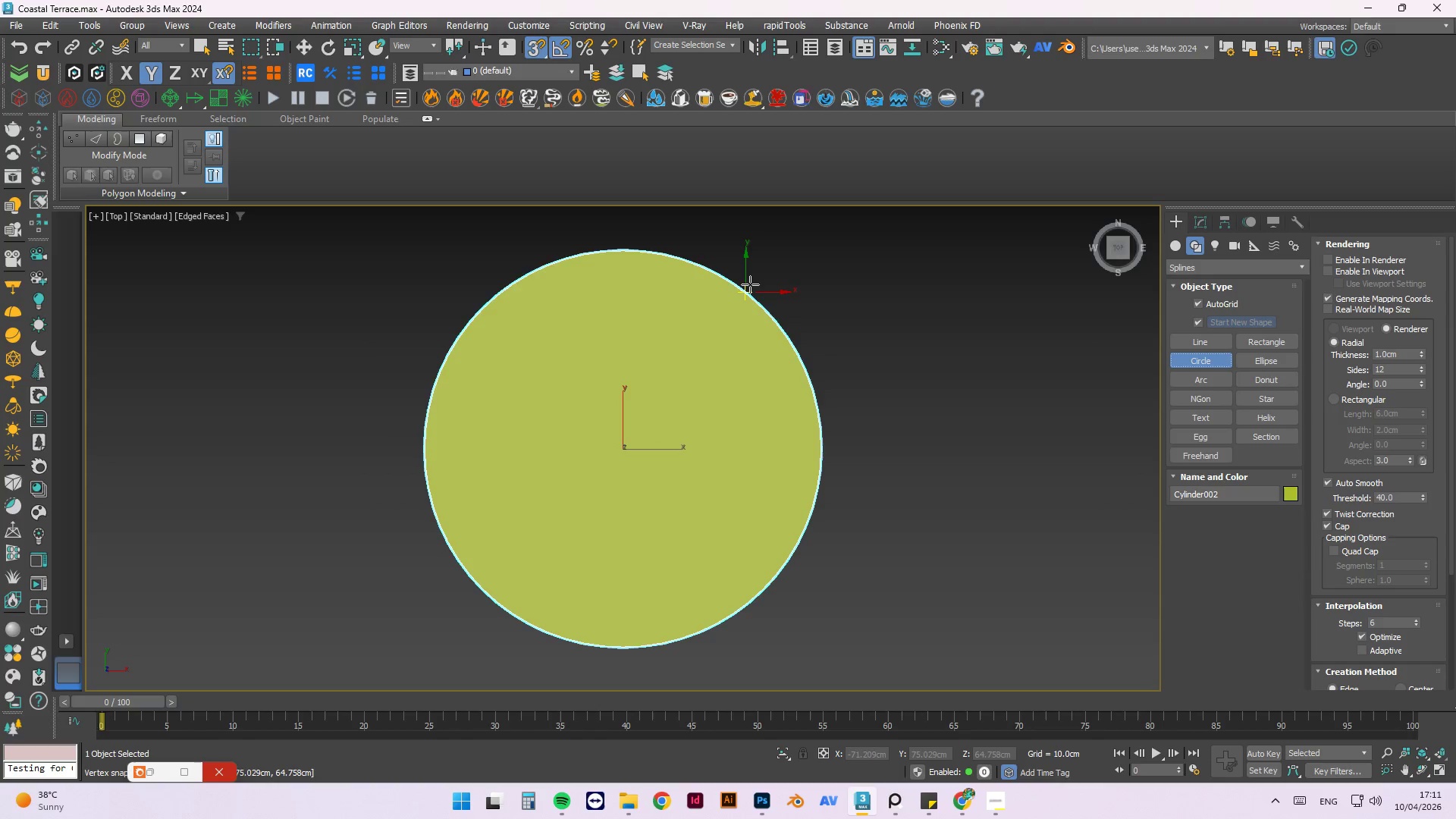 
left_click([1338, 306])
 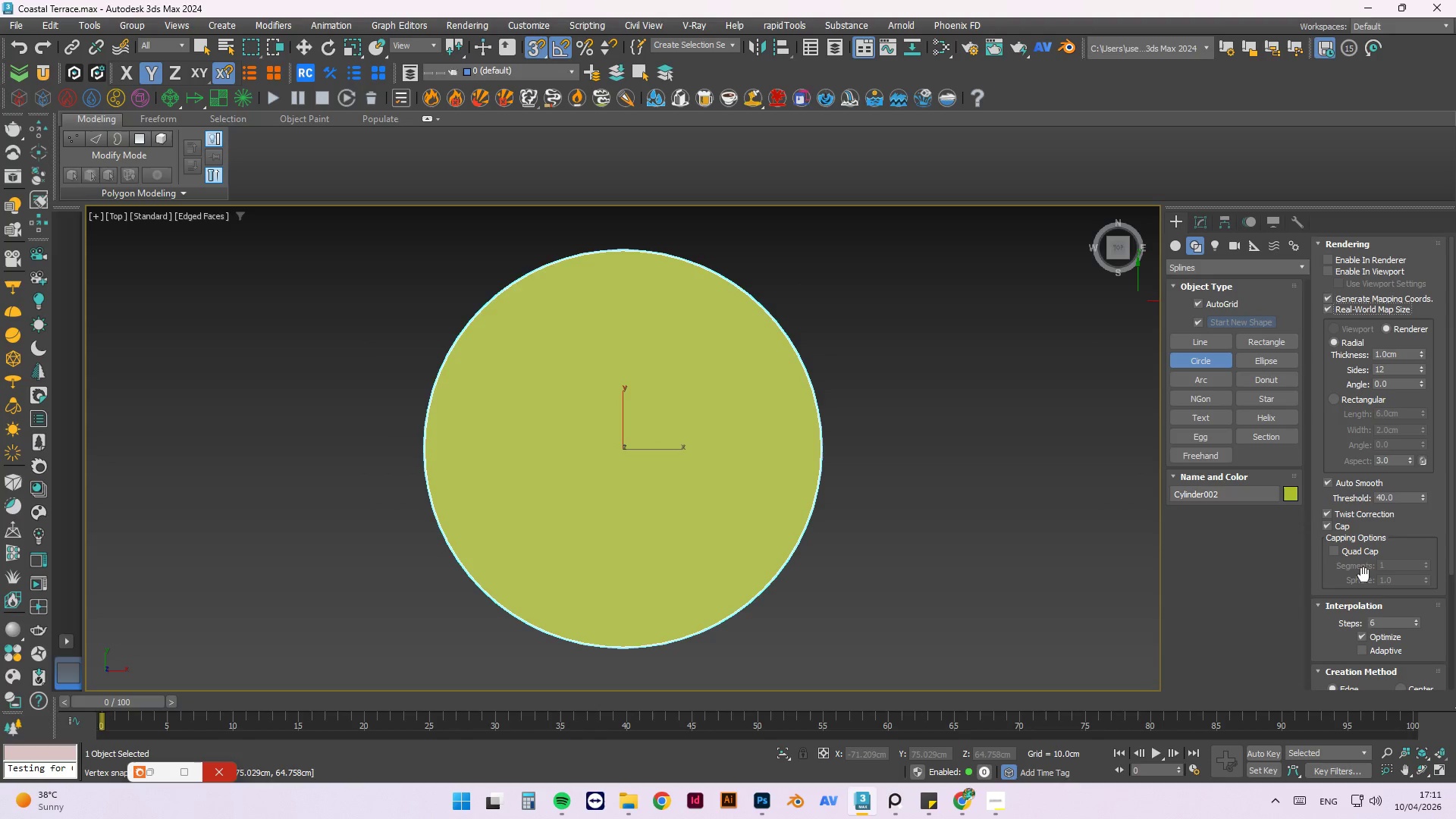 
scroll: coordinate [1414, 655], scroll_direction: down, amount: 3.0
 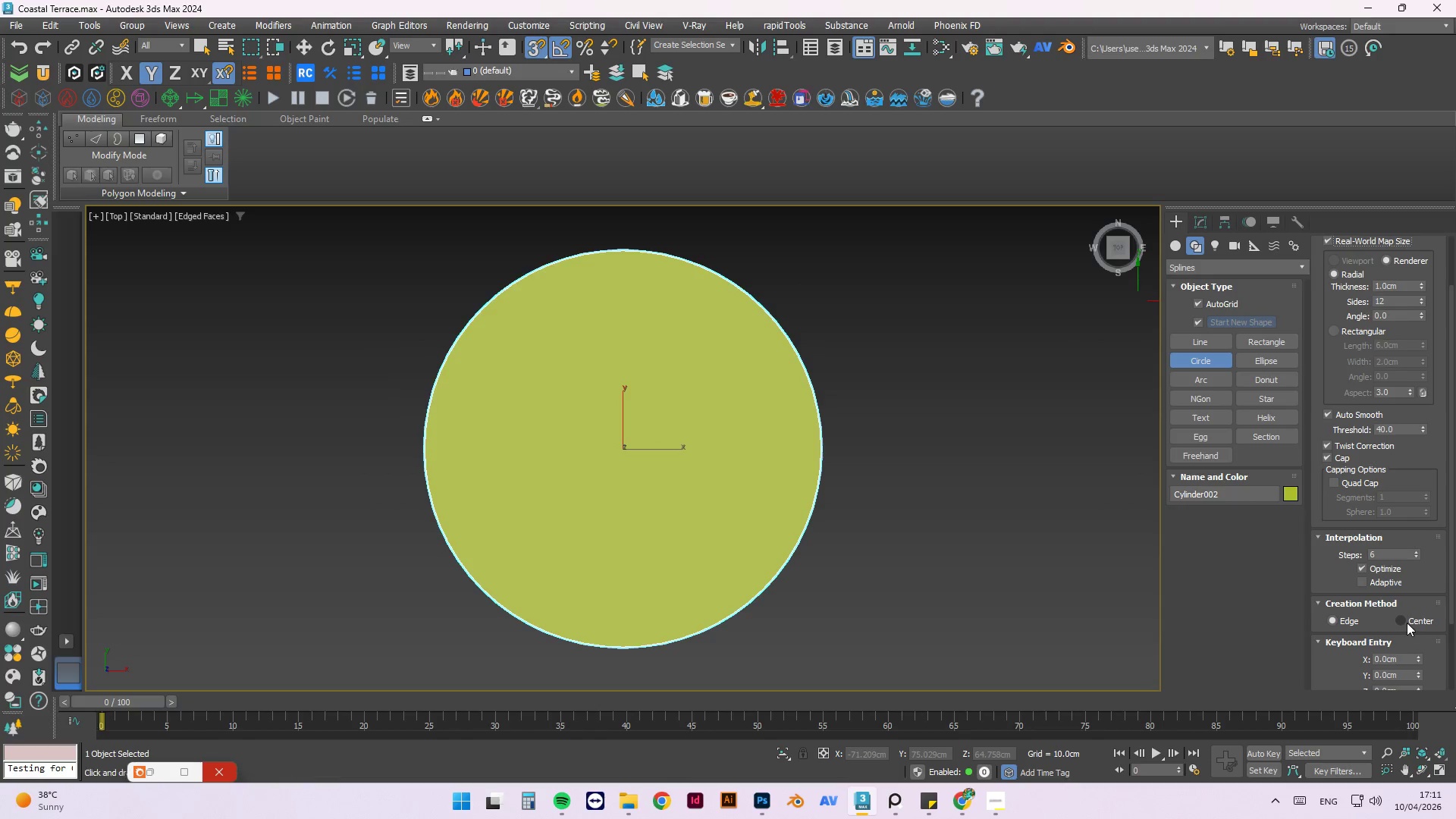 
left_click([1407, 623])
 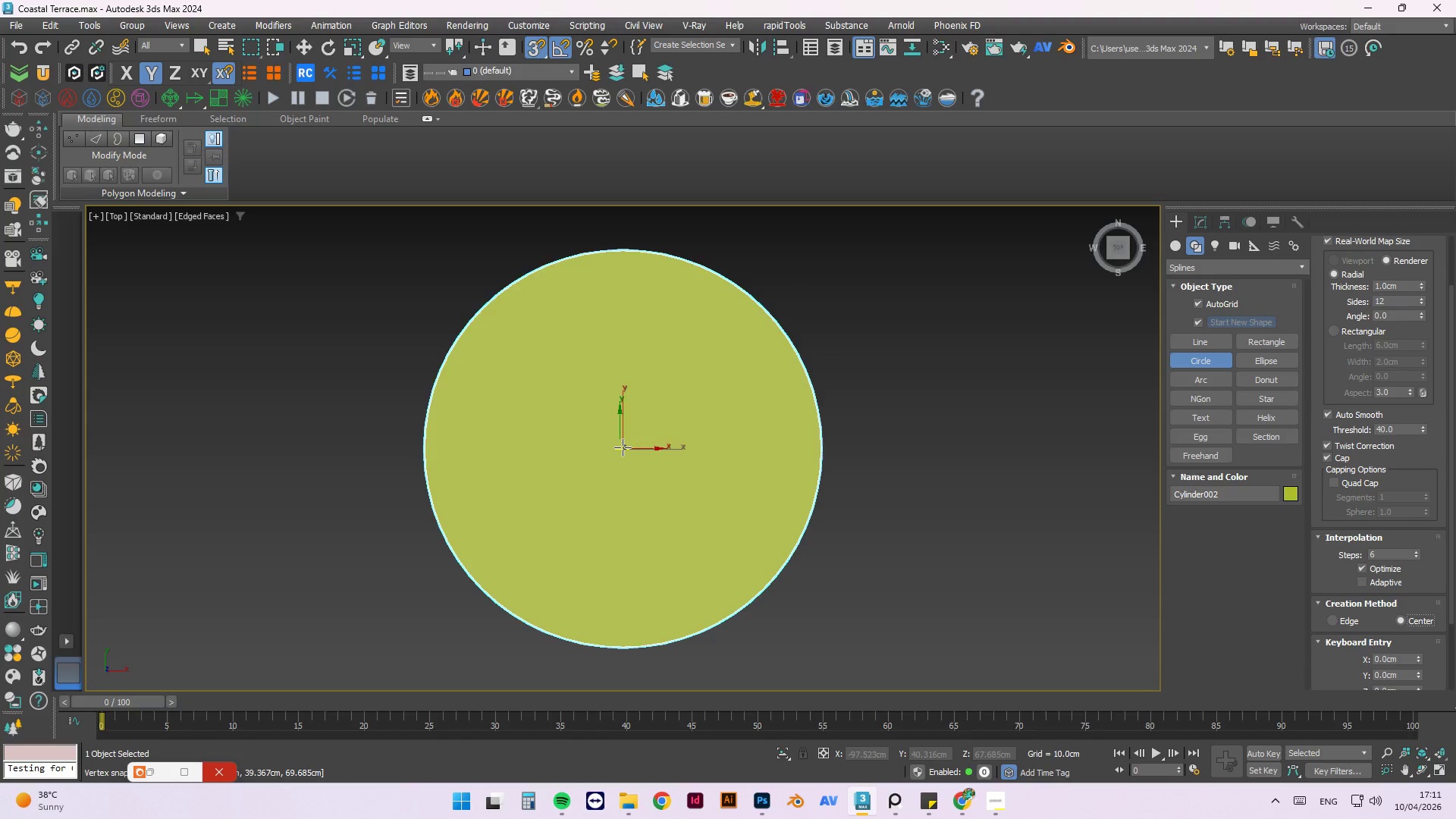 
scroll: coordinate [623, 446], scroll_direction: up, amount: 2.0
 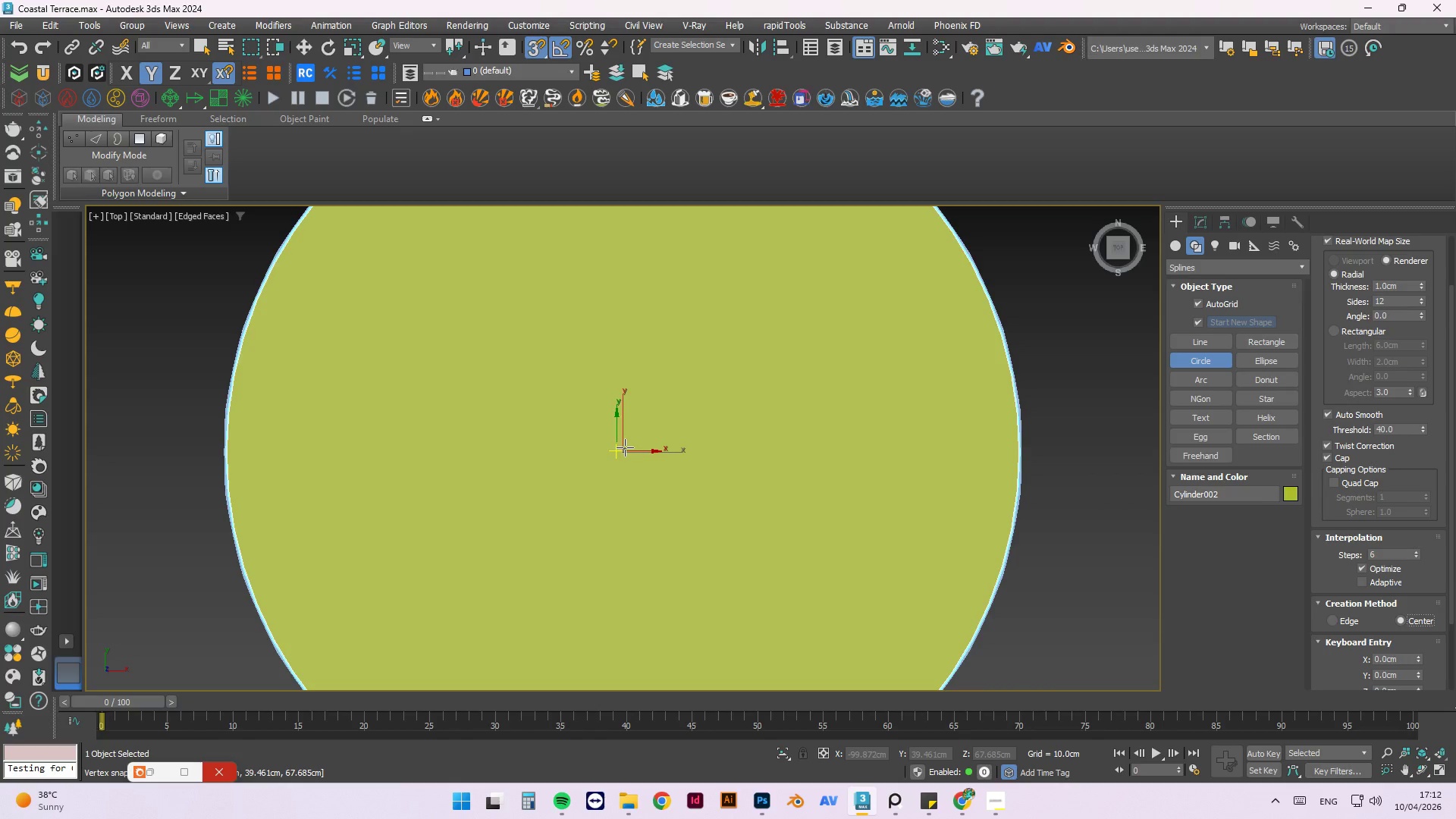 
scroll: coordinate [598, 543], scroll_direction: down, amount: 4.0
 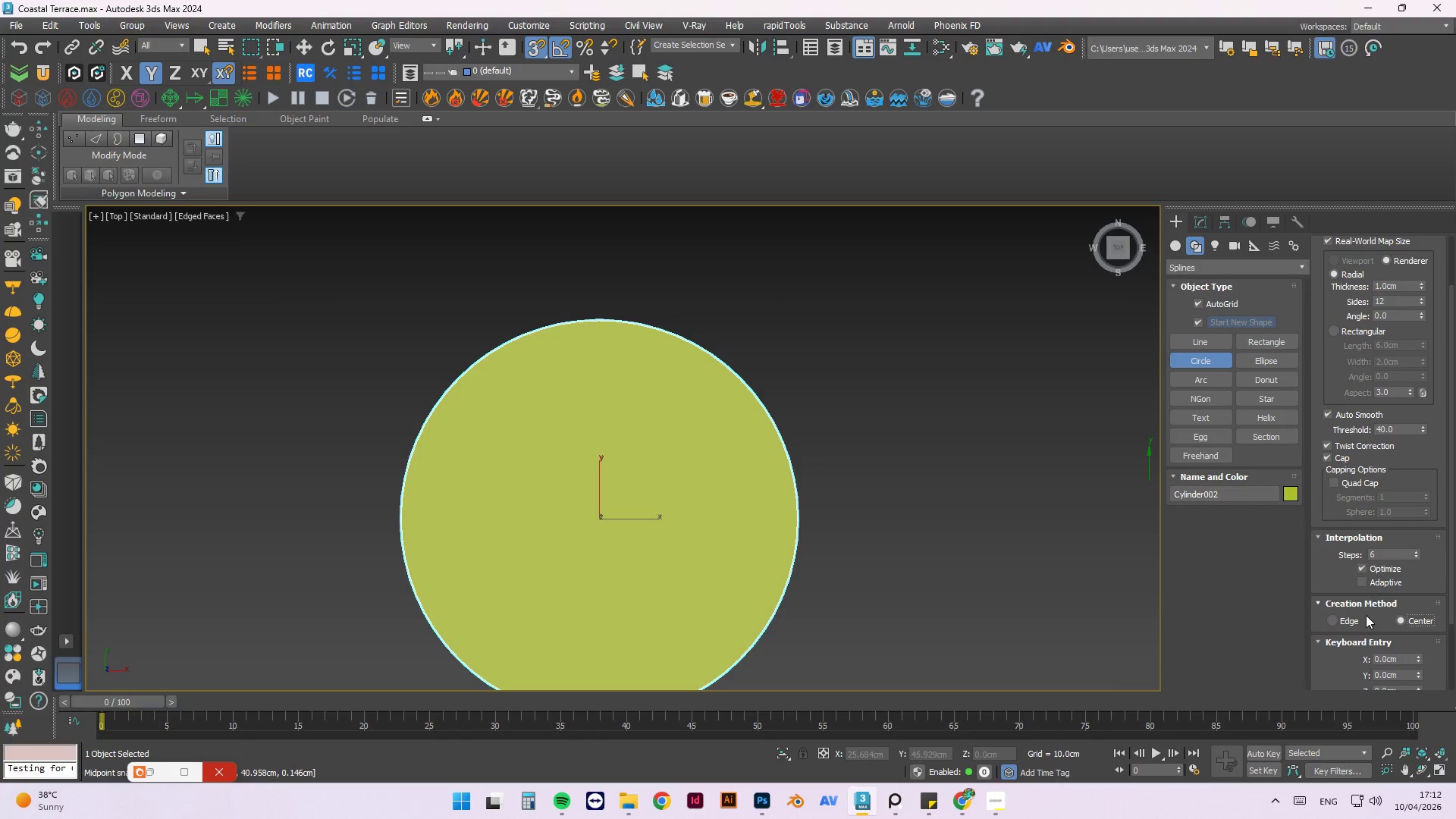 
left_click([1348, 619])
 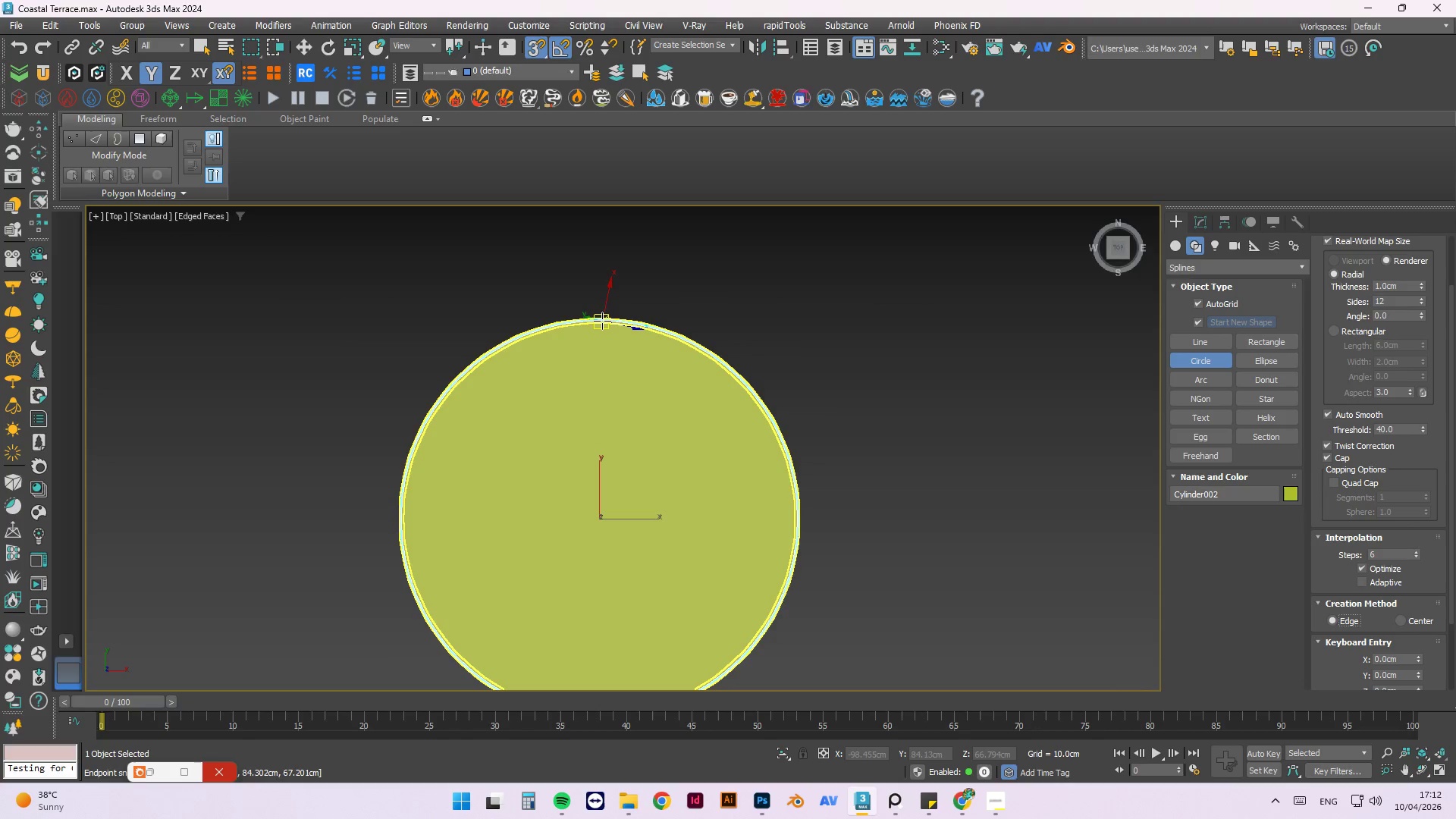 
left_click_drag(start_coordinate=[602, 321], to_coordinate=[576, 580])
 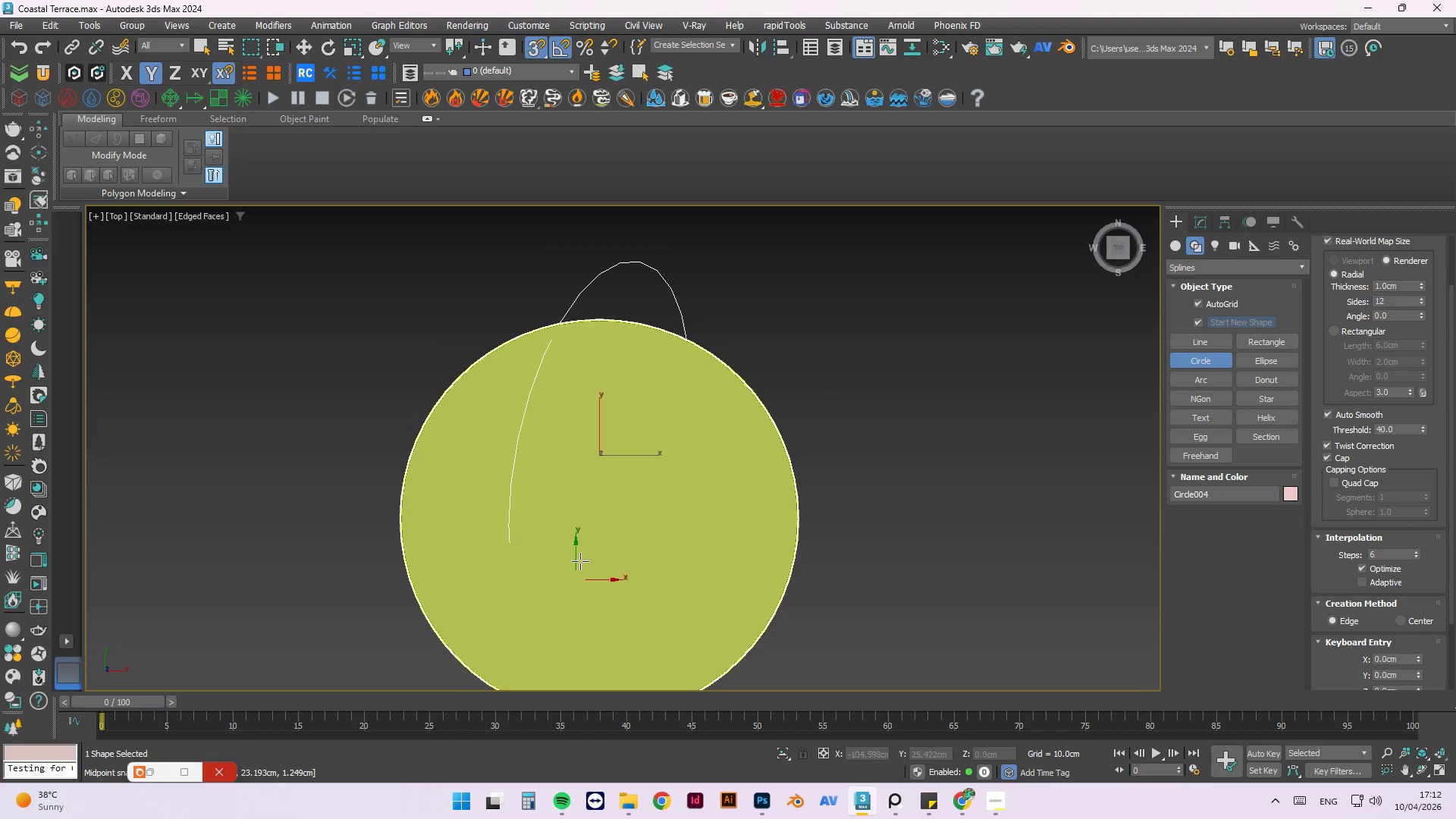 
key(Escape)
 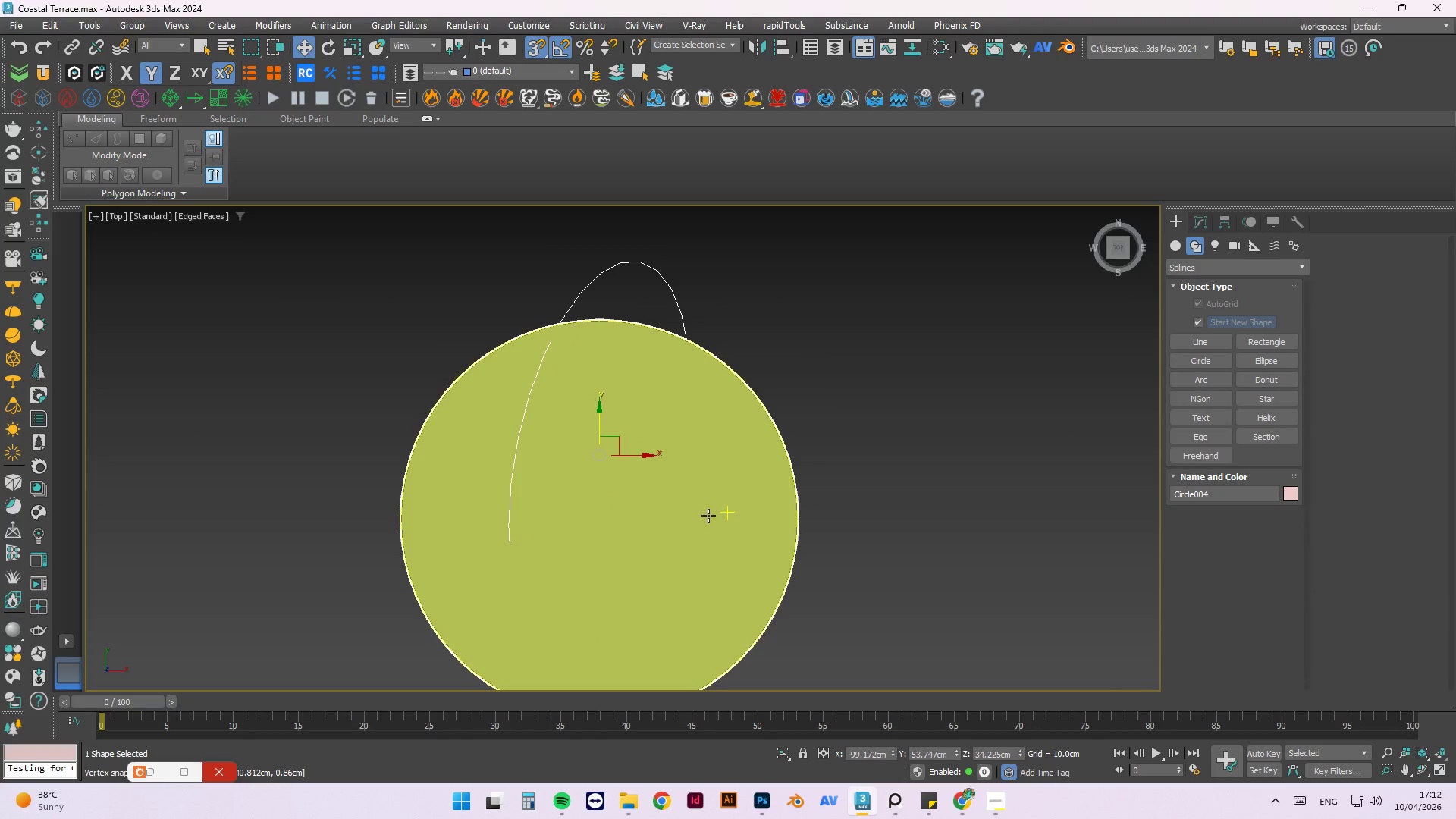 
key(Control+Z)
 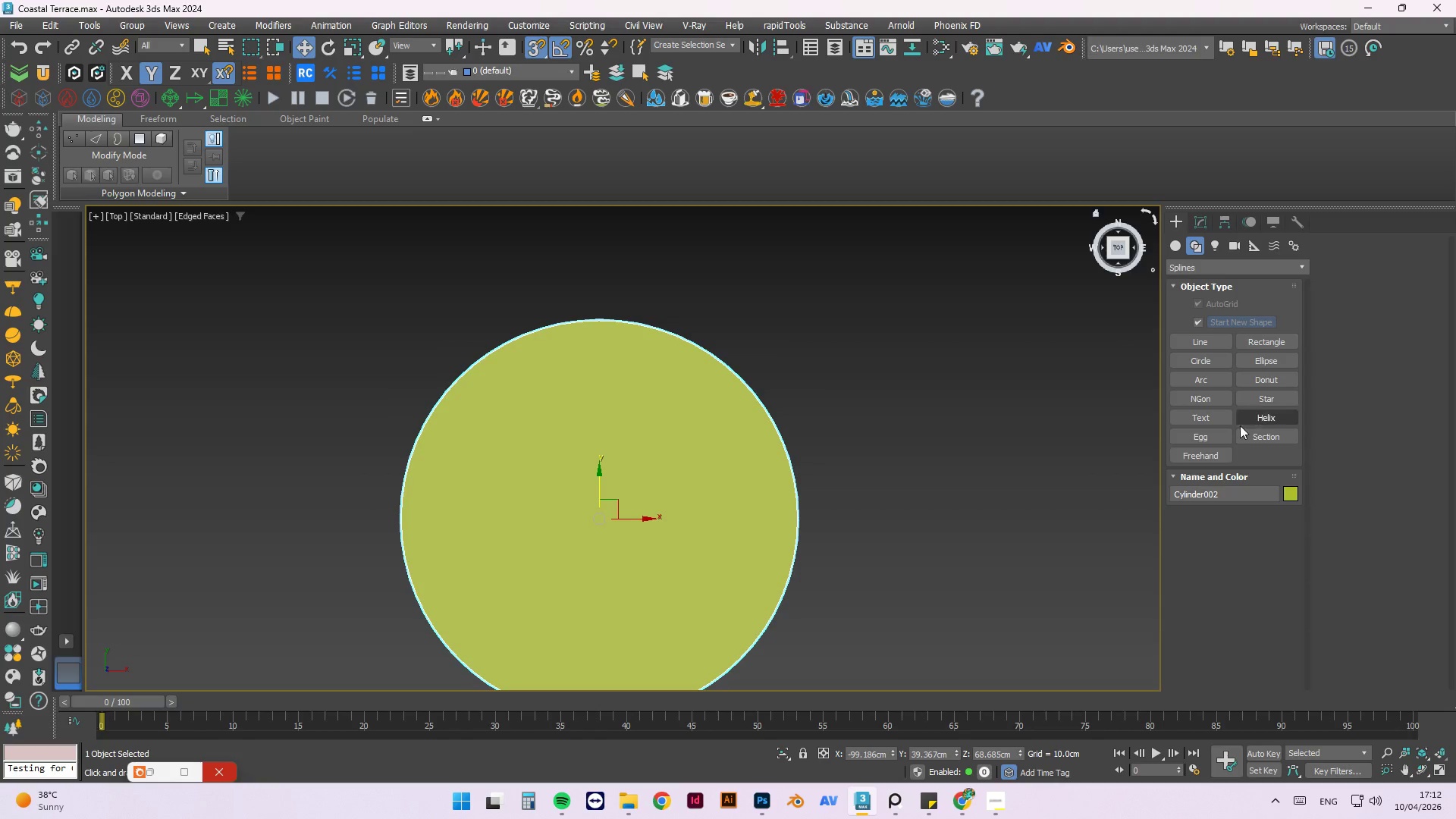 
left_click([1213, 361])
 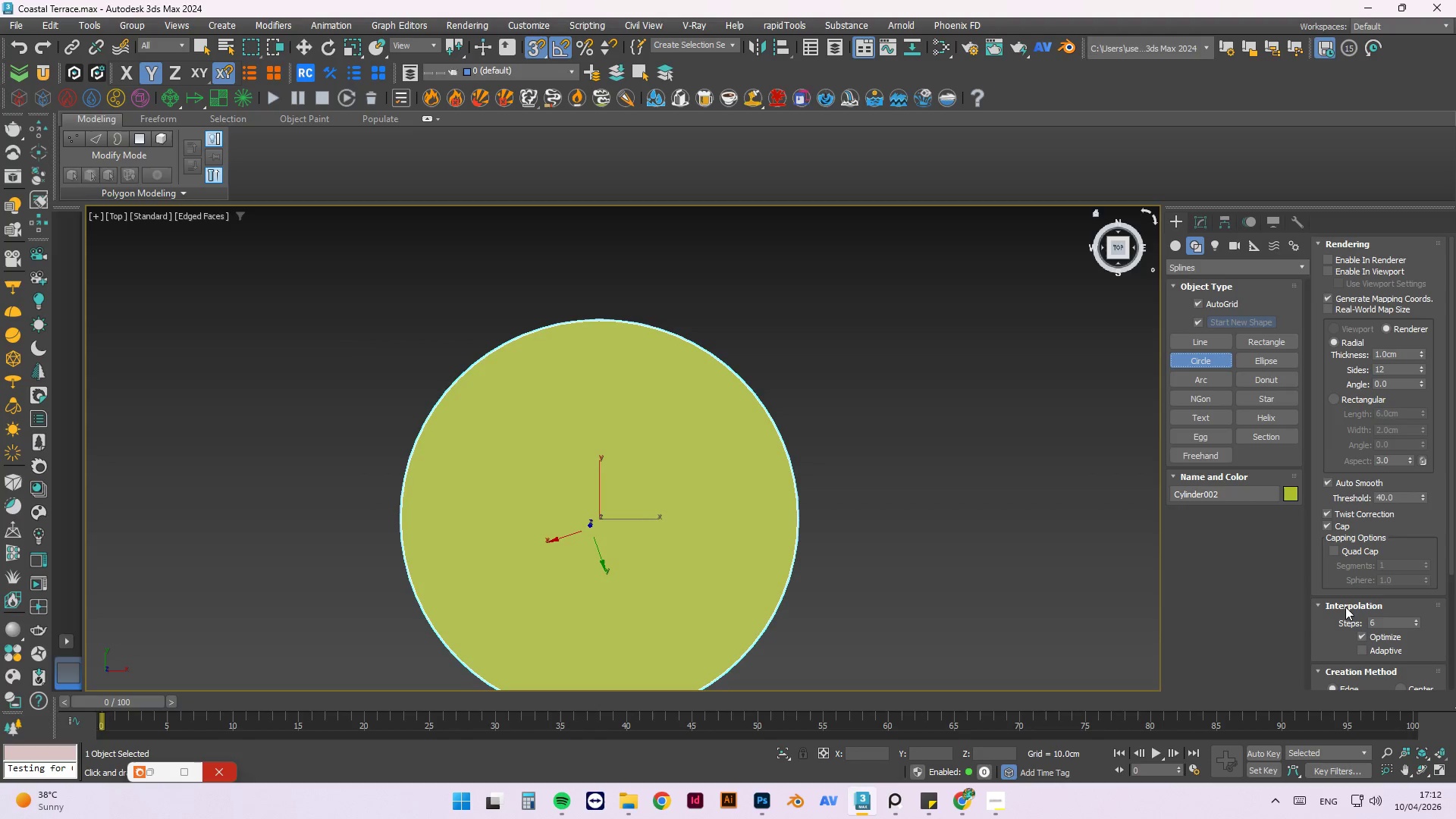 
left_click([1395, 308])
 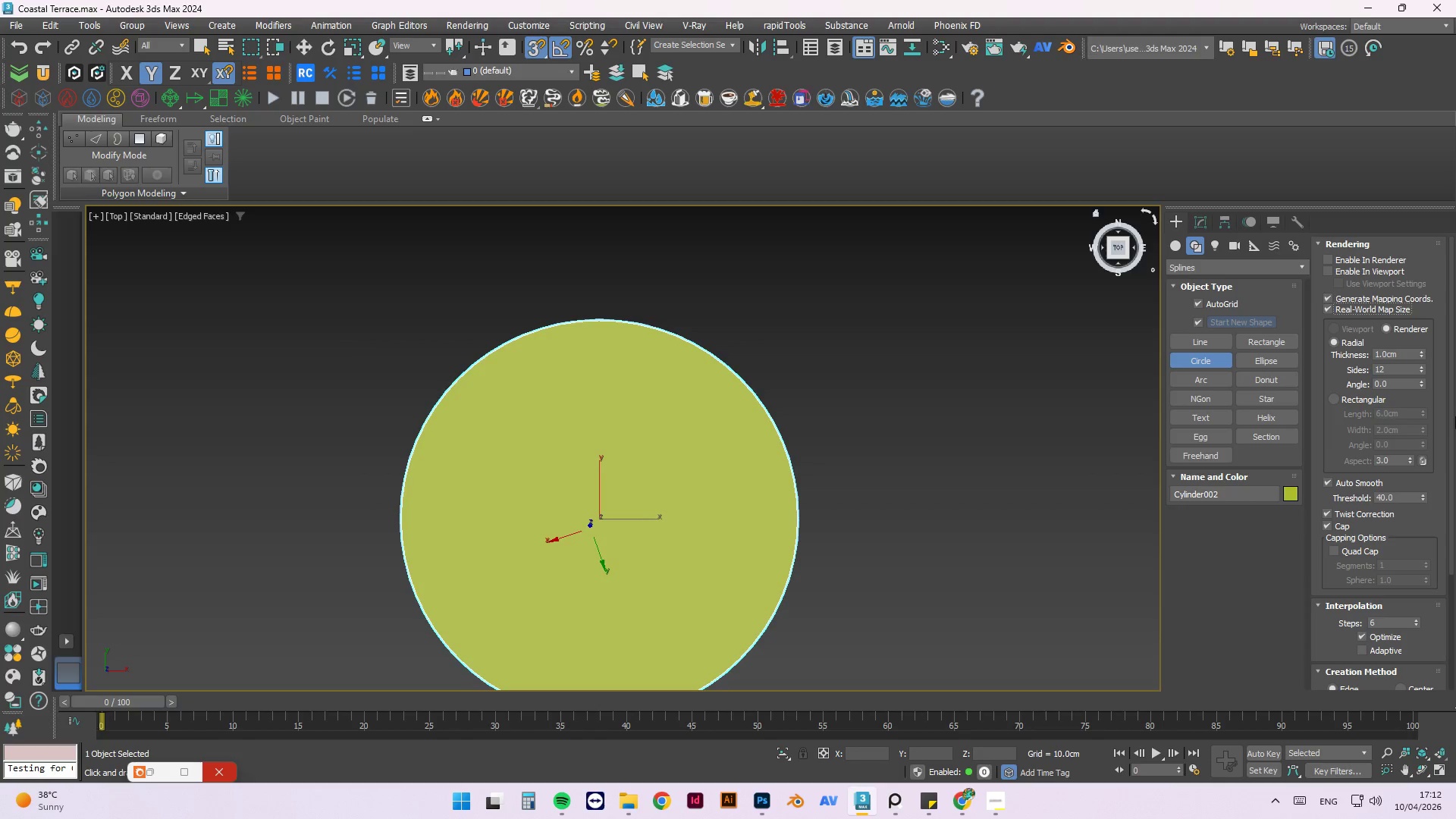 
left_click_drag(start_coordinate=[1453, 417], to_coordinate=[1455, 475])
 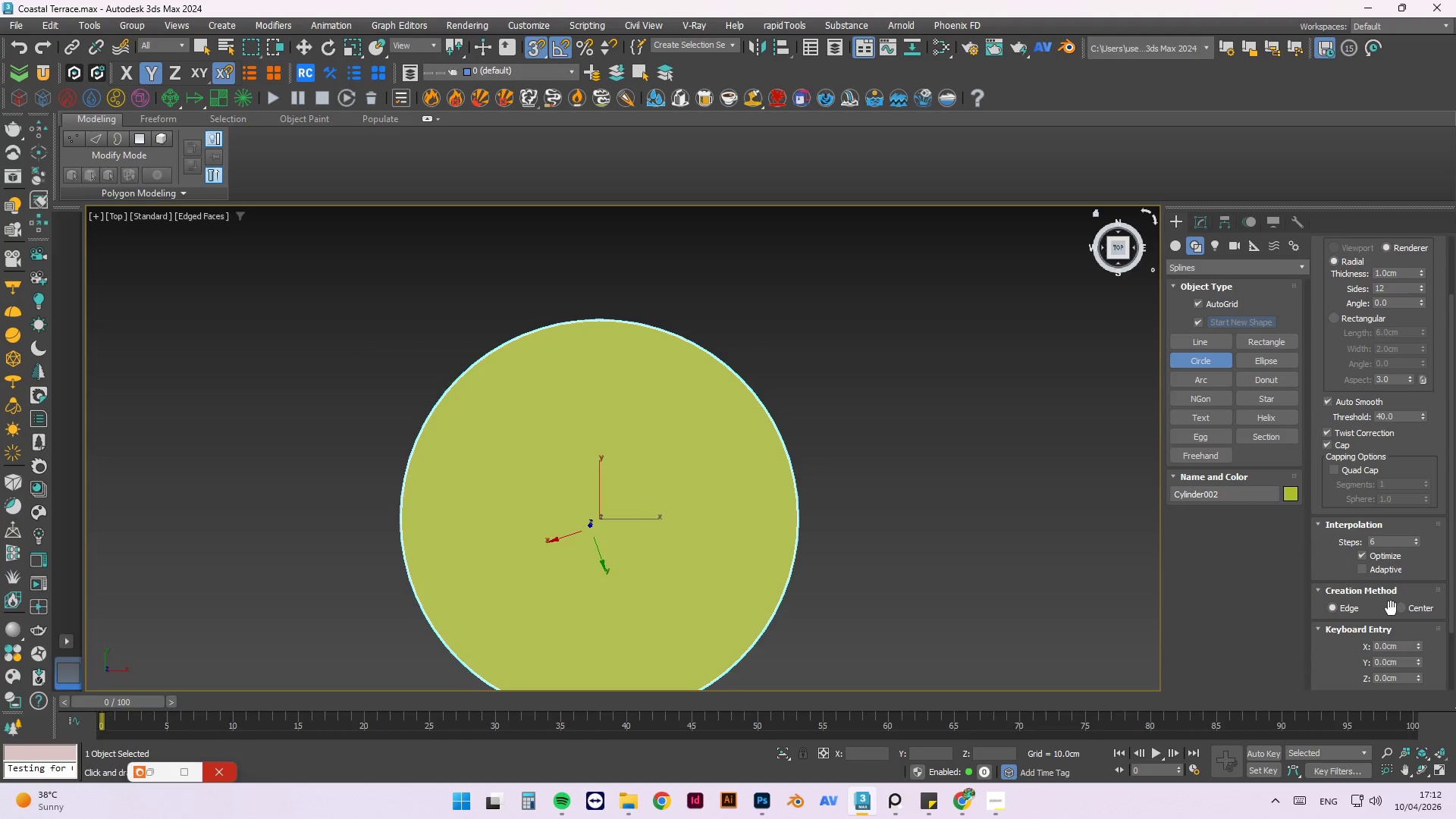 
left_click([1395, 611])
 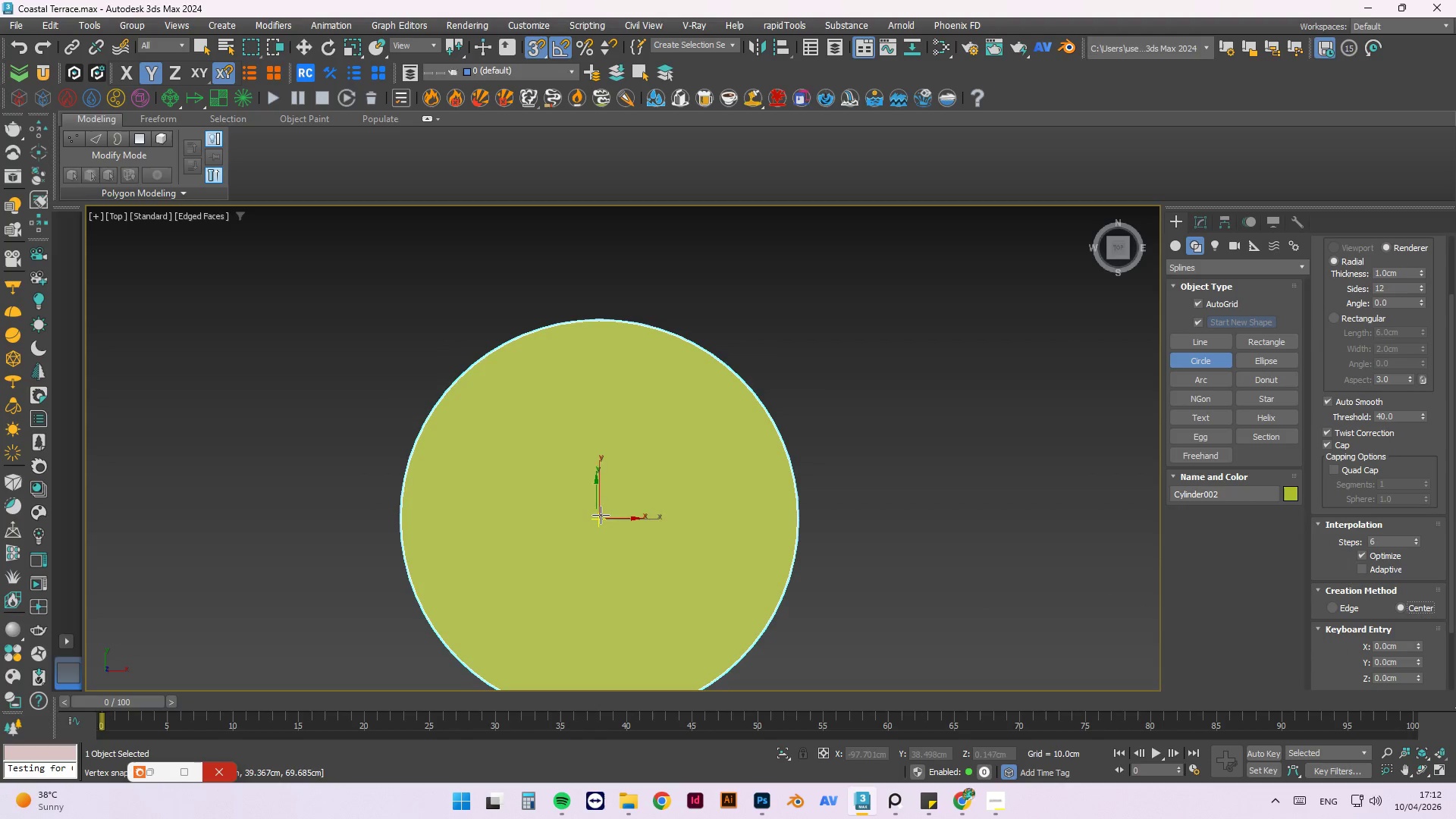 
scroll: coordinate [606, 516], scroll_direction: up, amount: 3.0
 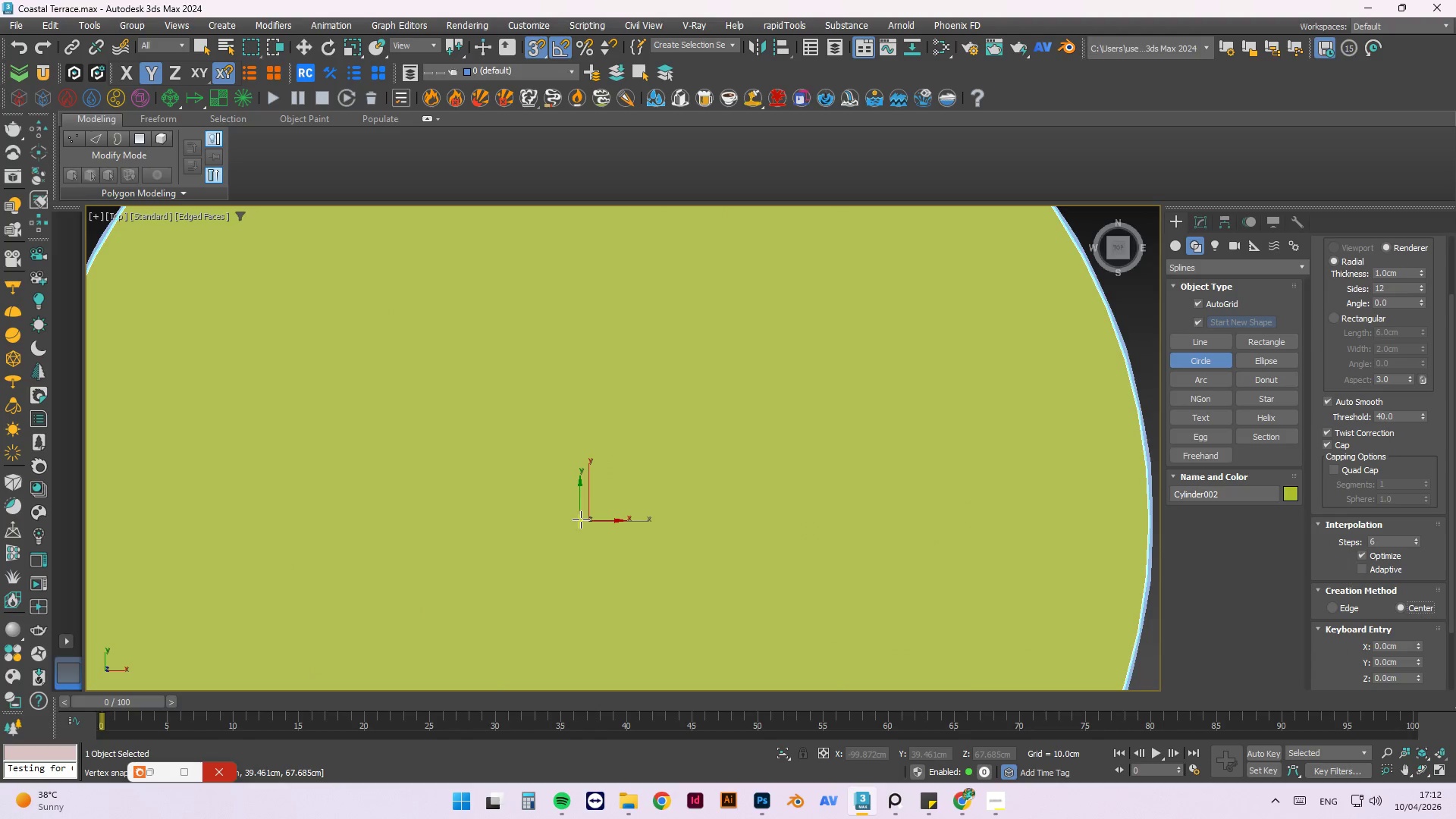 
left_click_drag(start_coordinate=[582, 519], to_coordinate=[691, 270])
 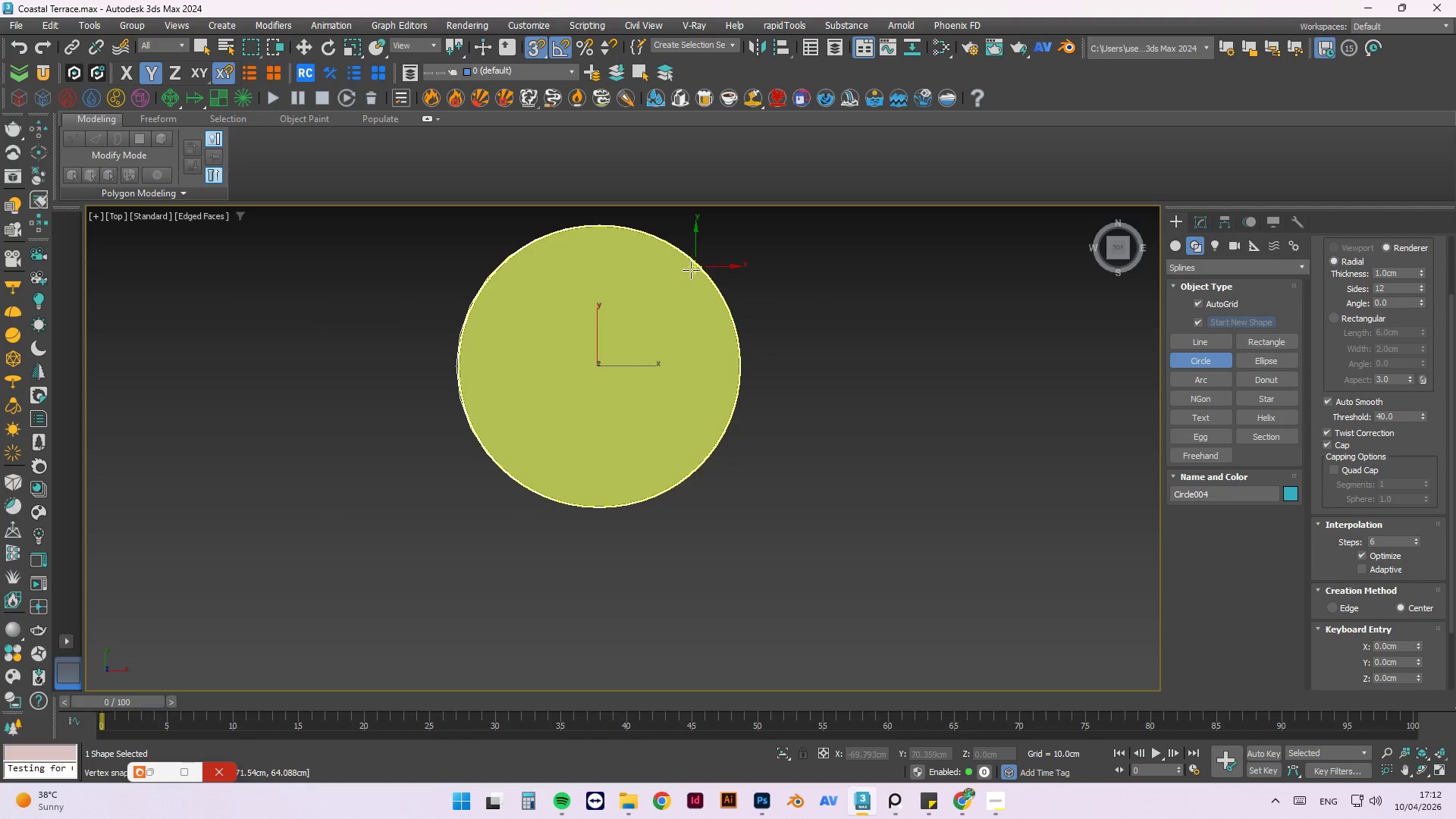 
scroll: coordinate [602, 319], scroll_direction: down, amount: 5.0
 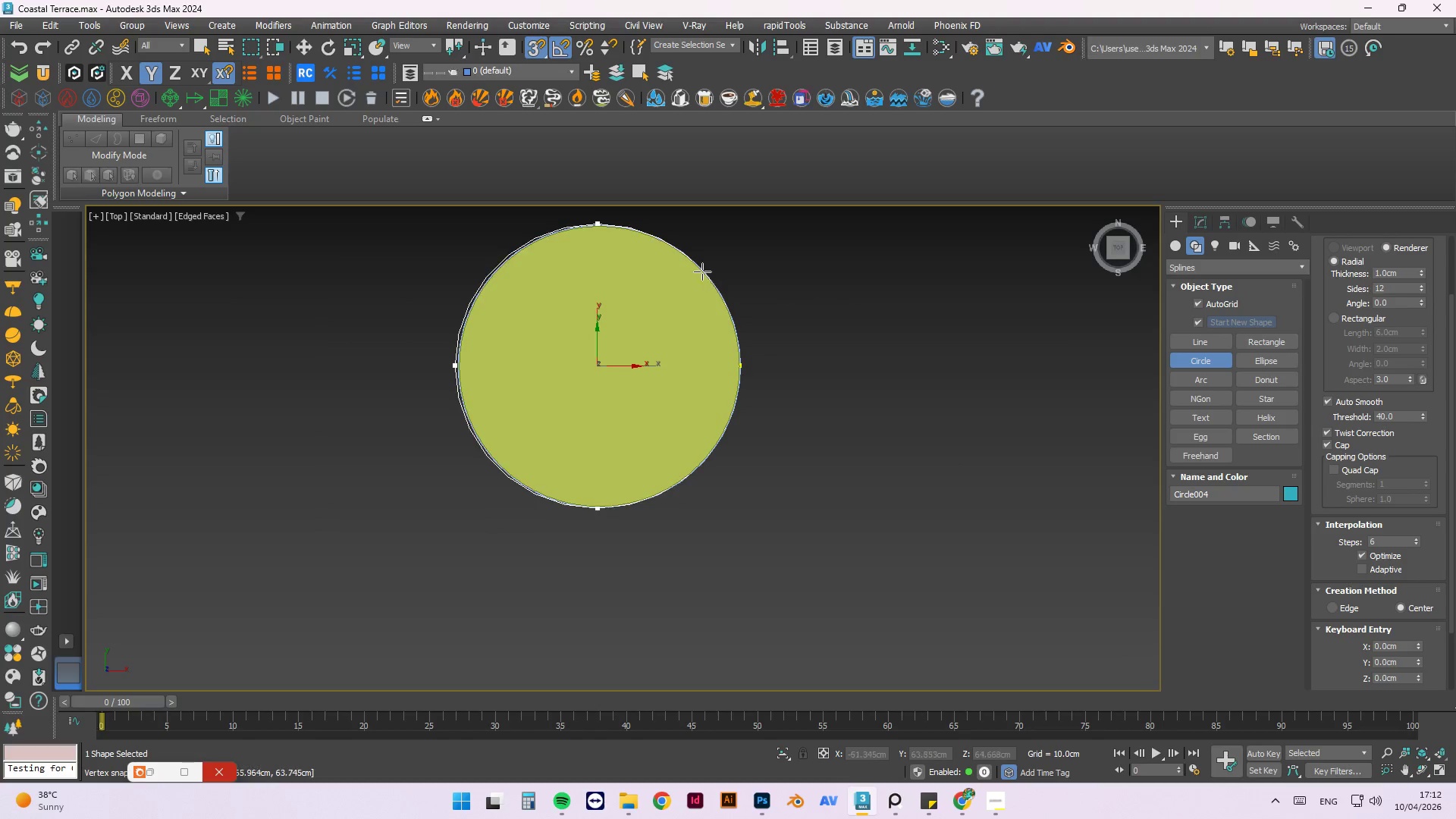 
type(sw)
 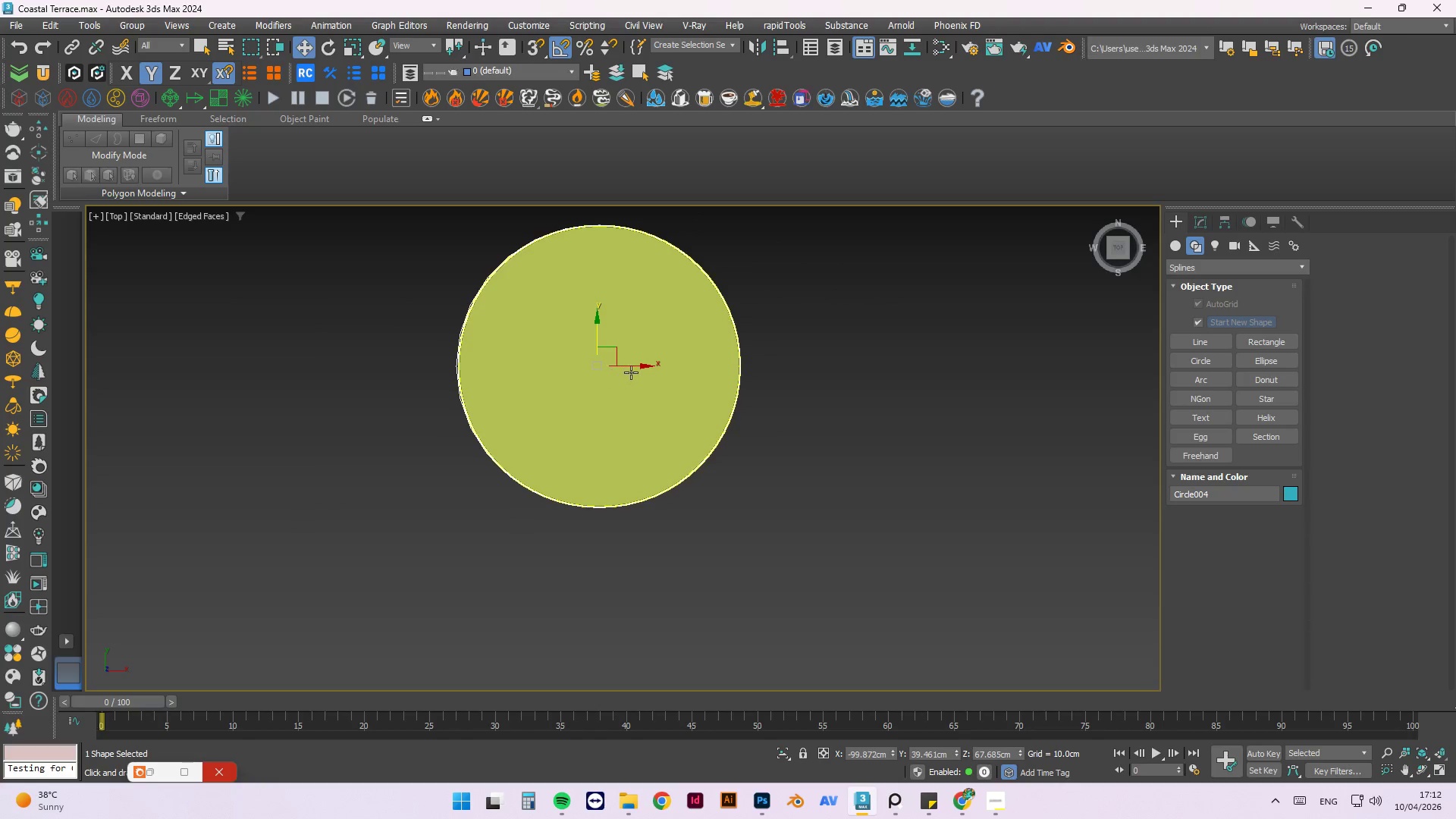 
left_click_drag(start_coordinate=[631, 368], to_coordinate=[967, 368])
 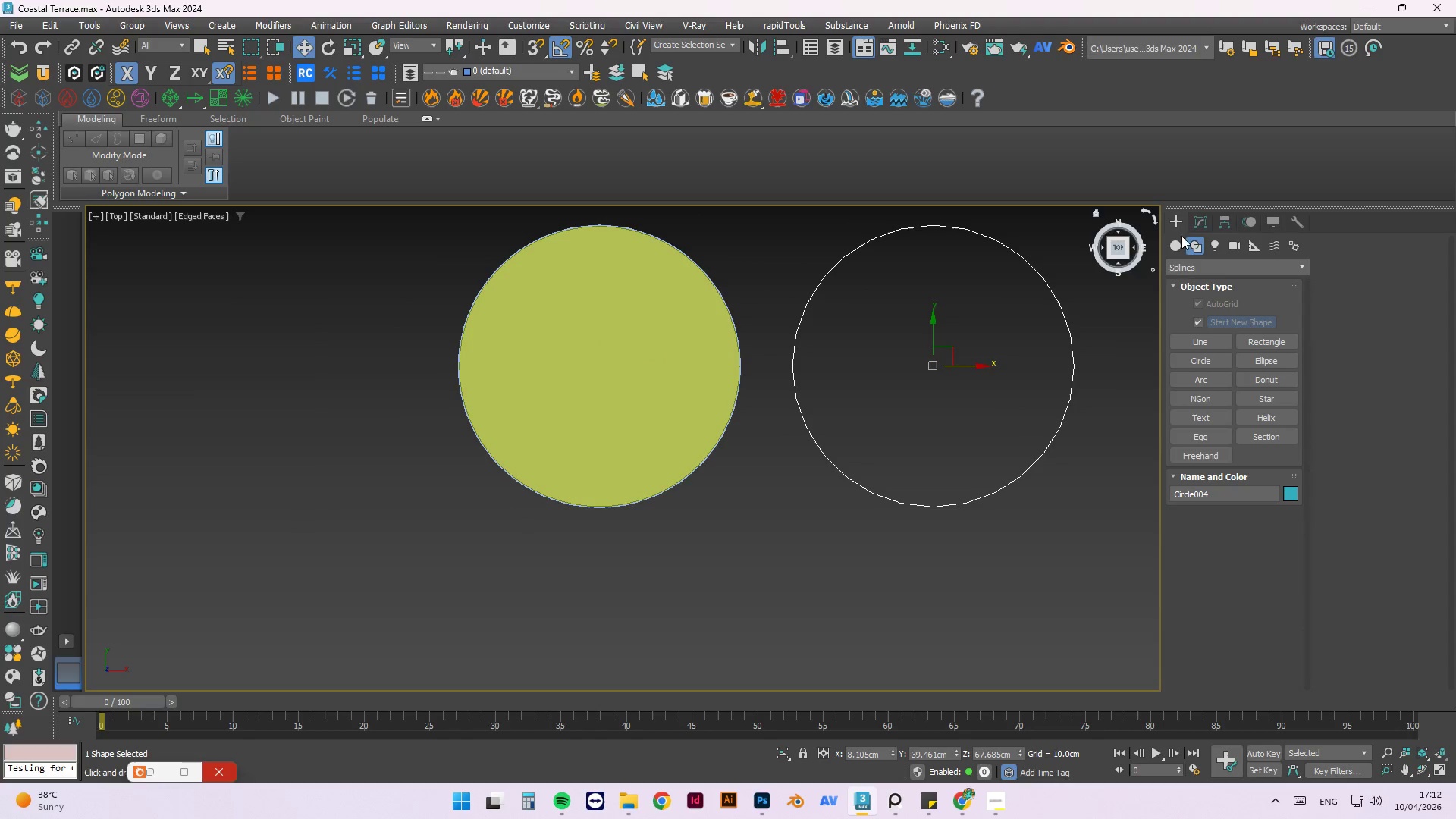 
left_click([1203, 227])
 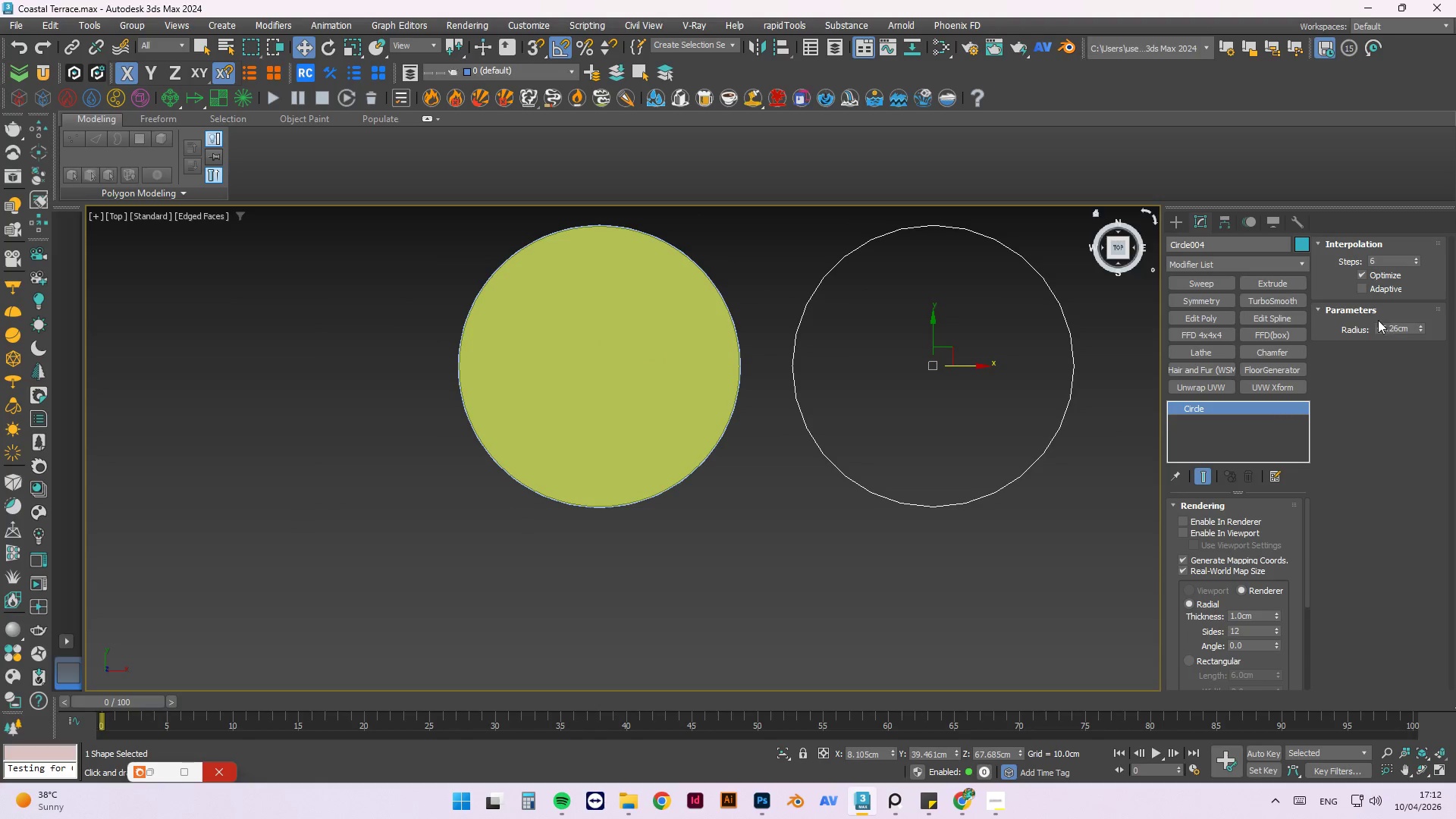 
double_click([1385, 325])
 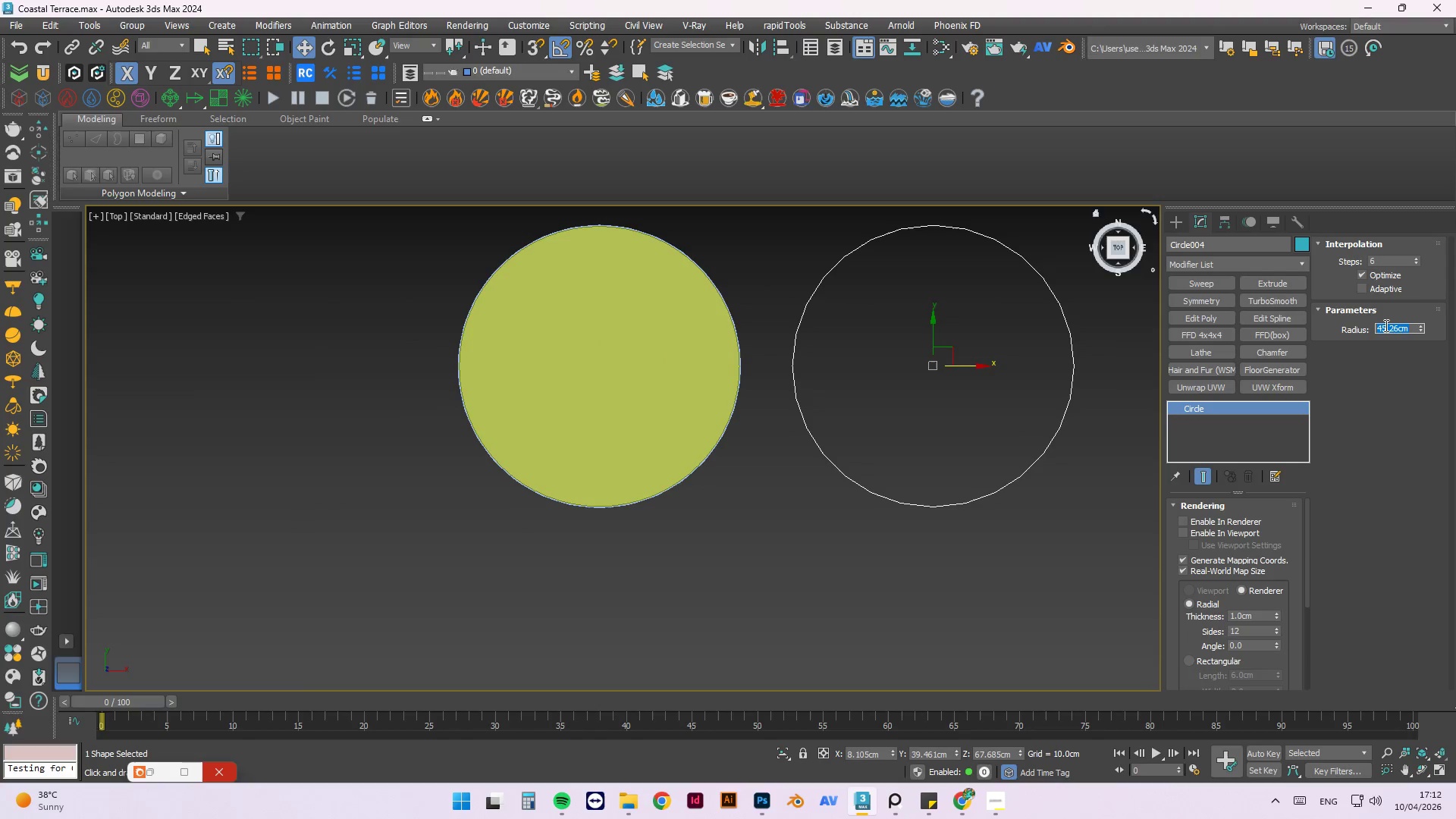 
key(Numpad4)
 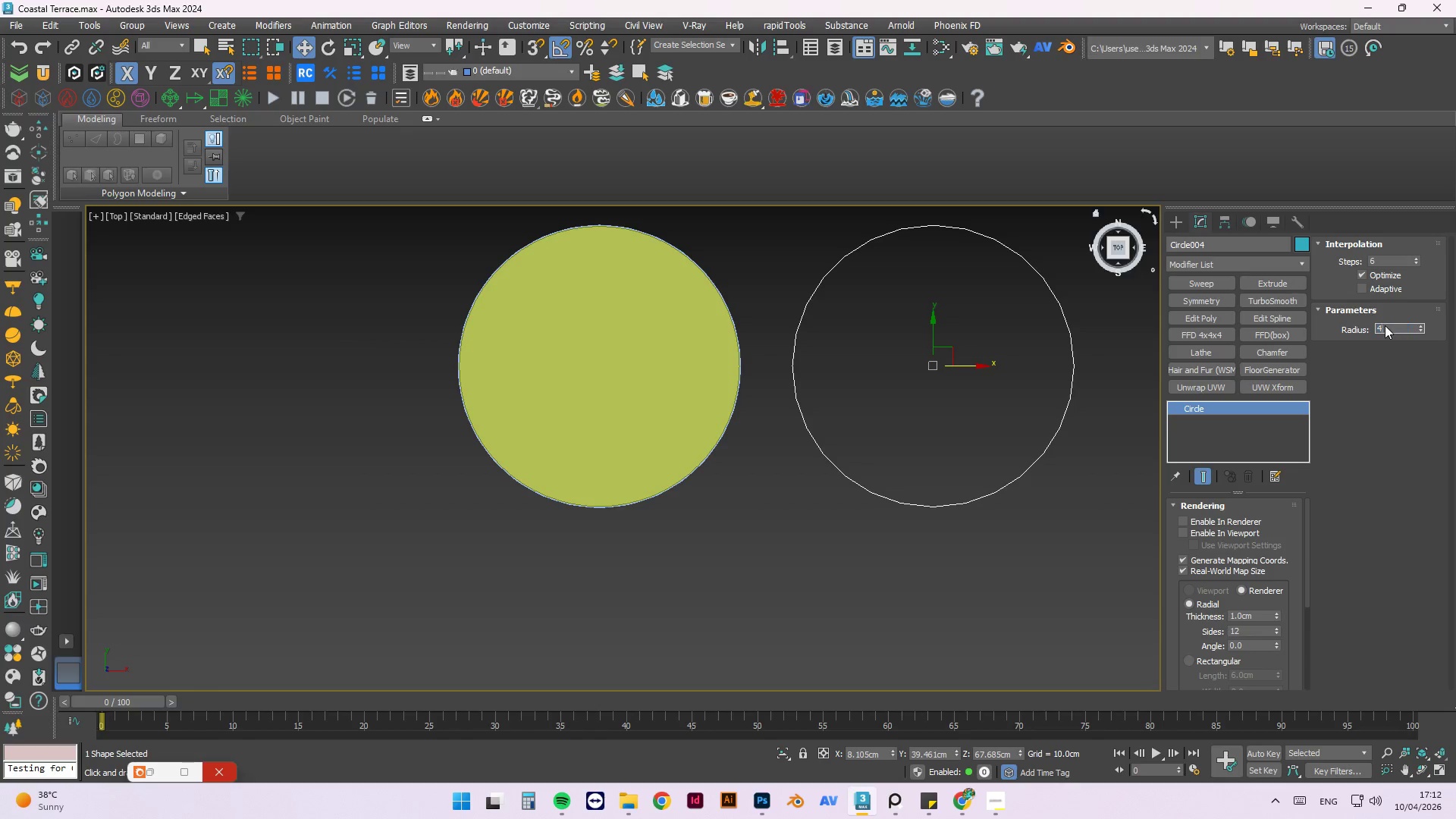 
key(Numpad5)
 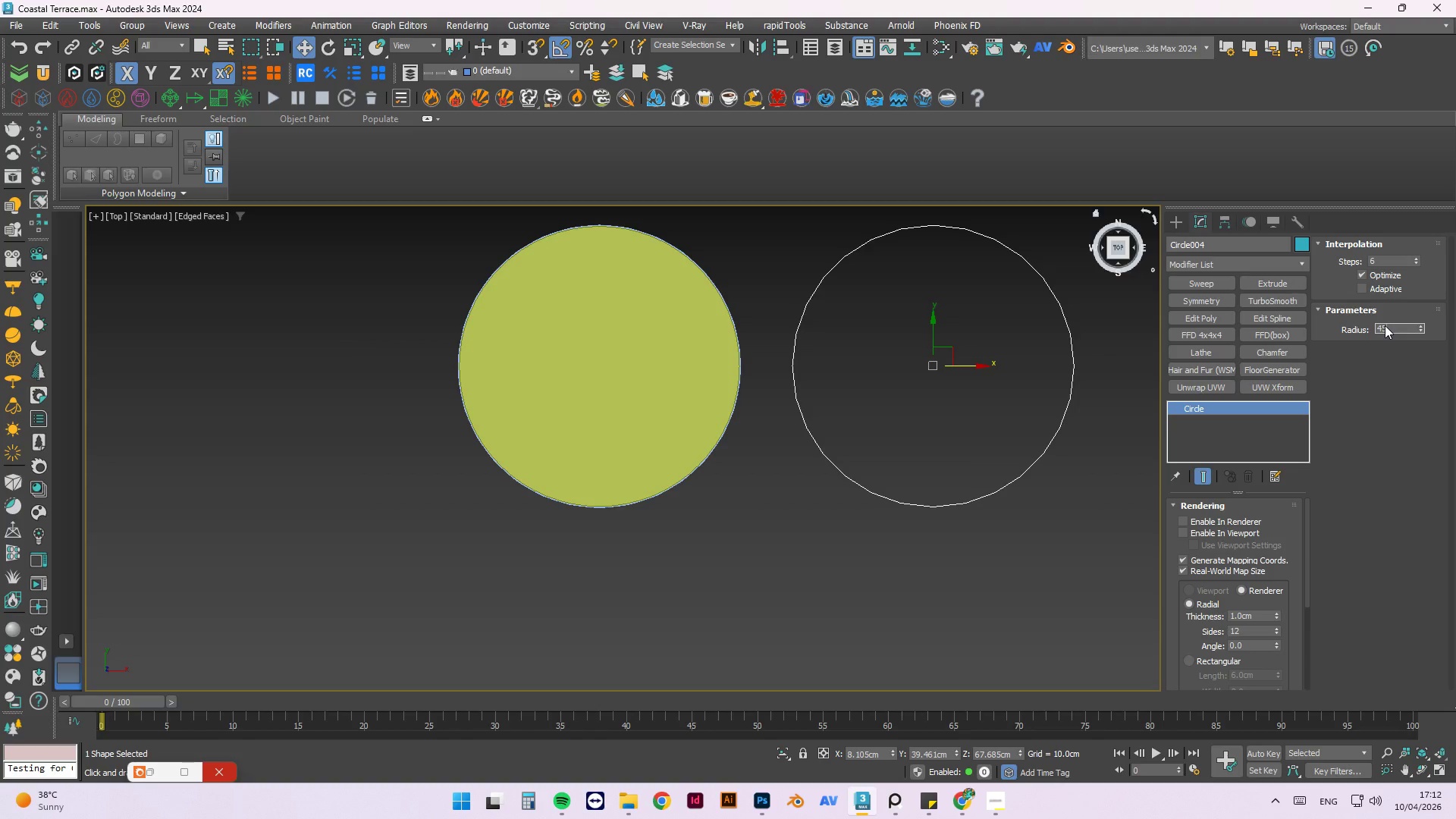 
key(NumpadEnter)
 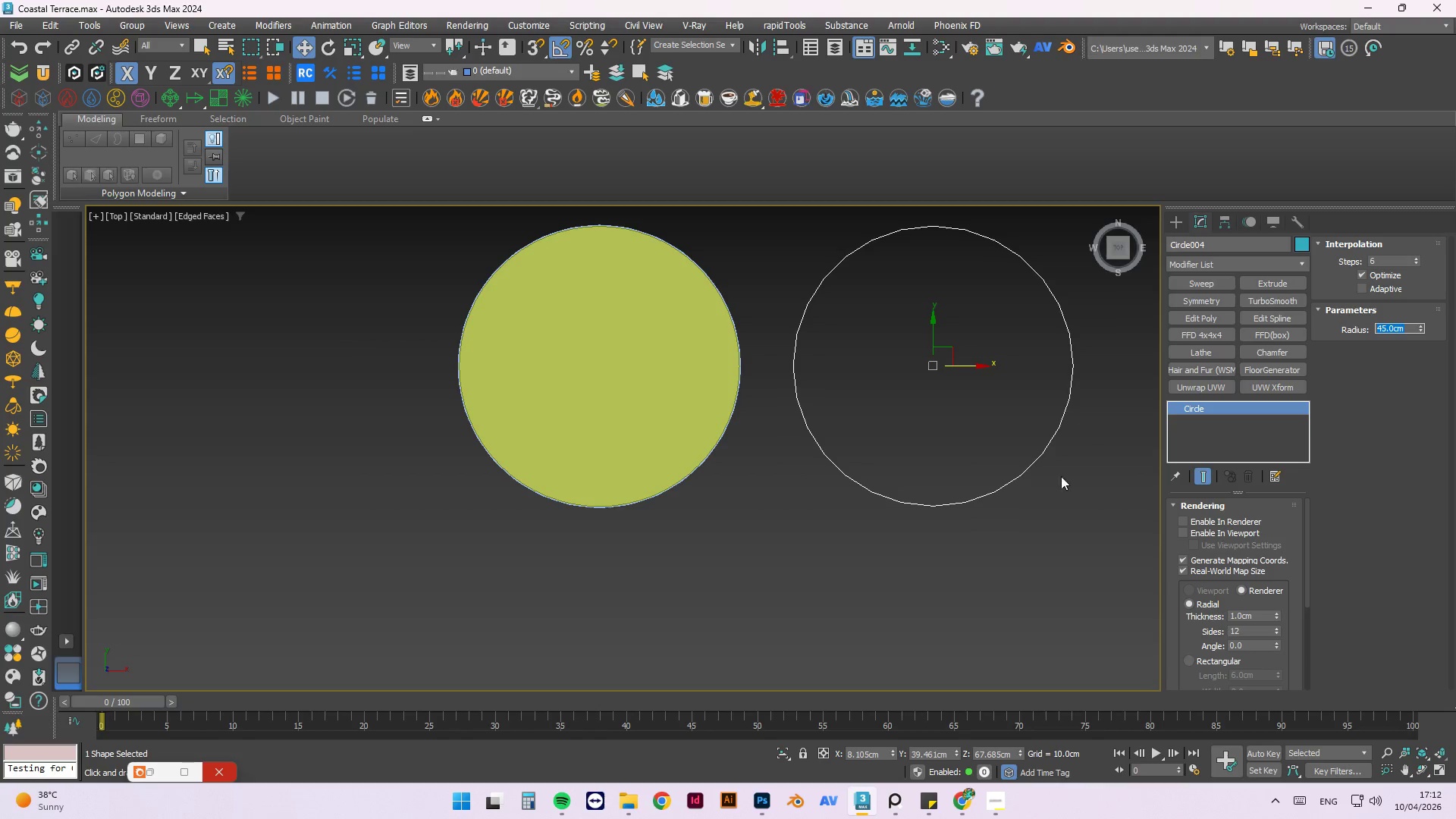 
left_click([1049, 505])
 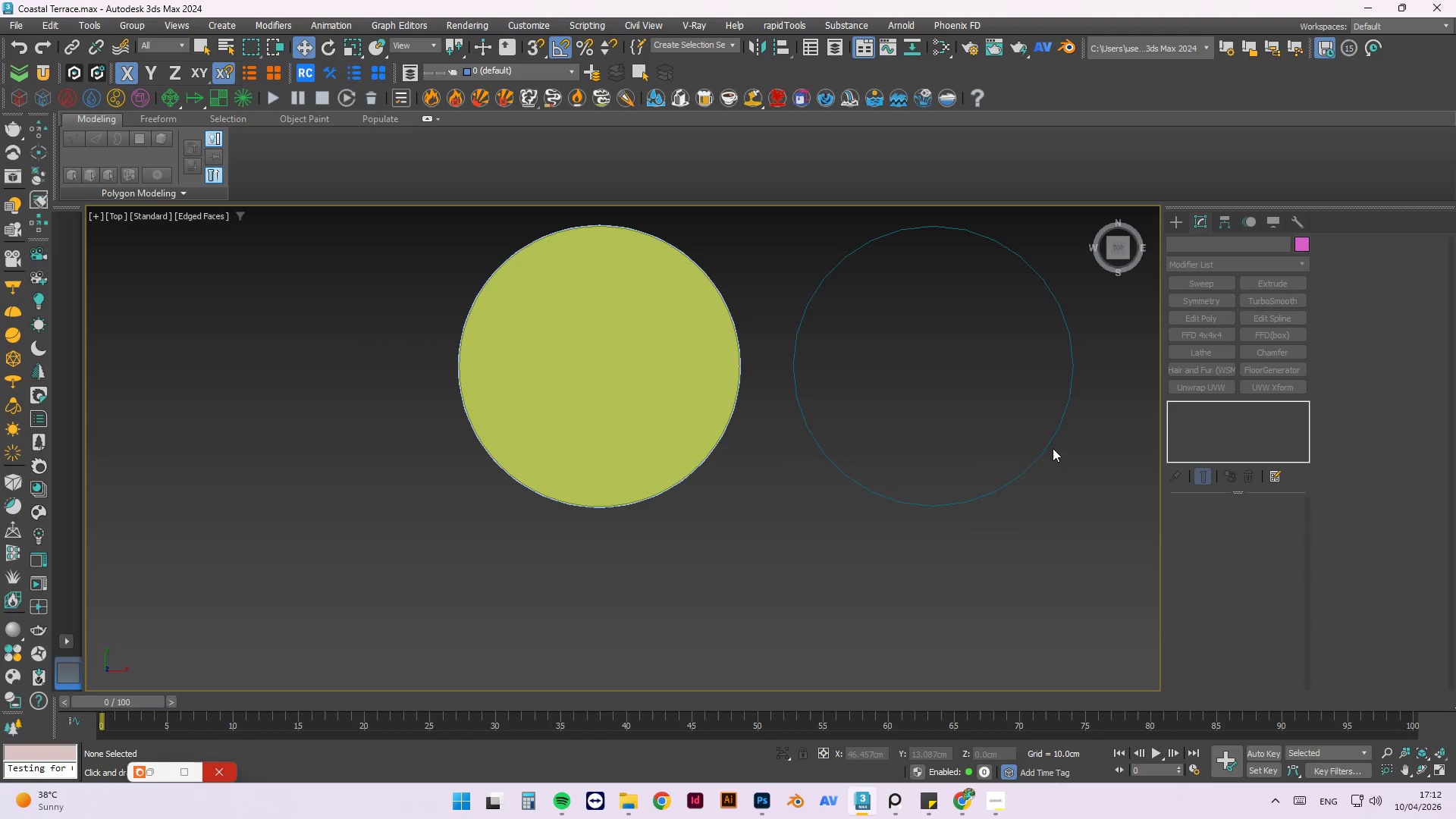 
left_click([1048, 444])
 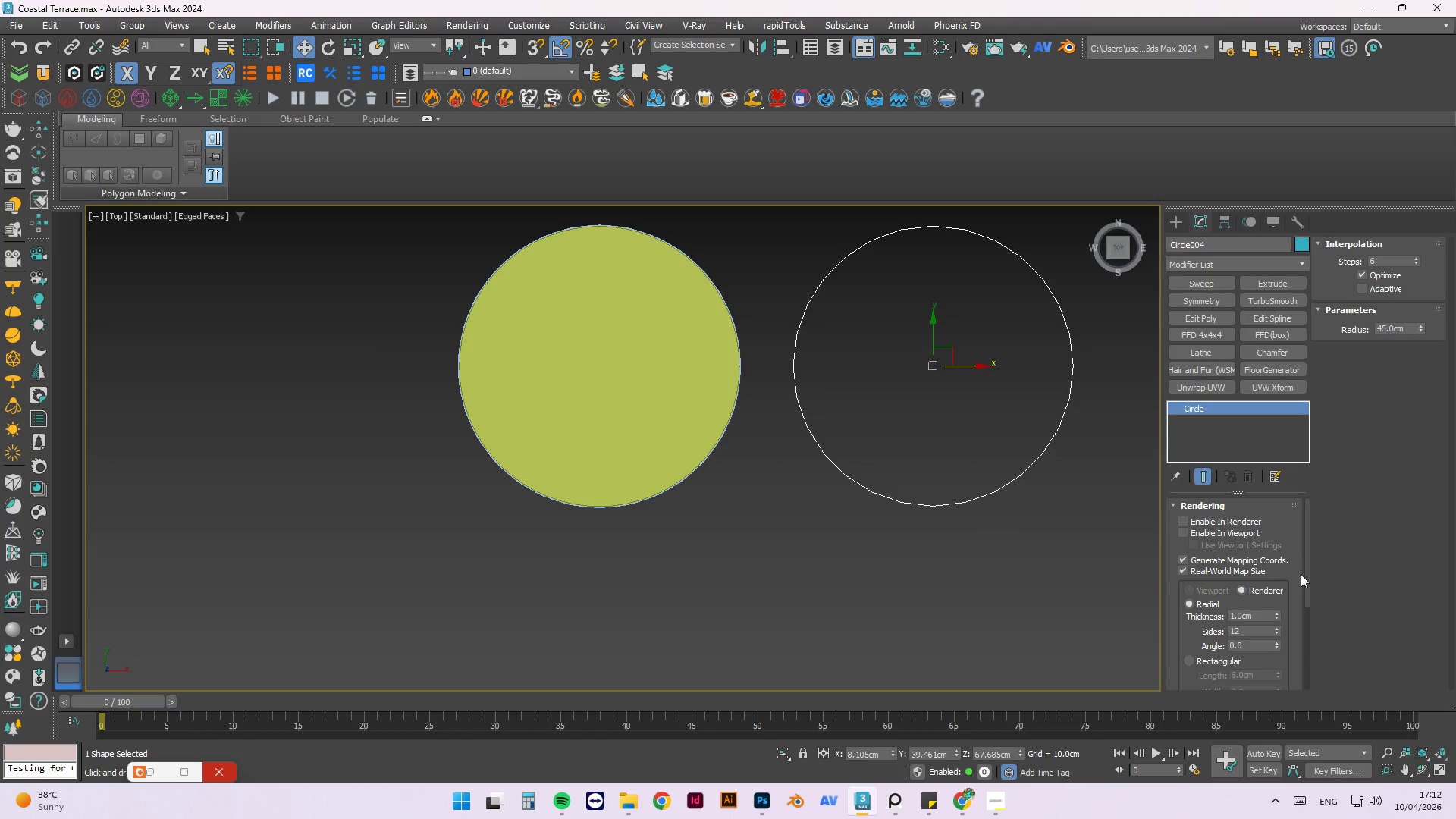 
left_click_drag(start_coordinate=[1307, 569], to_coordinate=[1305, 666])
 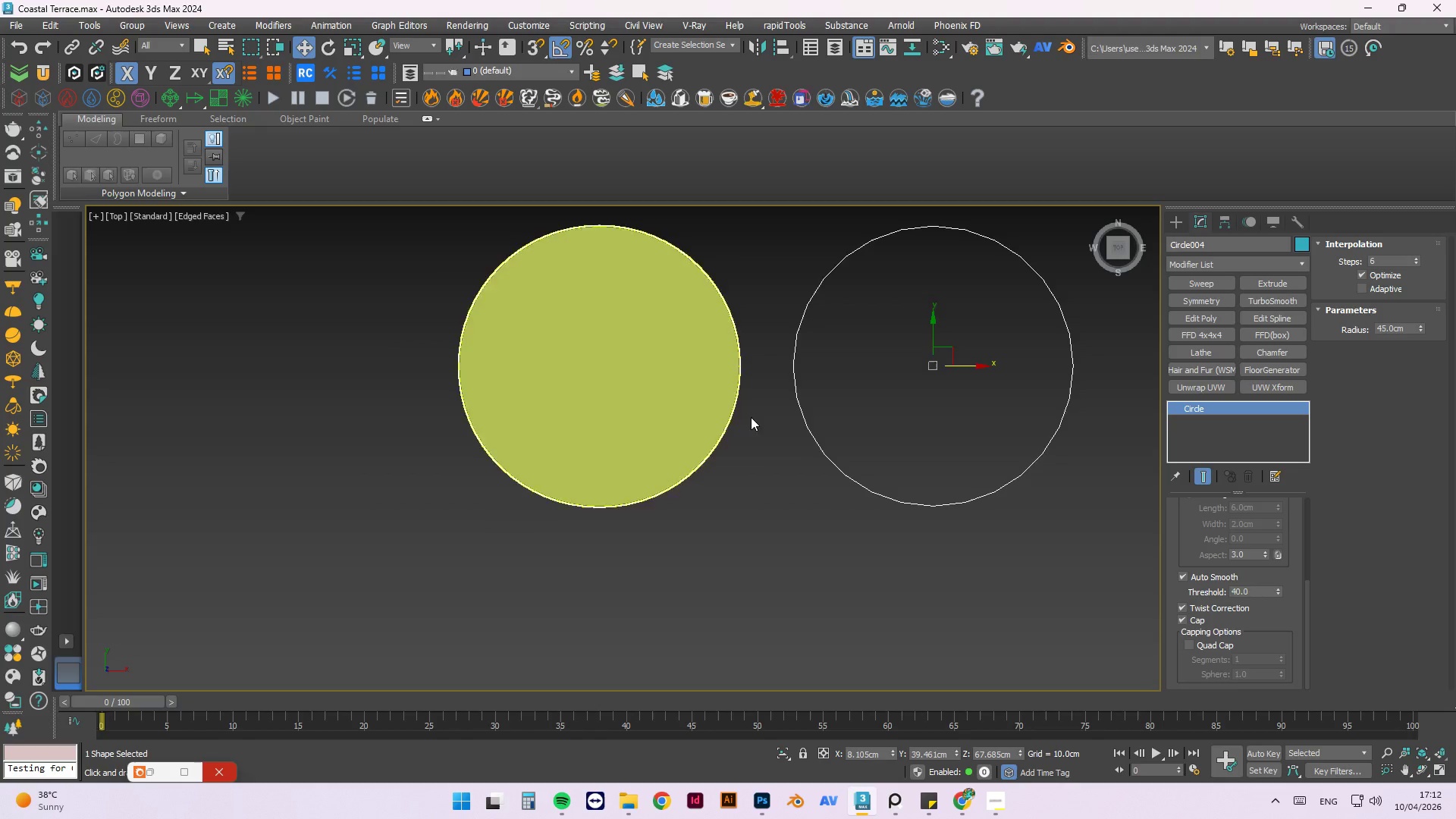 
hold_key(key=AltLeft, duration=0.7)
 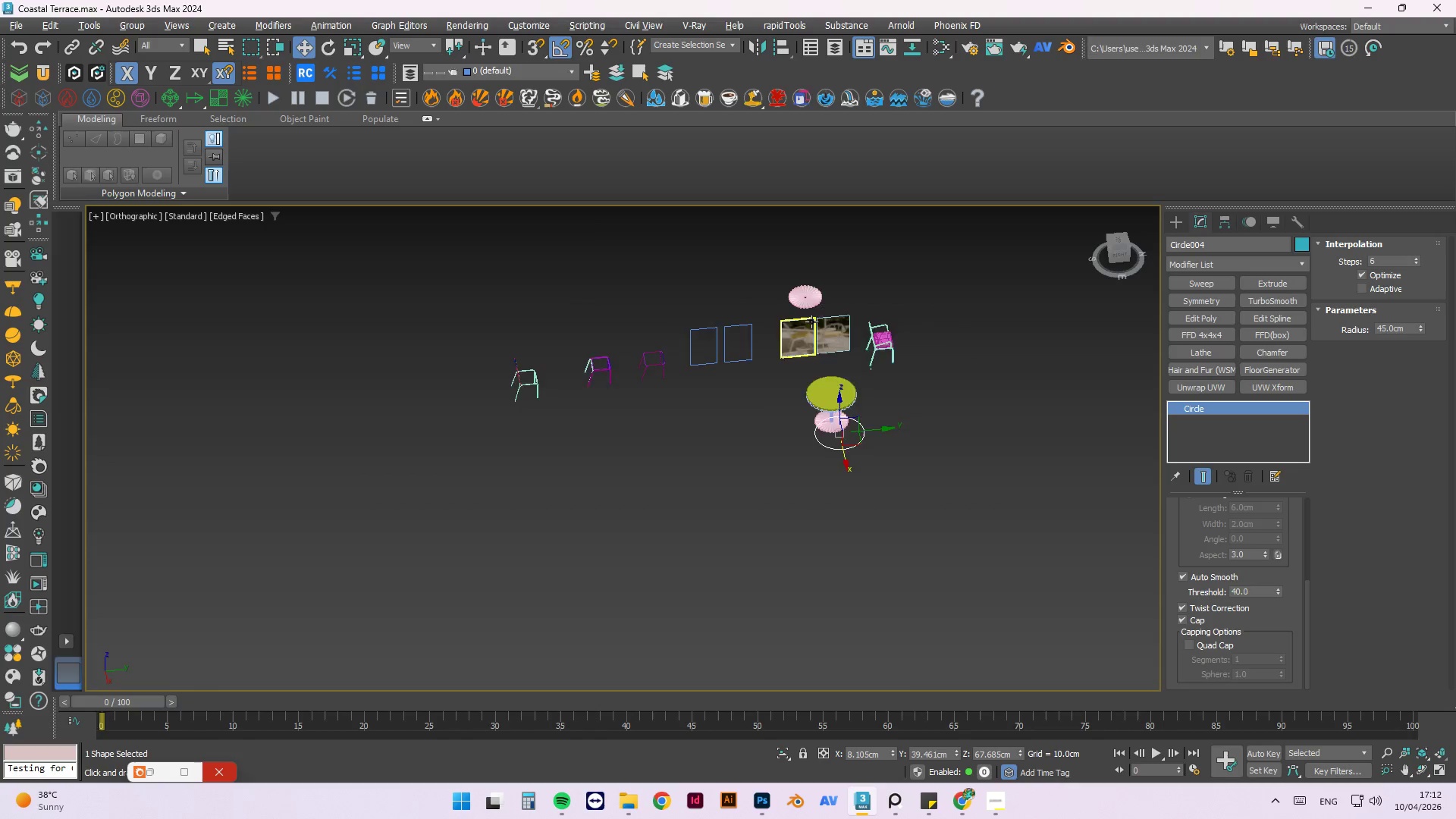 
scroll: coordinate [820, 450], scroll_direction: down, amount: 5.0
 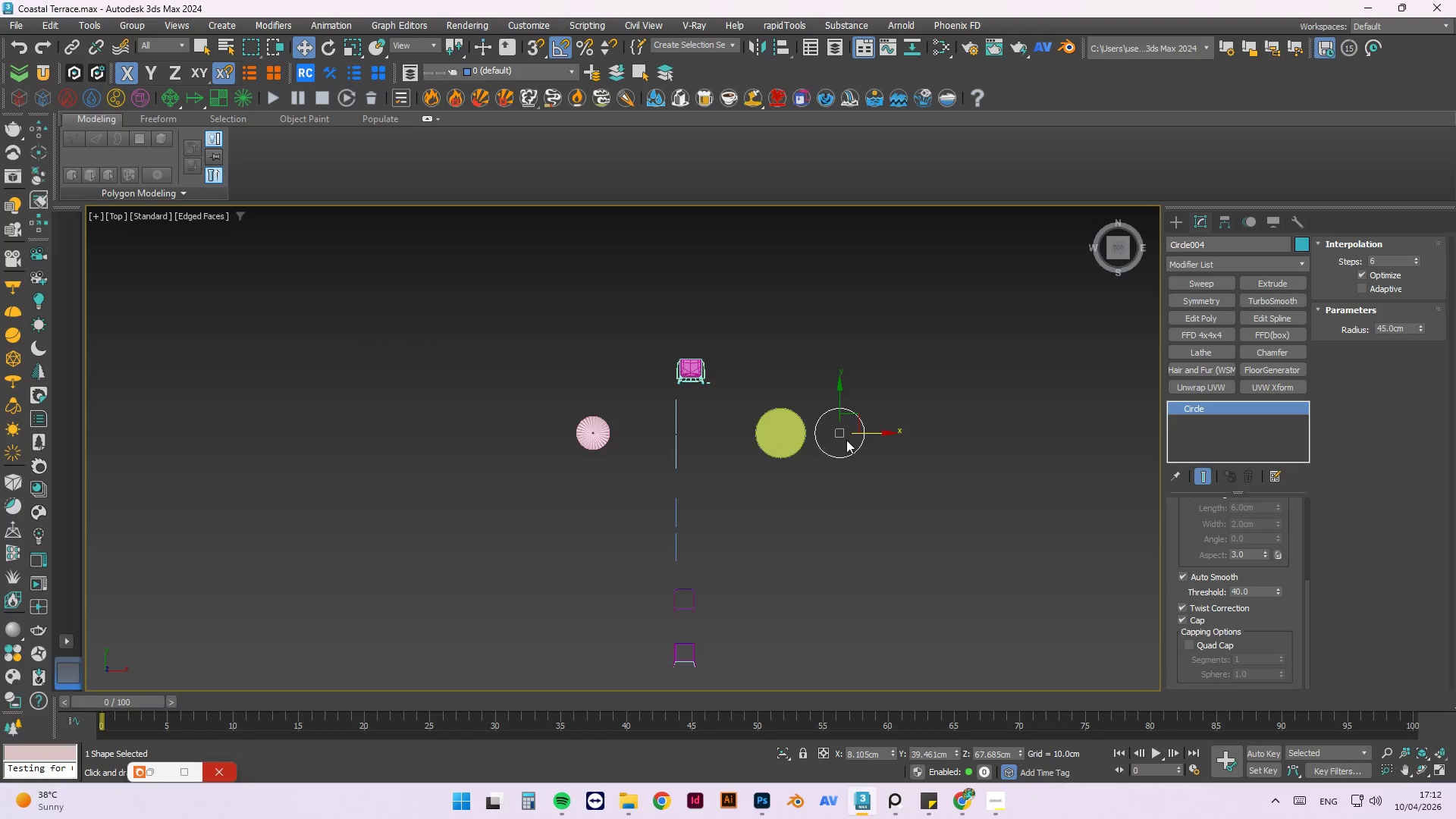 
scroll: coordinate [876, 332], scroll_direction: up, amount: 10.0
 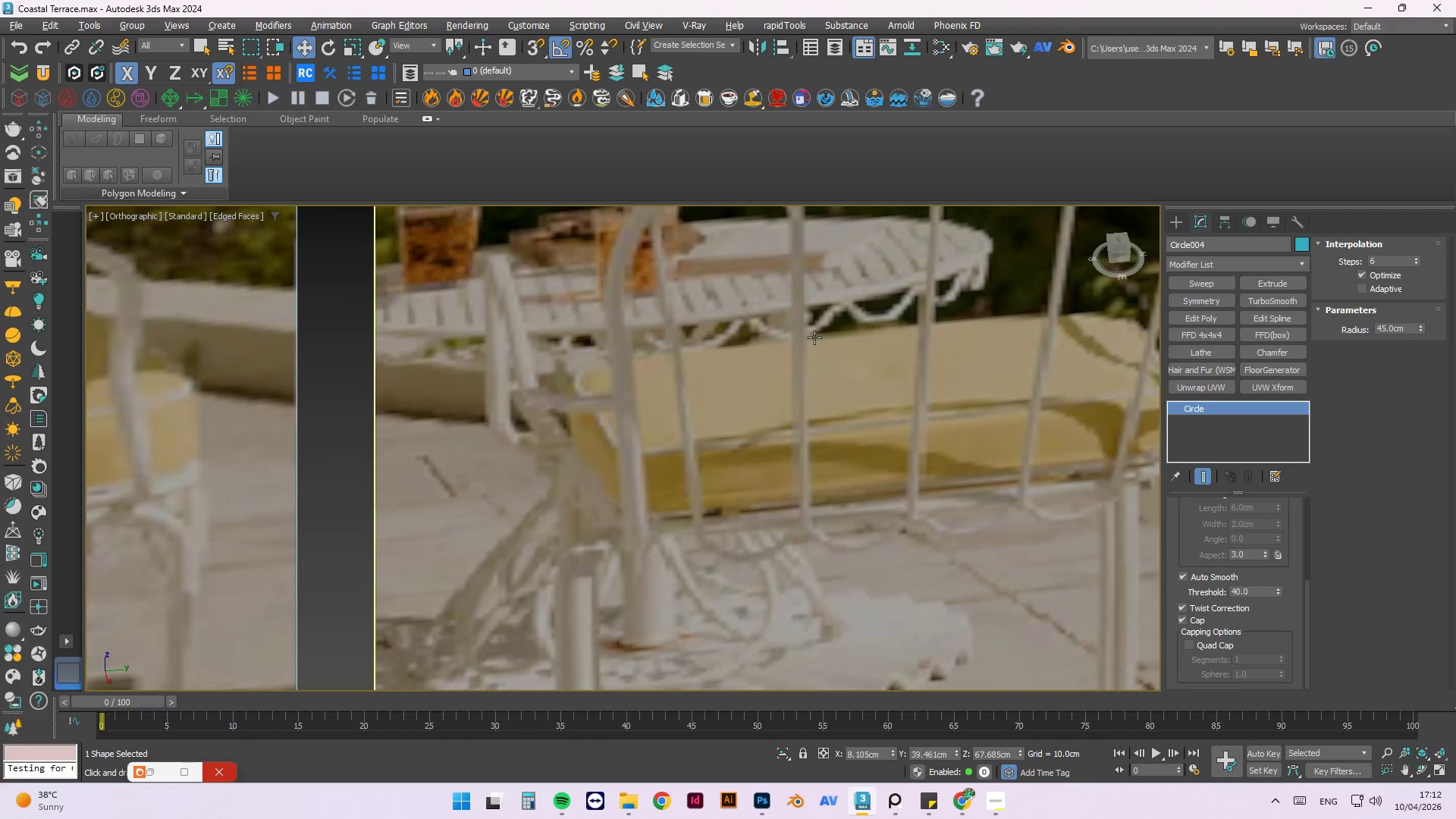 
key(Control+S)
 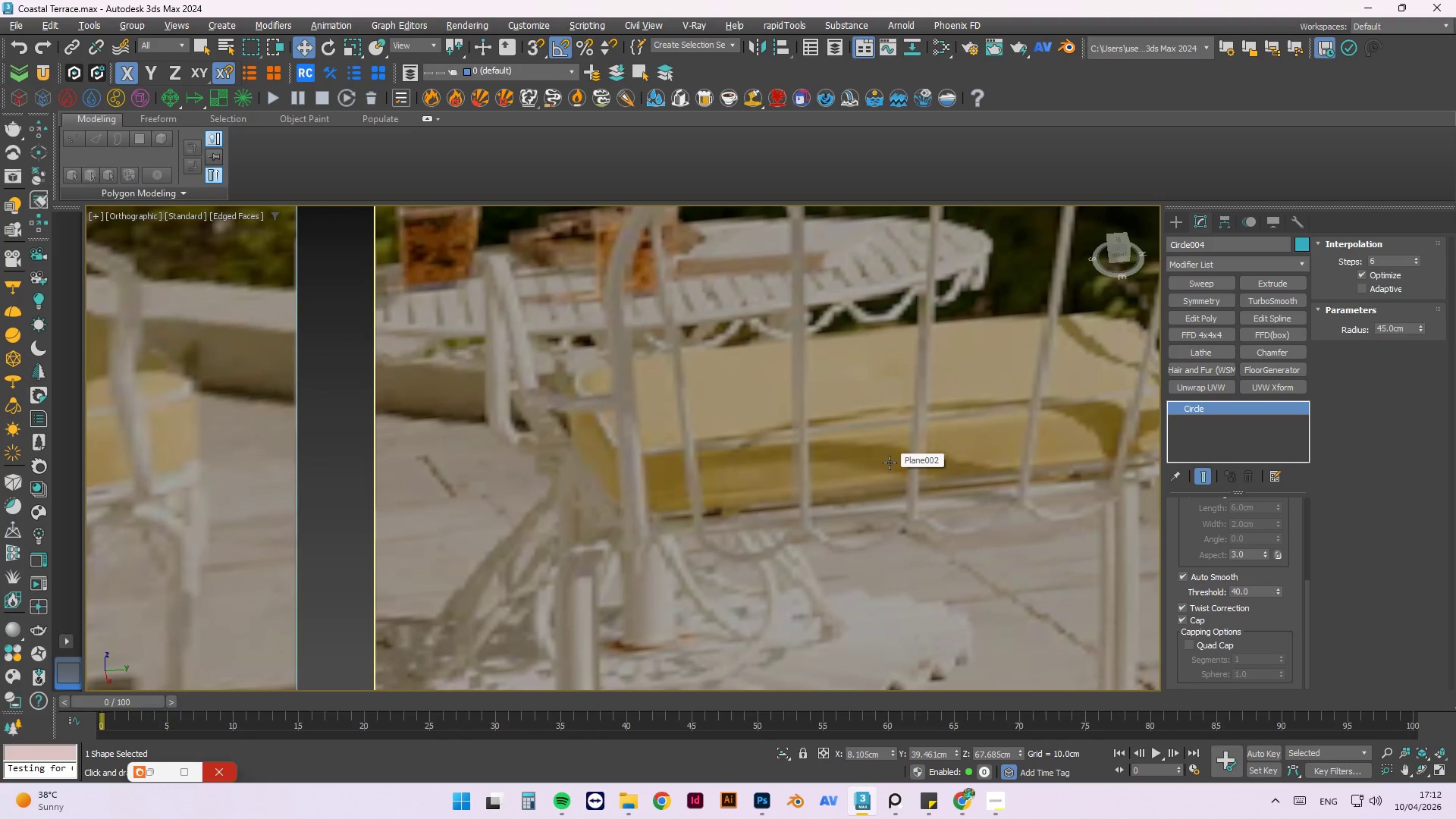 
wait(7.2)
 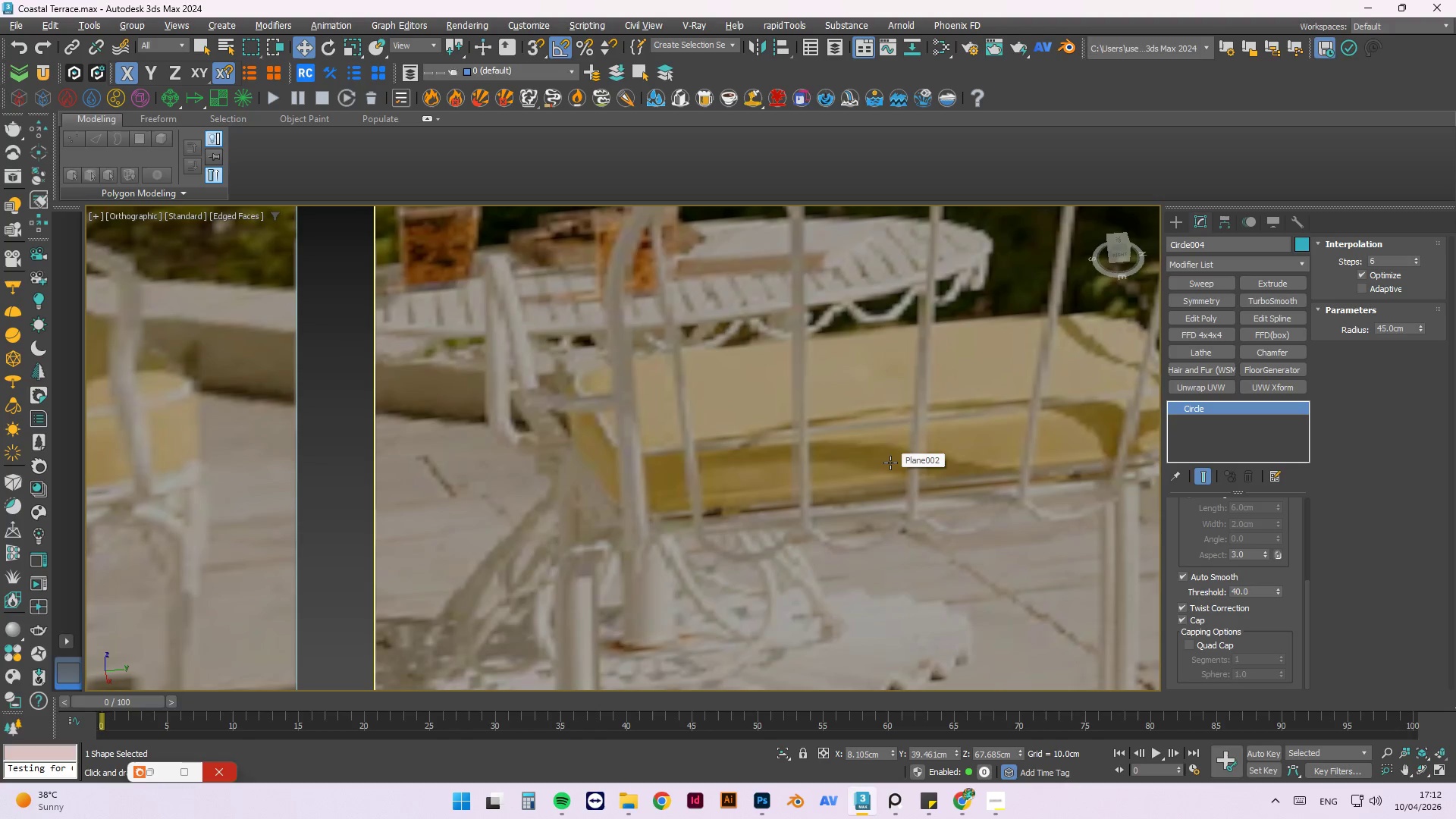 
scroll: coordinate [770, 346], scroll_direction: down, amount: 8.0
 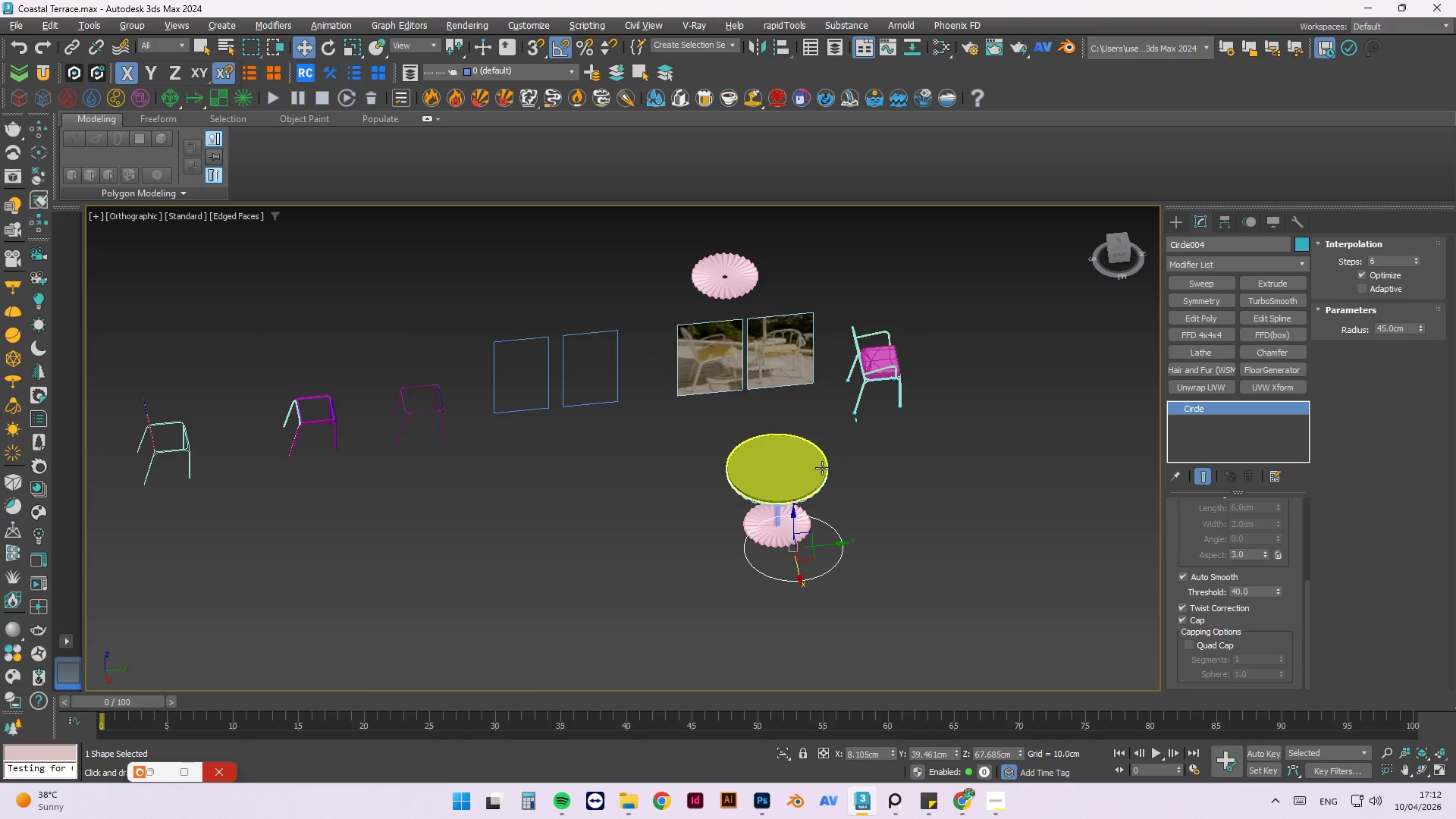 
hold_key(key=AltLeft, duration=1.5)
 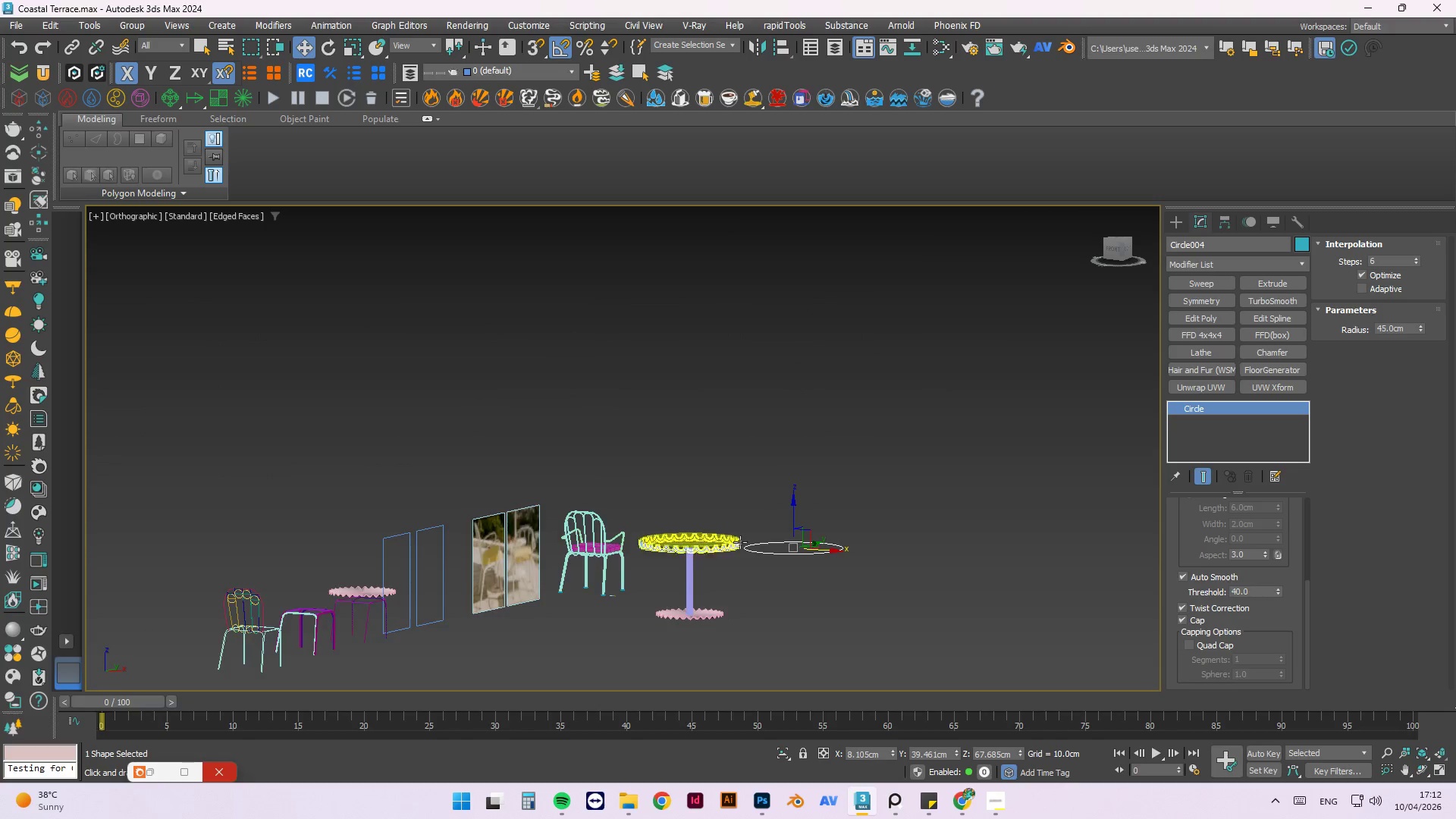 
scroll: coordinate [682, 535], scroll_direction: up, amount: 4.0
 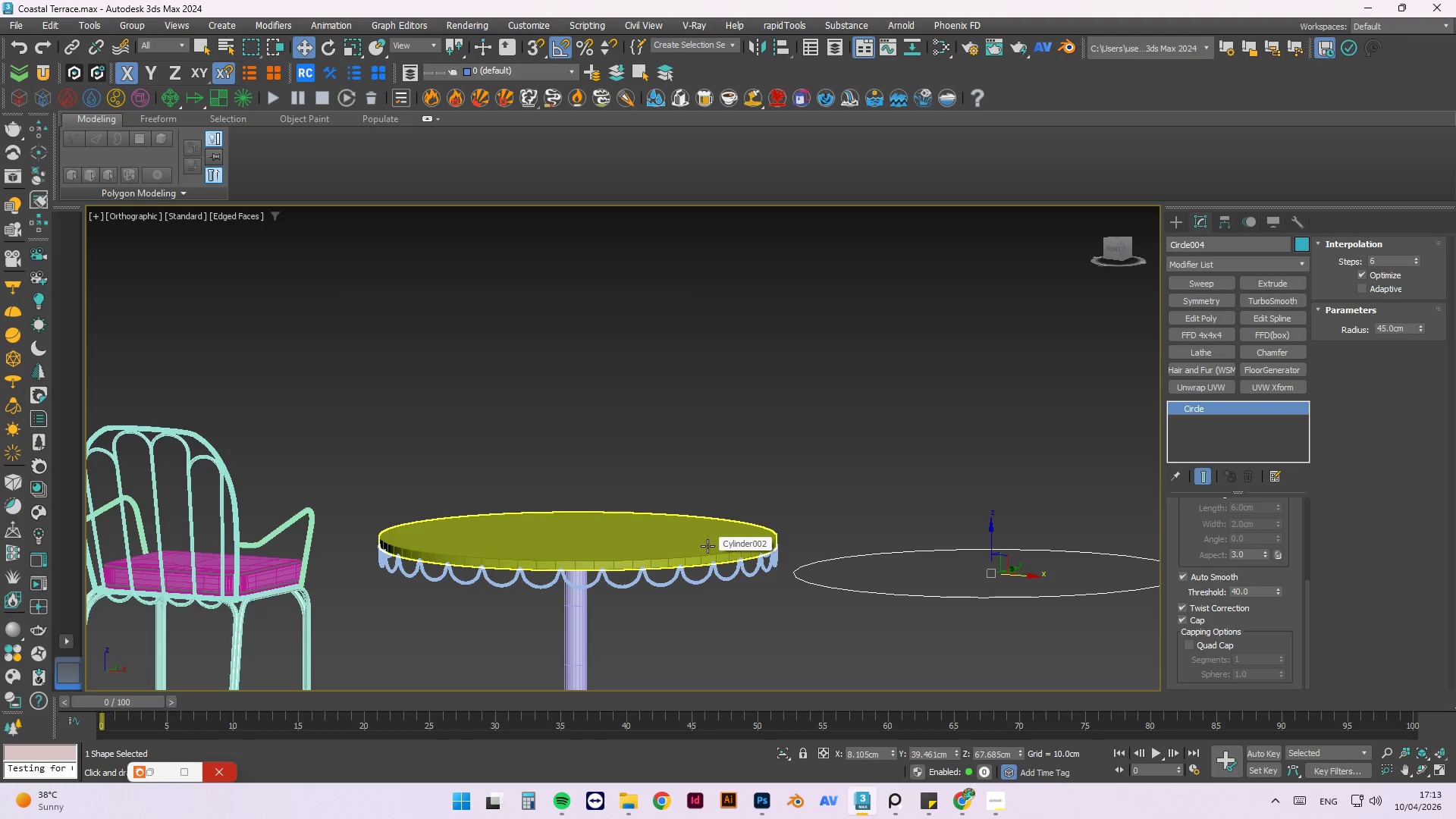 
wait(6.81)
 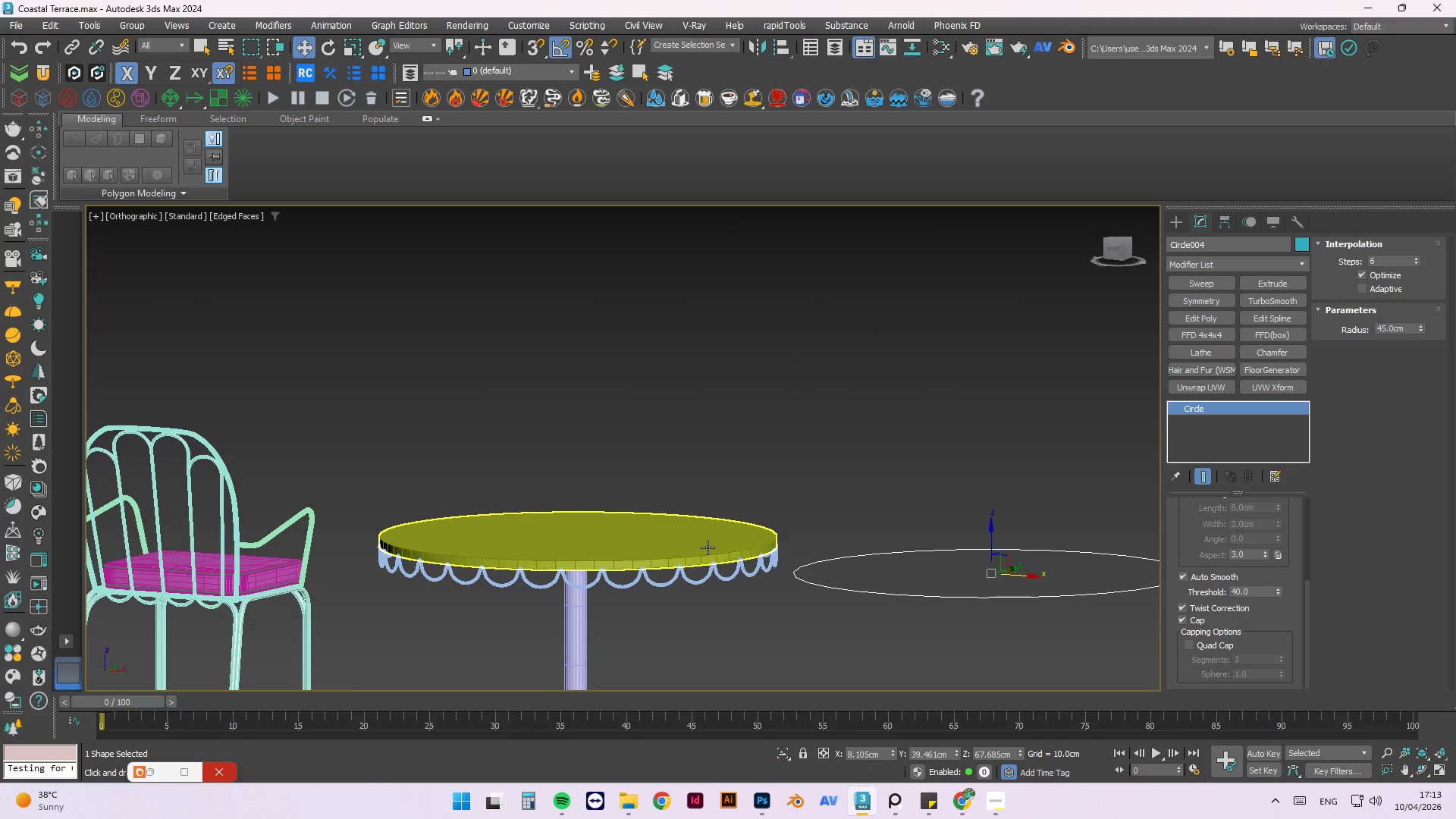 
left_click([708, 546])
 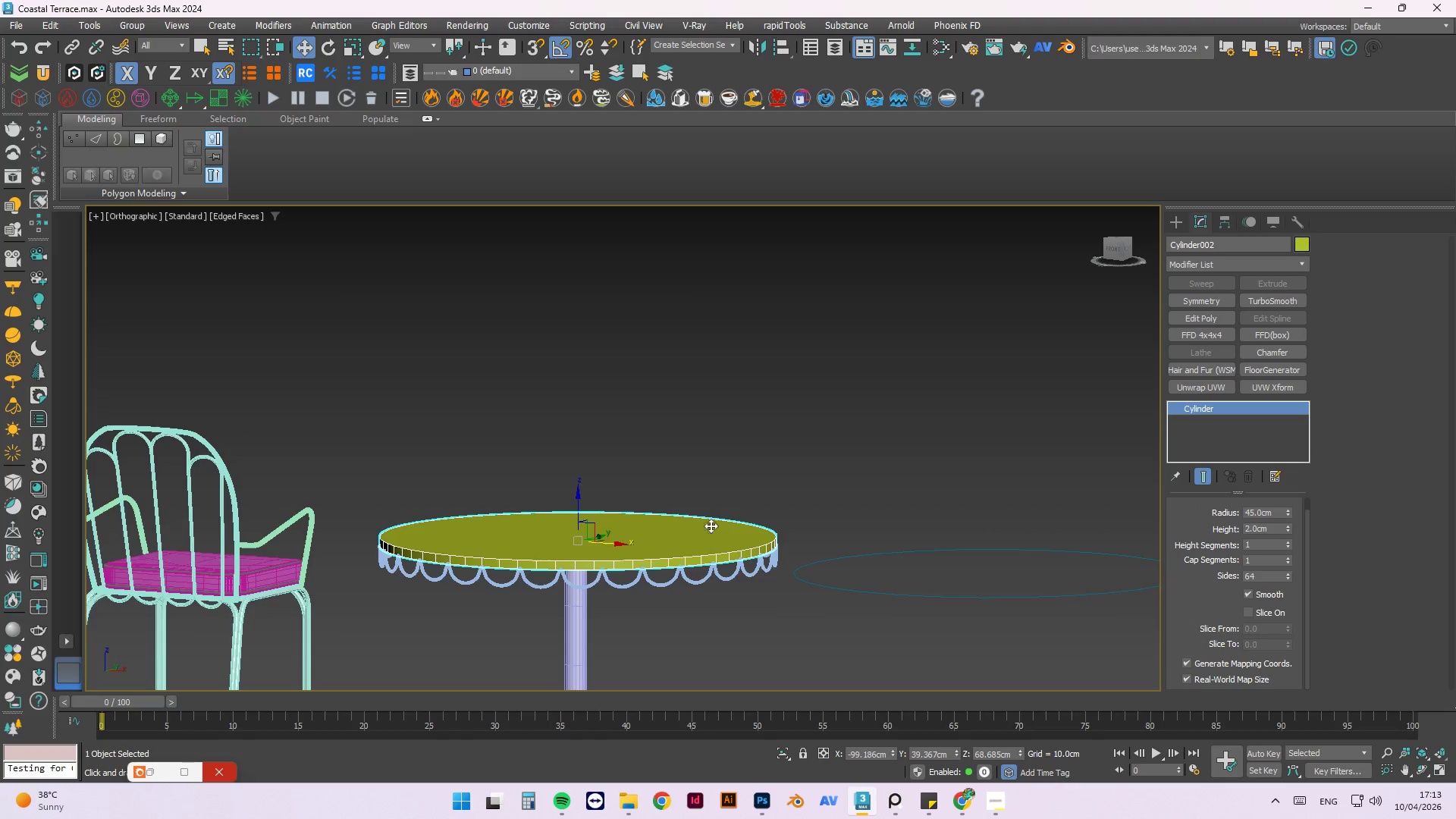 
left_click([894, 597])
 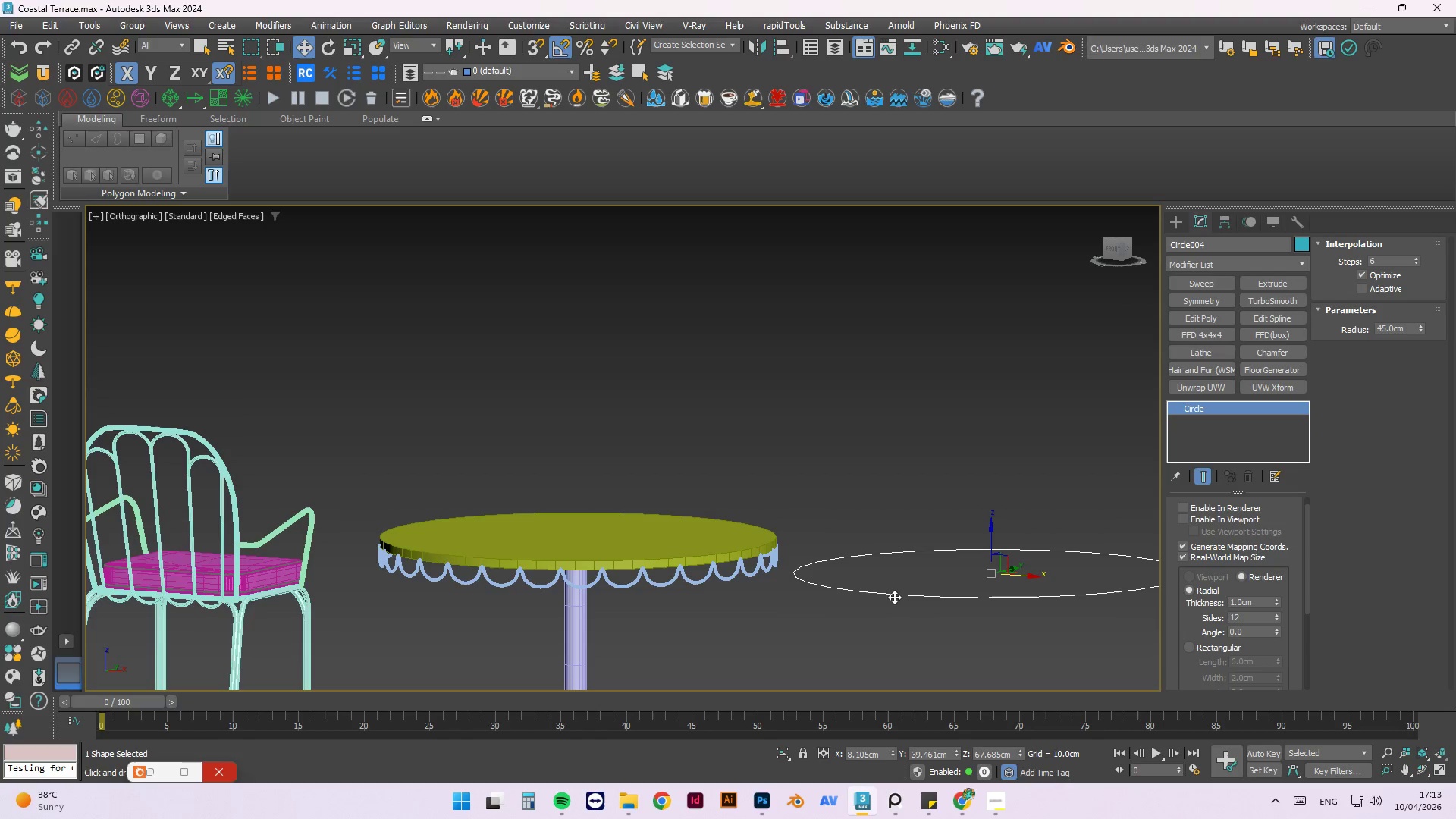 
key(Alt+A)
 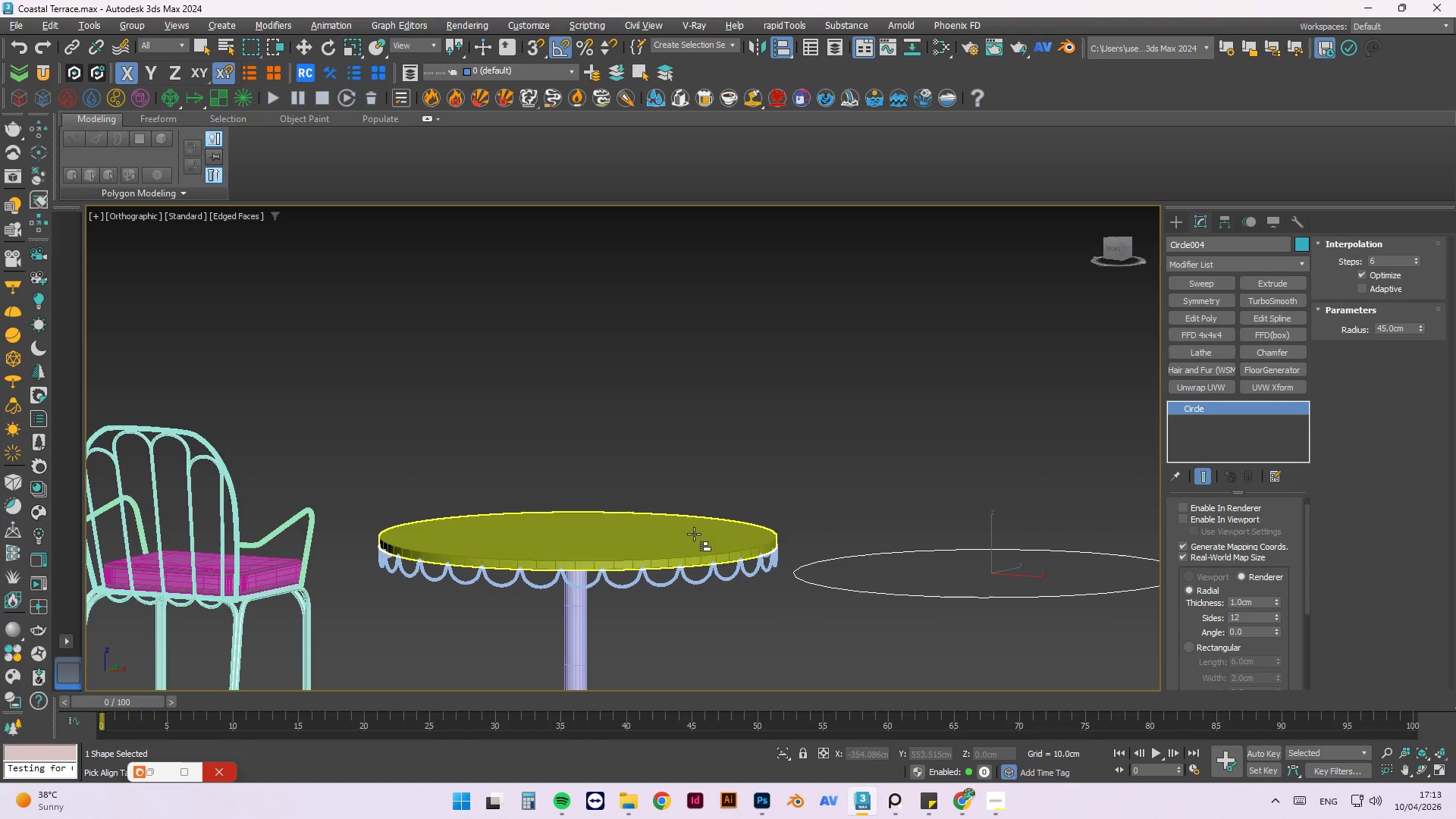 
left_click([694, 534])
 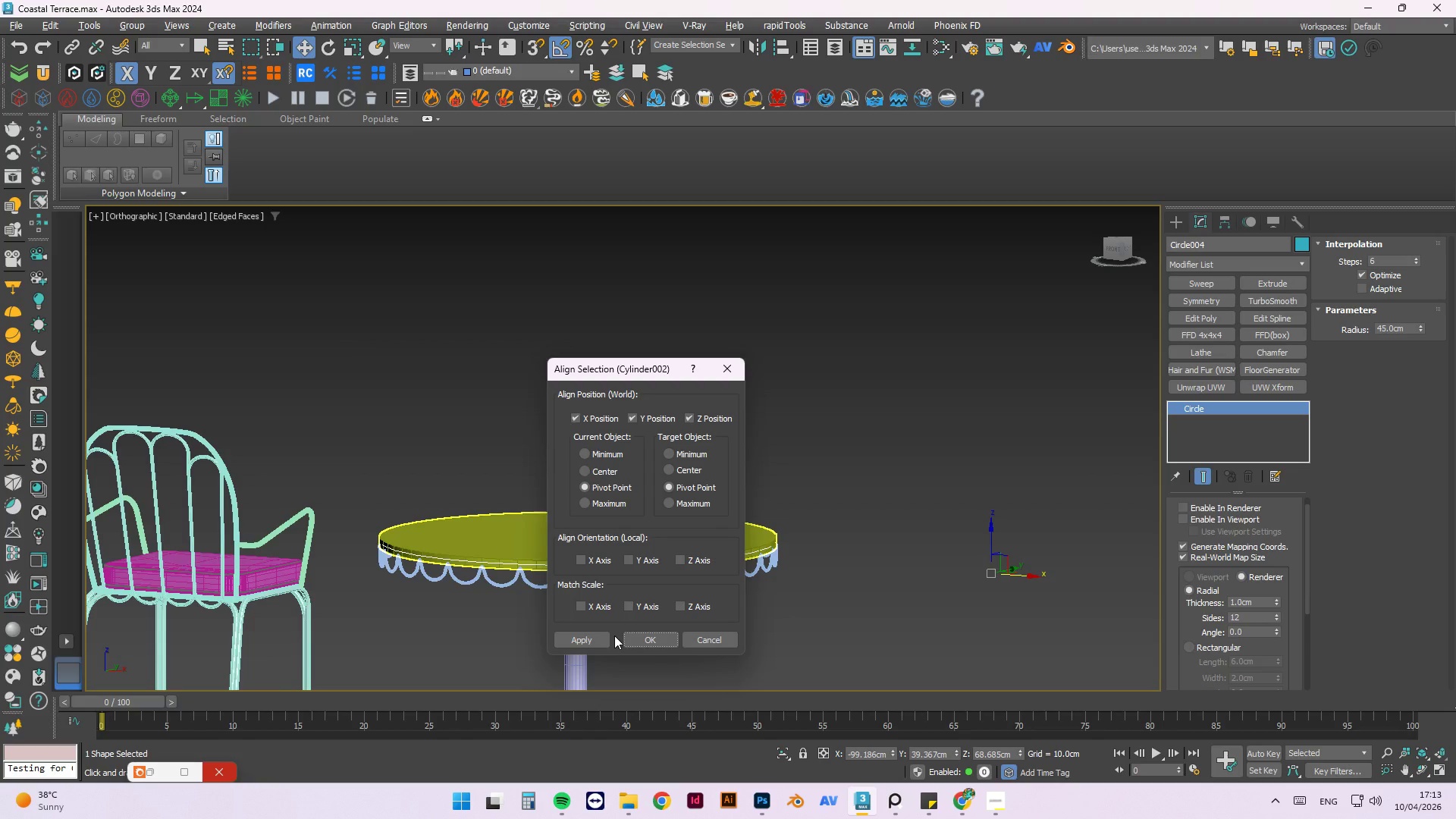 
left_click([634, 642])
 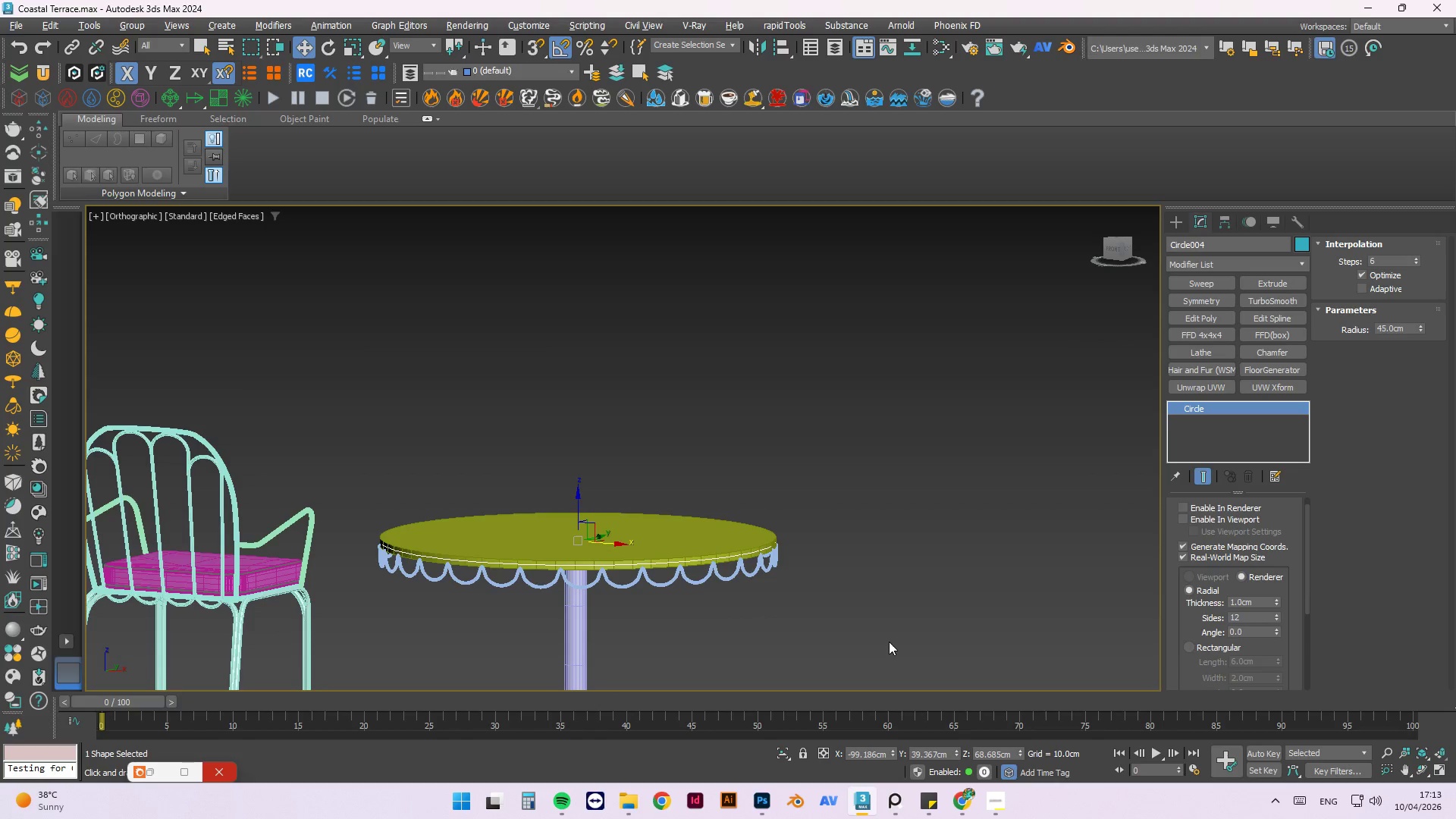 
scroll: coordinate [784, 561], scroll_direction: up, amount: 2.0
 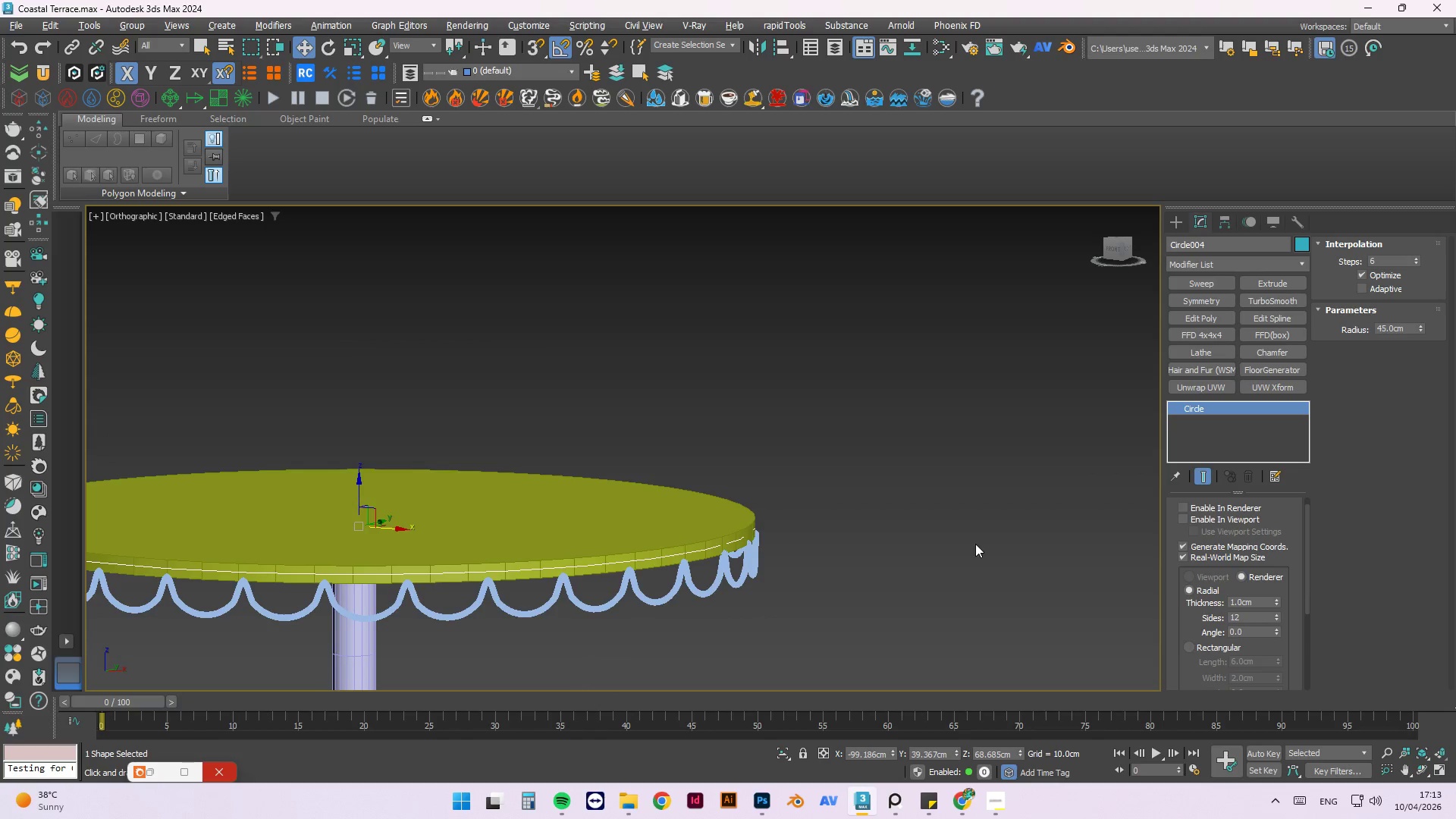 
scroll: coordinate [864, 456], scroll_direction: down, amount: 4.0
 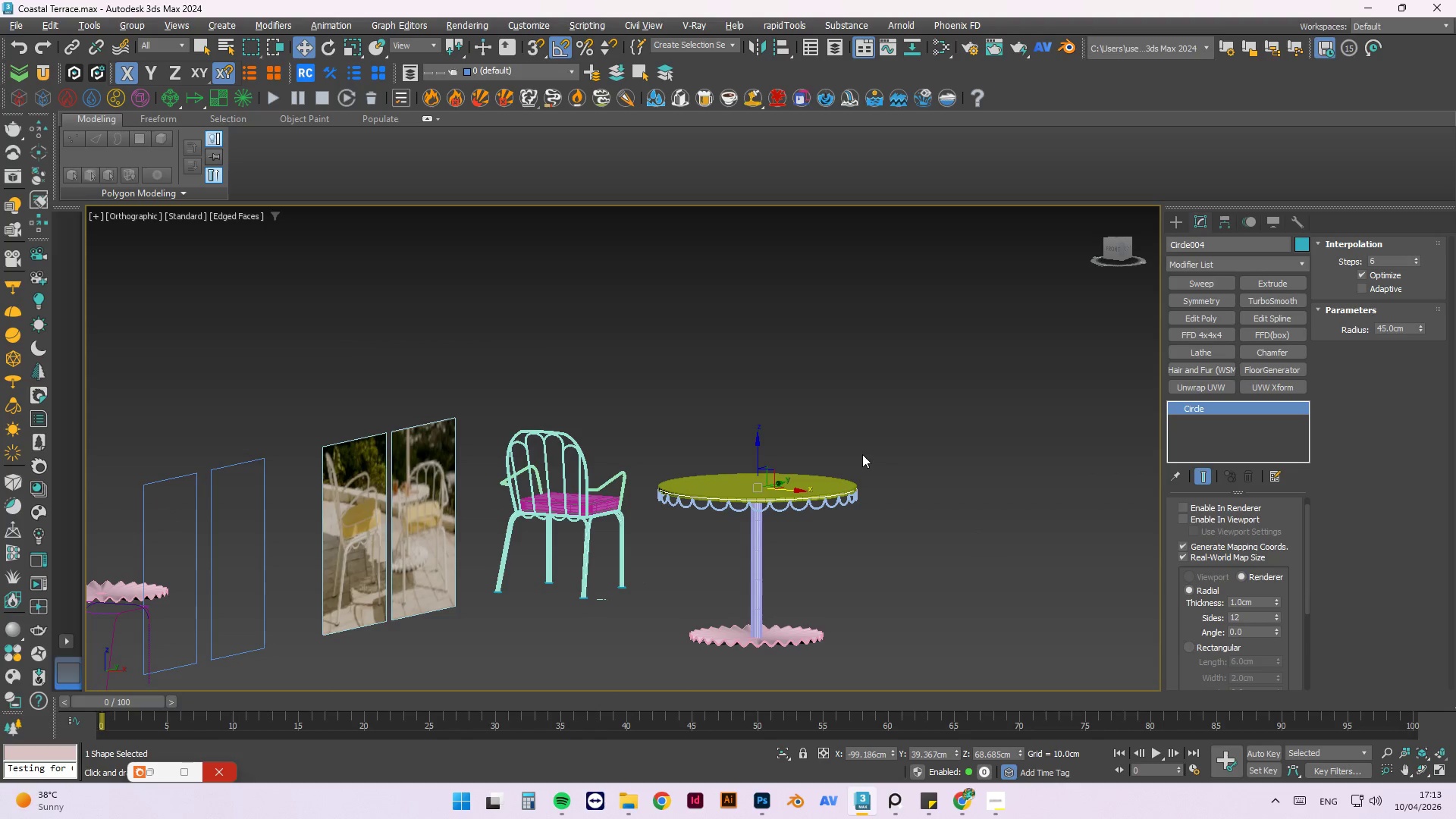 
scroll: coordinate [790, 487], scroll_direction: up, amount: 2.0
 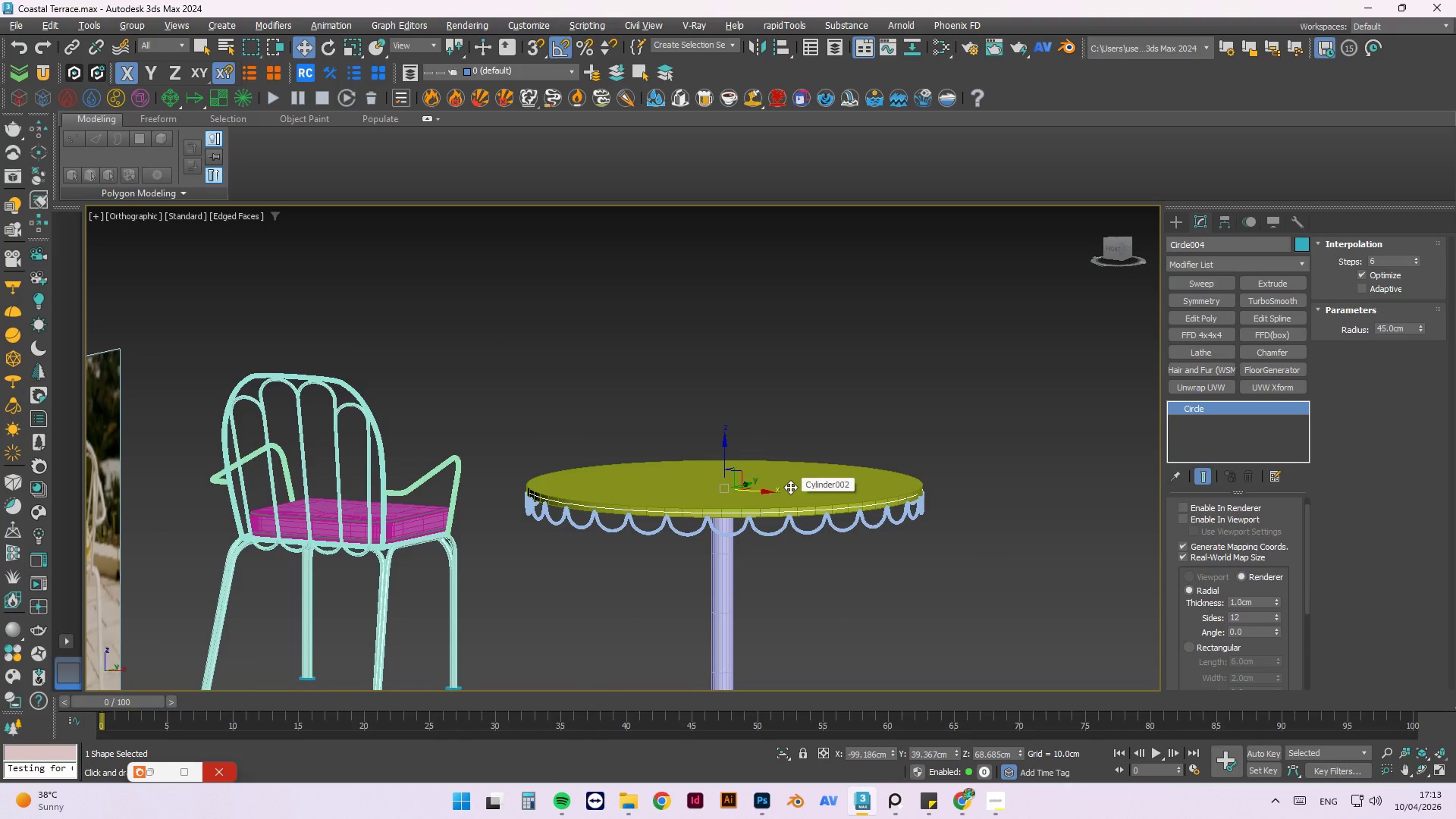 
hold_key(key=AltLeft, duration=0.83)
 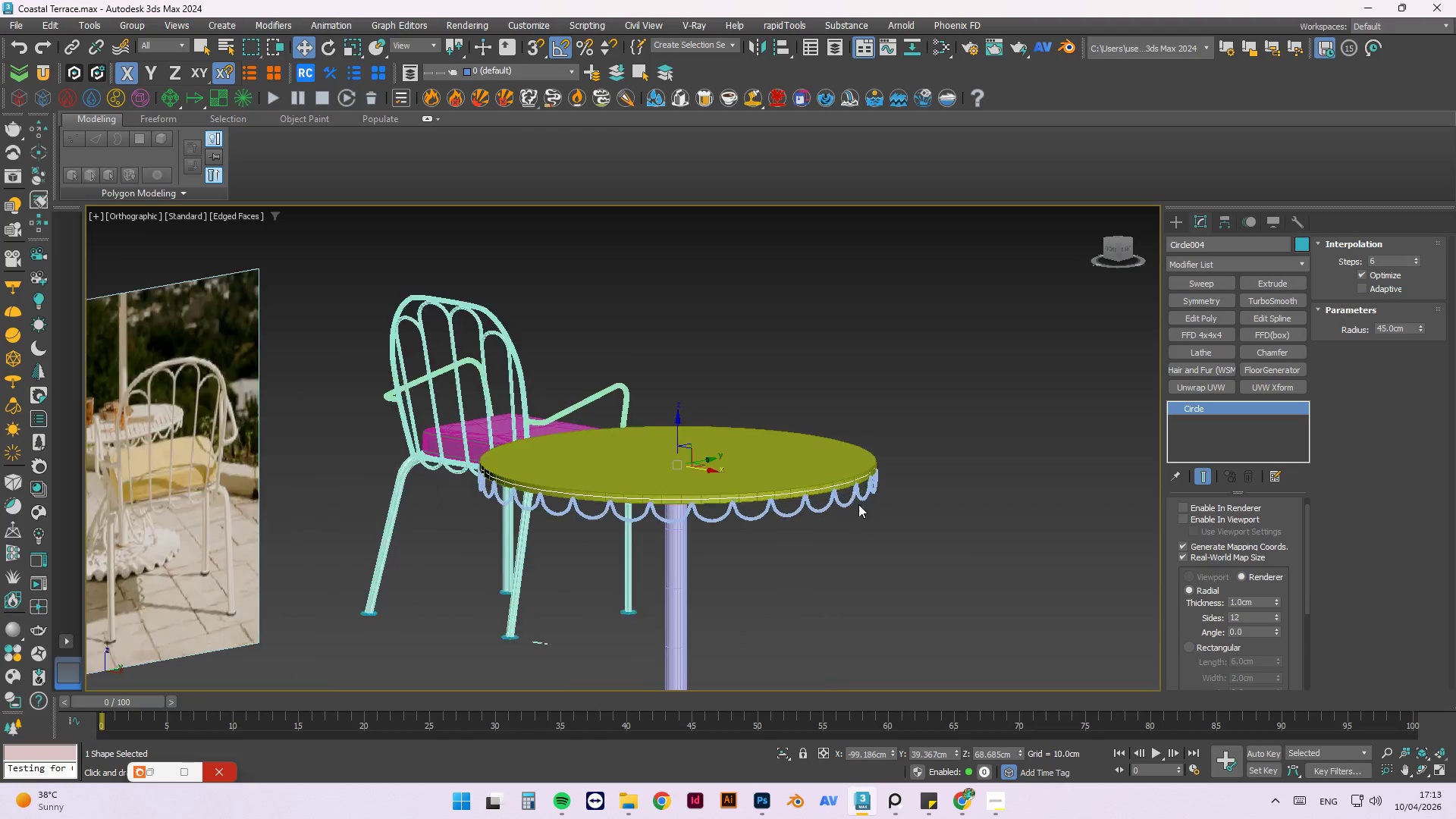 
scroll: coordinate [745, 457], scroll_direction: down, amount: 2.0
 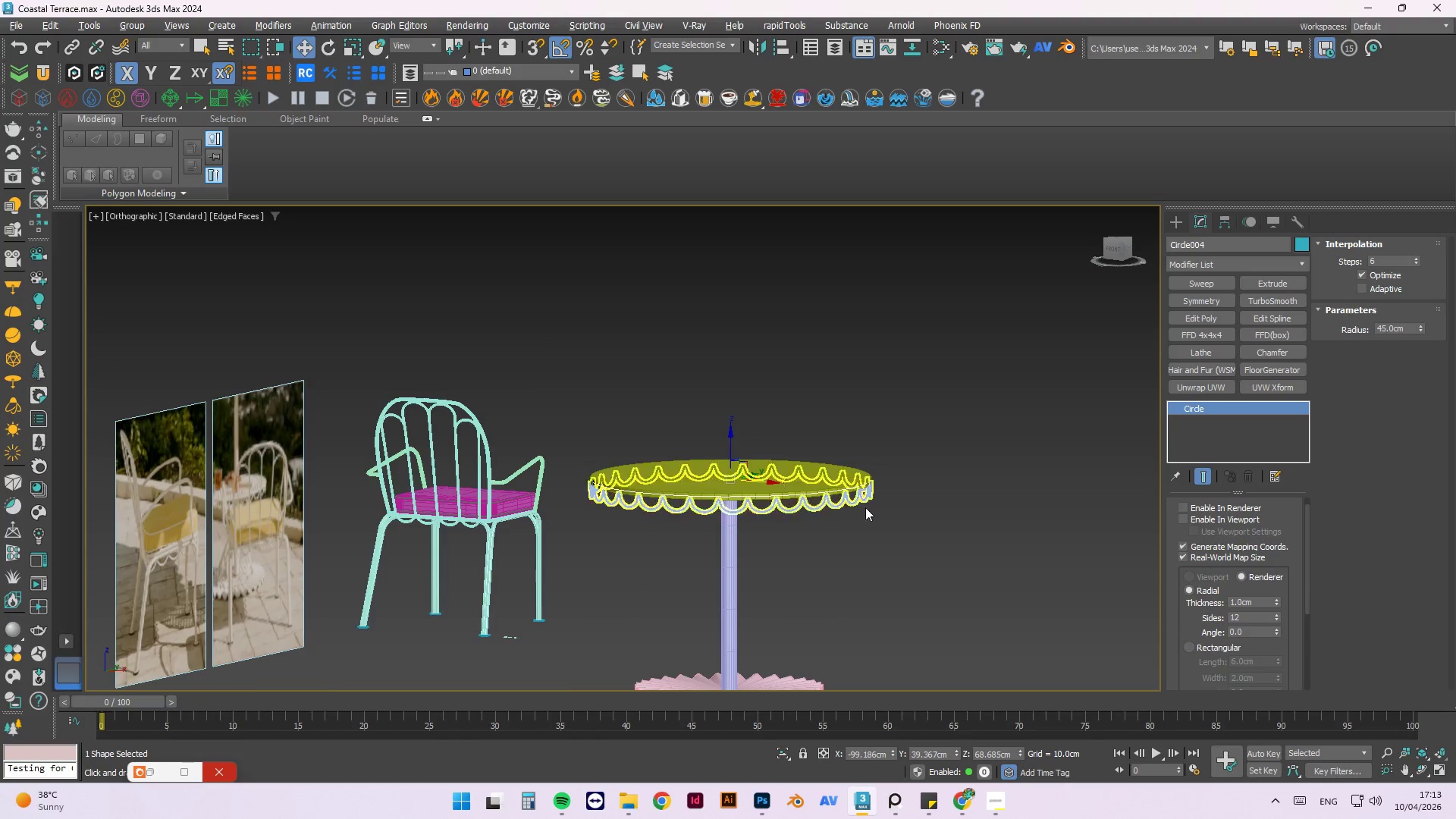 
hold_key(key=AltLeft, duration=1.11)
 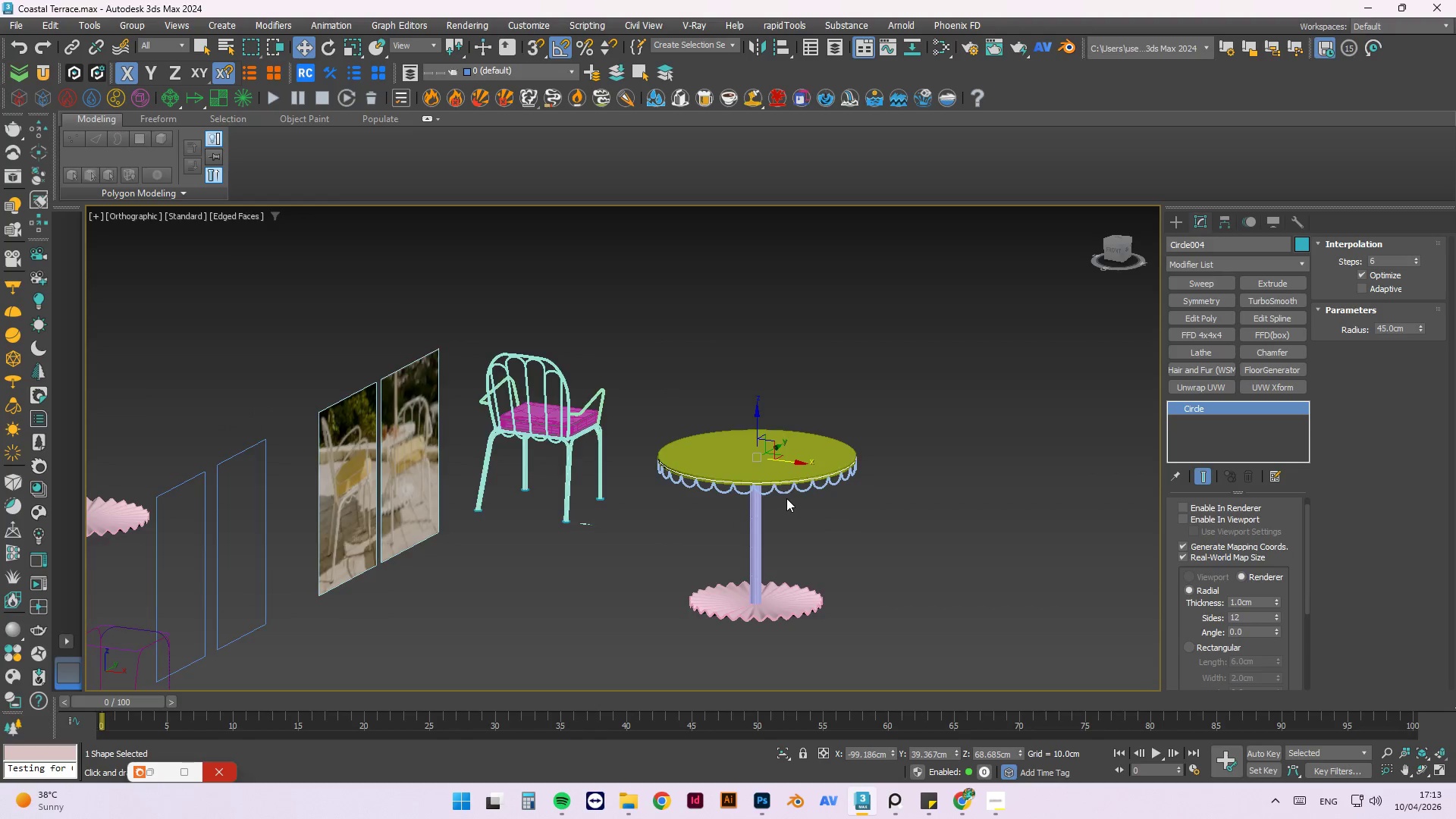 
scroll: coordinate [836, 450], scroll_direction: down, amount: 1.0
 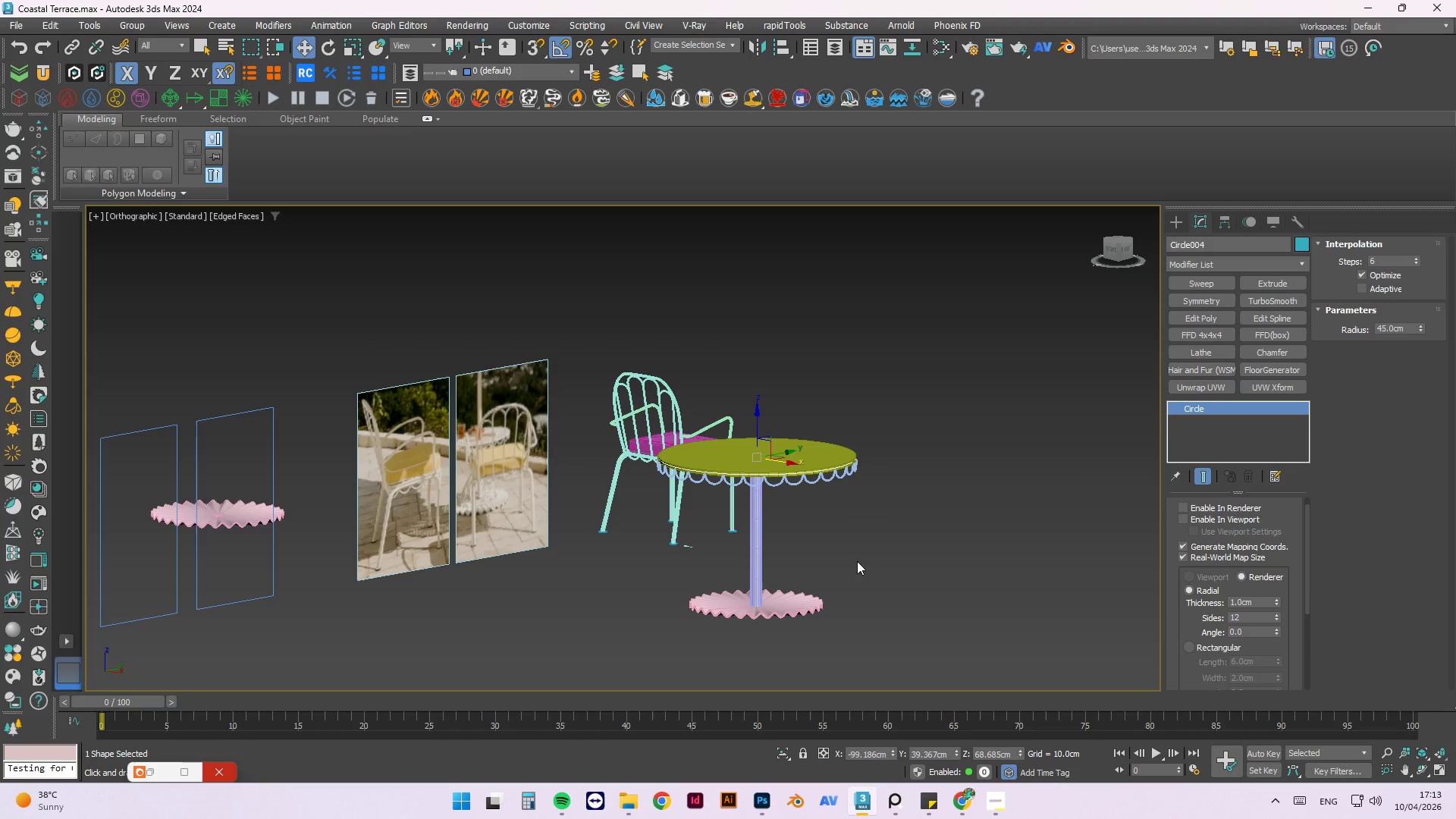 
scroll: coordinate [774, 396], scroll_direction: up, amount: 6.0
 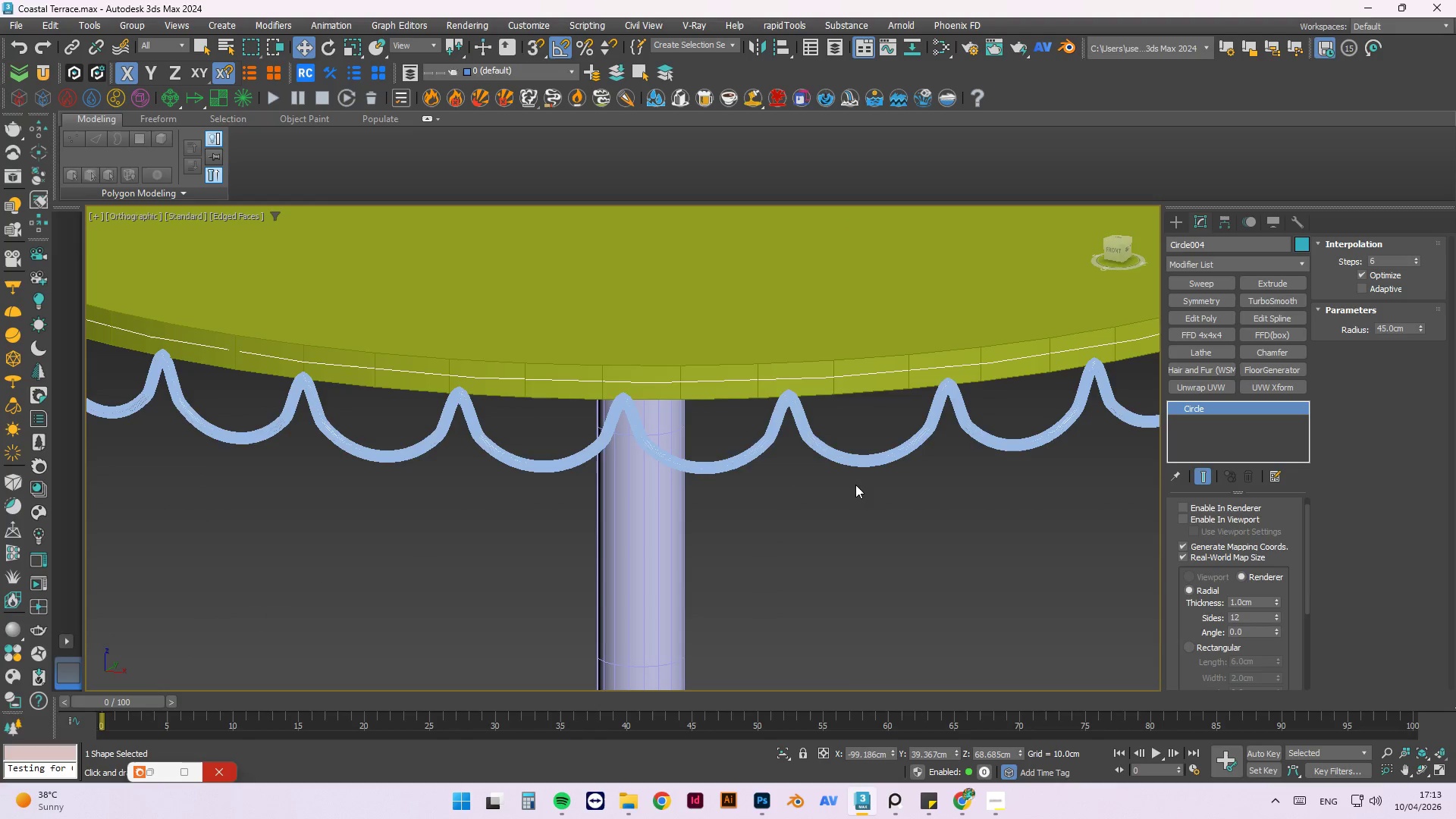 
scroll: coordinate [743, 428], scroll_direction: down, amount: 5.0
 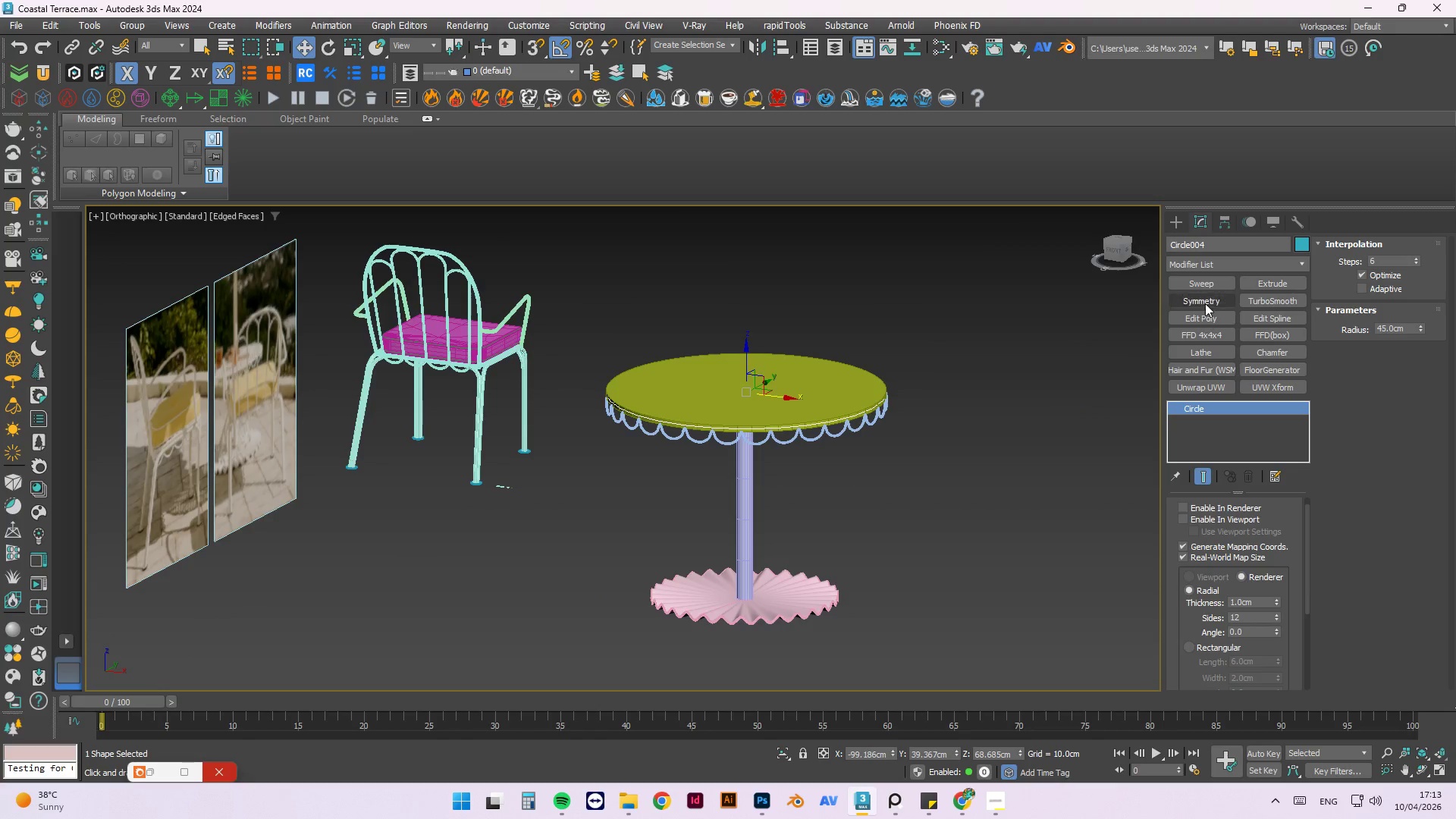 
left_click([1197, 284])
 